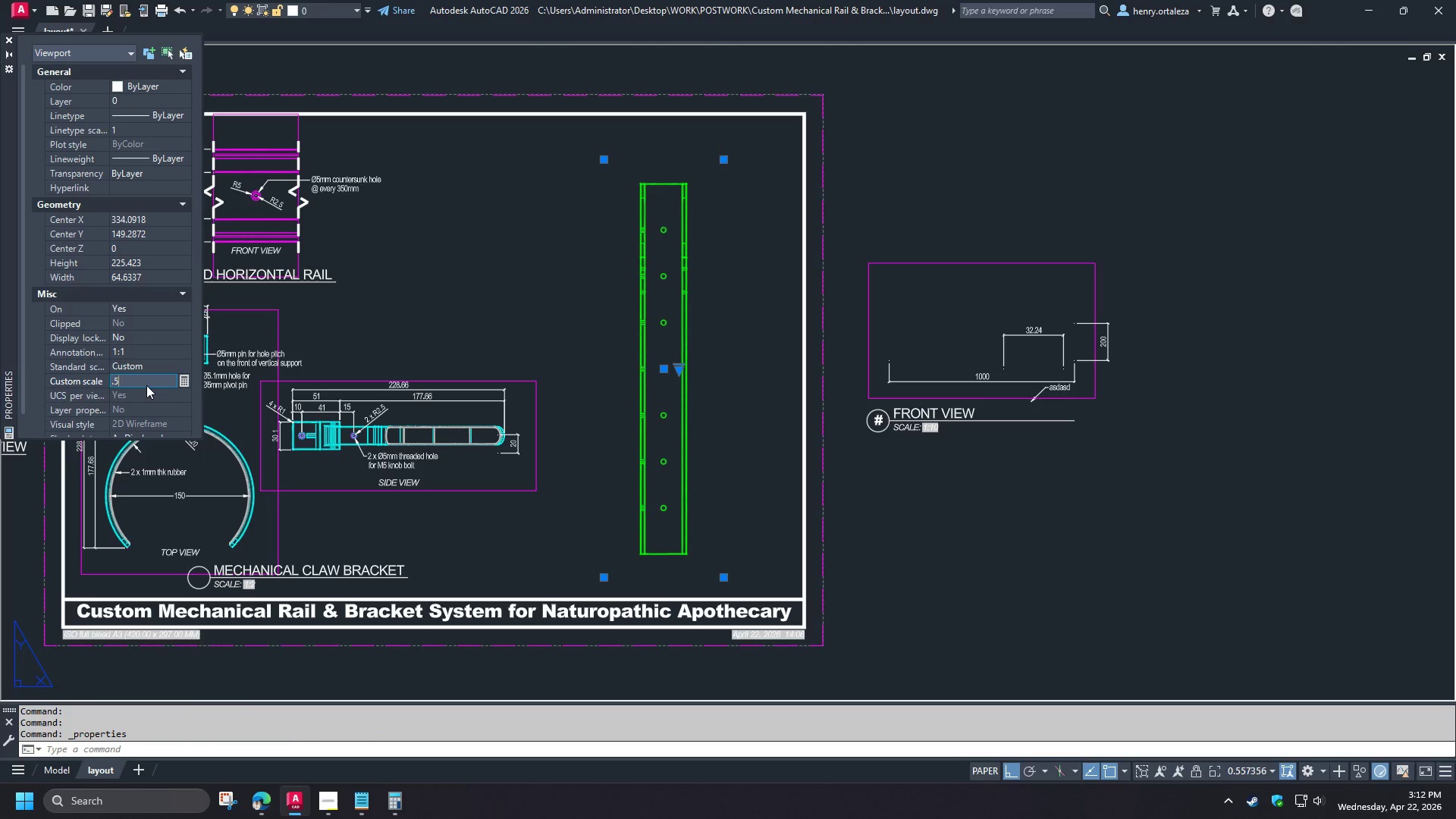 
key(NumpadEnter)
 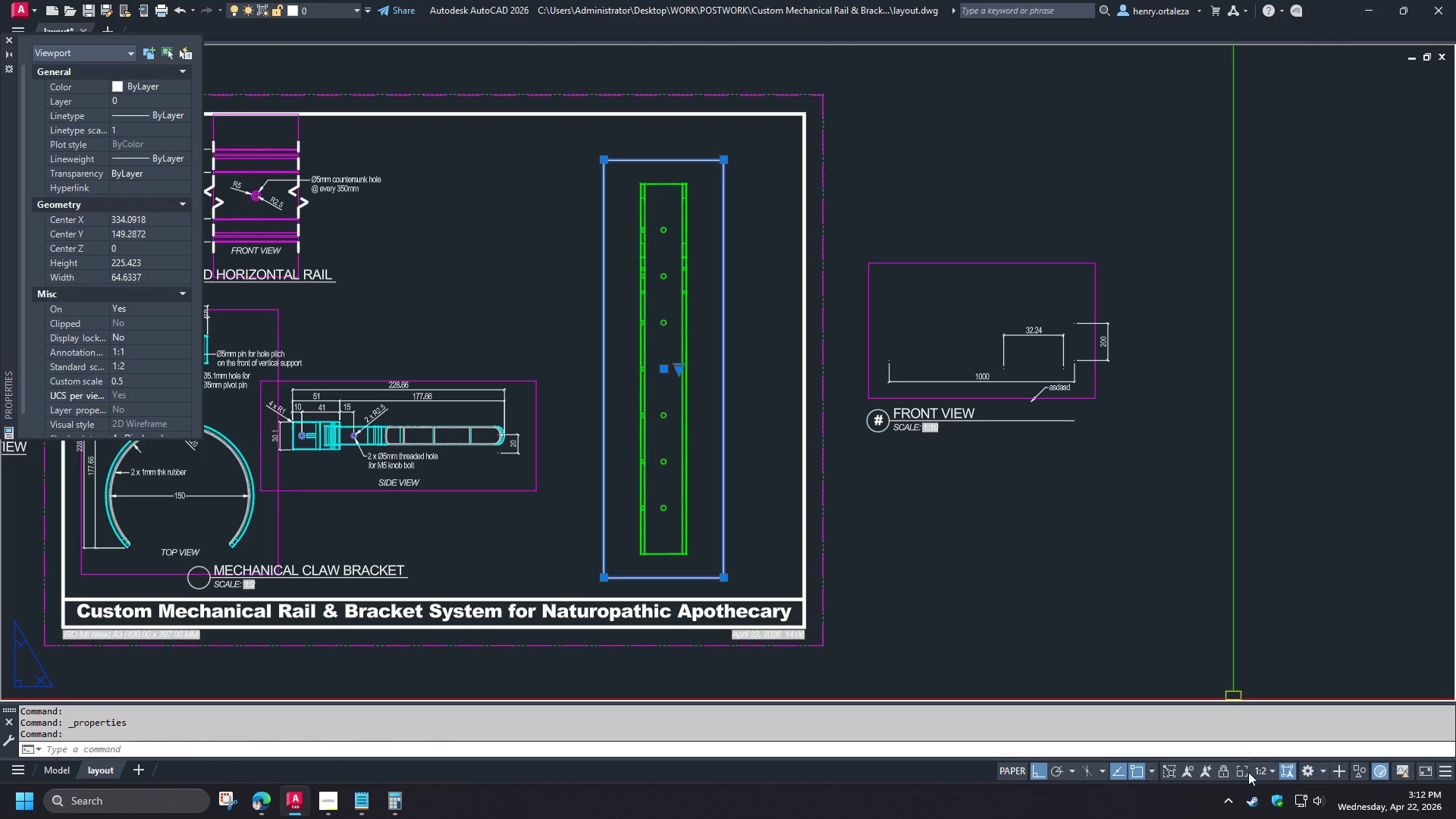 
left_click([1228, 773])
 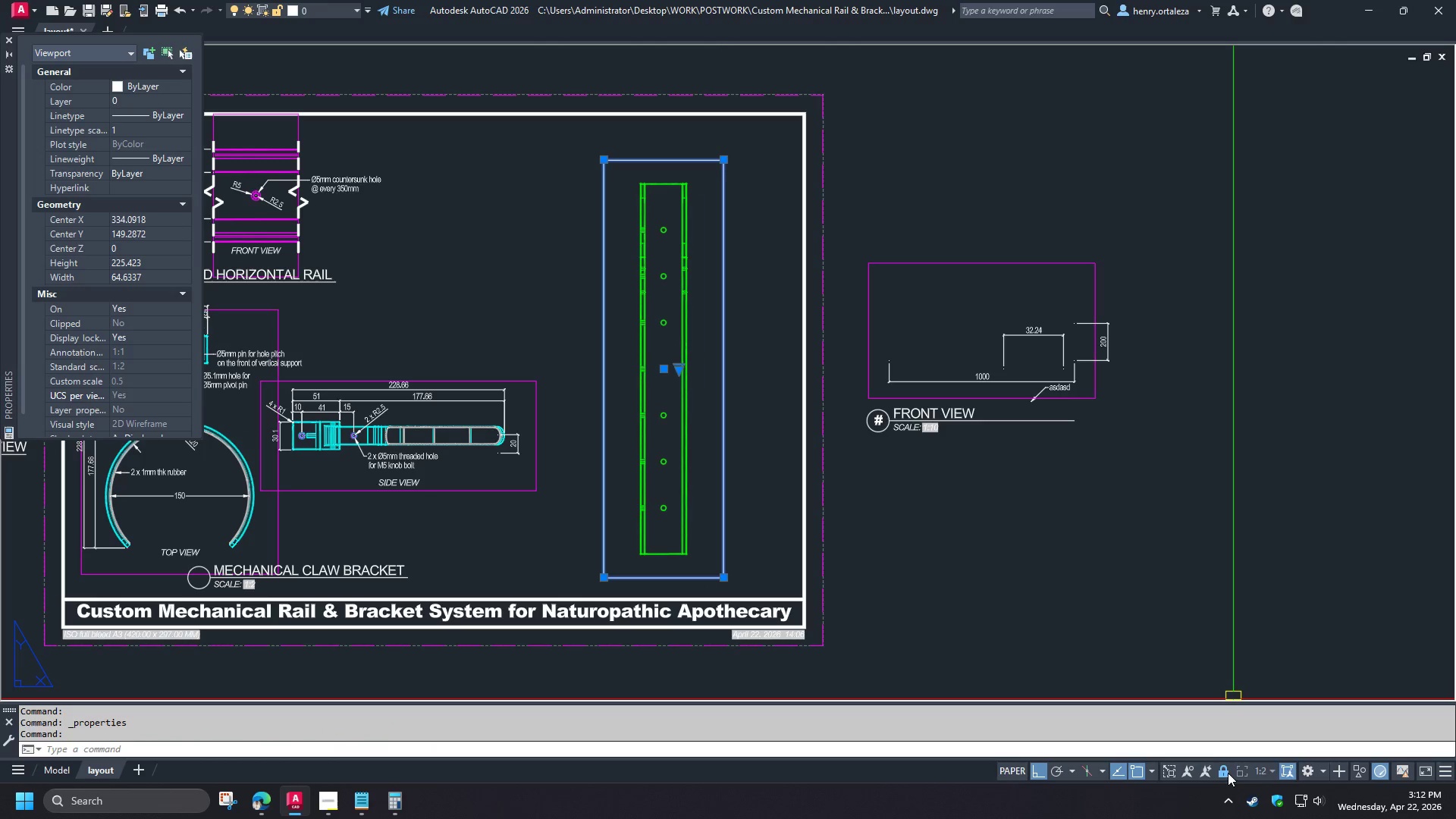 
key(Control+ControlLeft)
 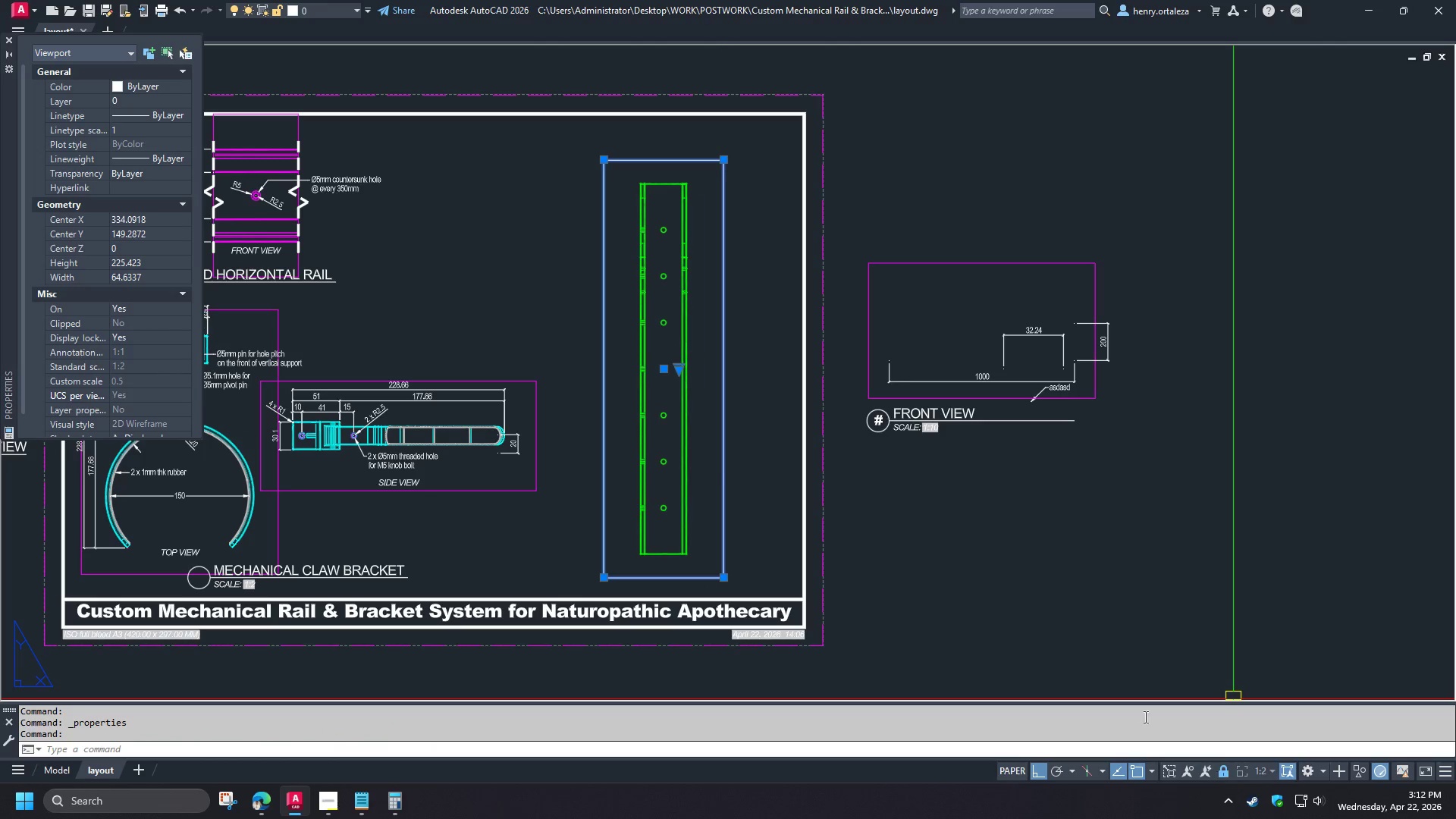 
key(Control+1)
 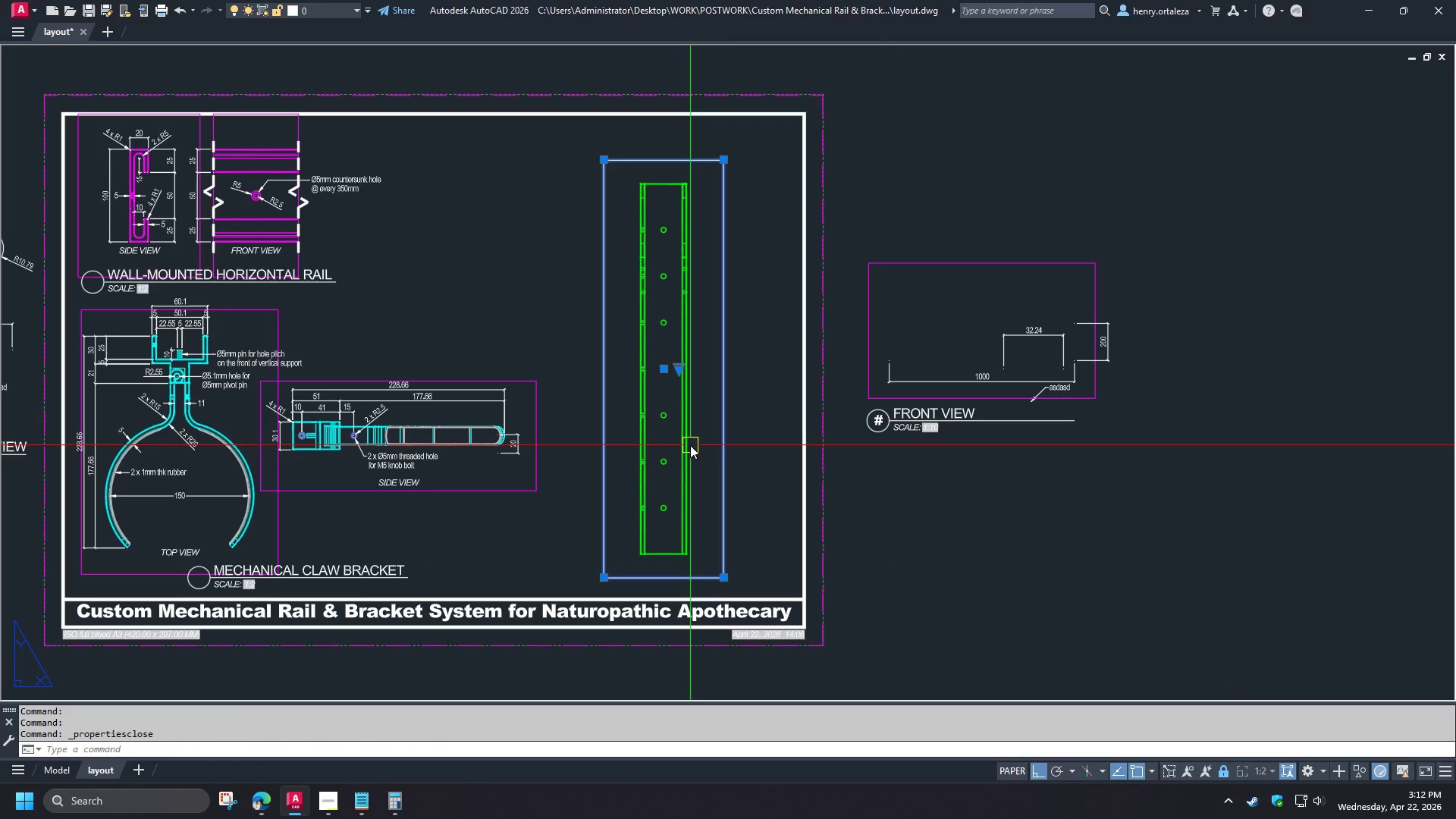 
key(Escape)
type(ma )
 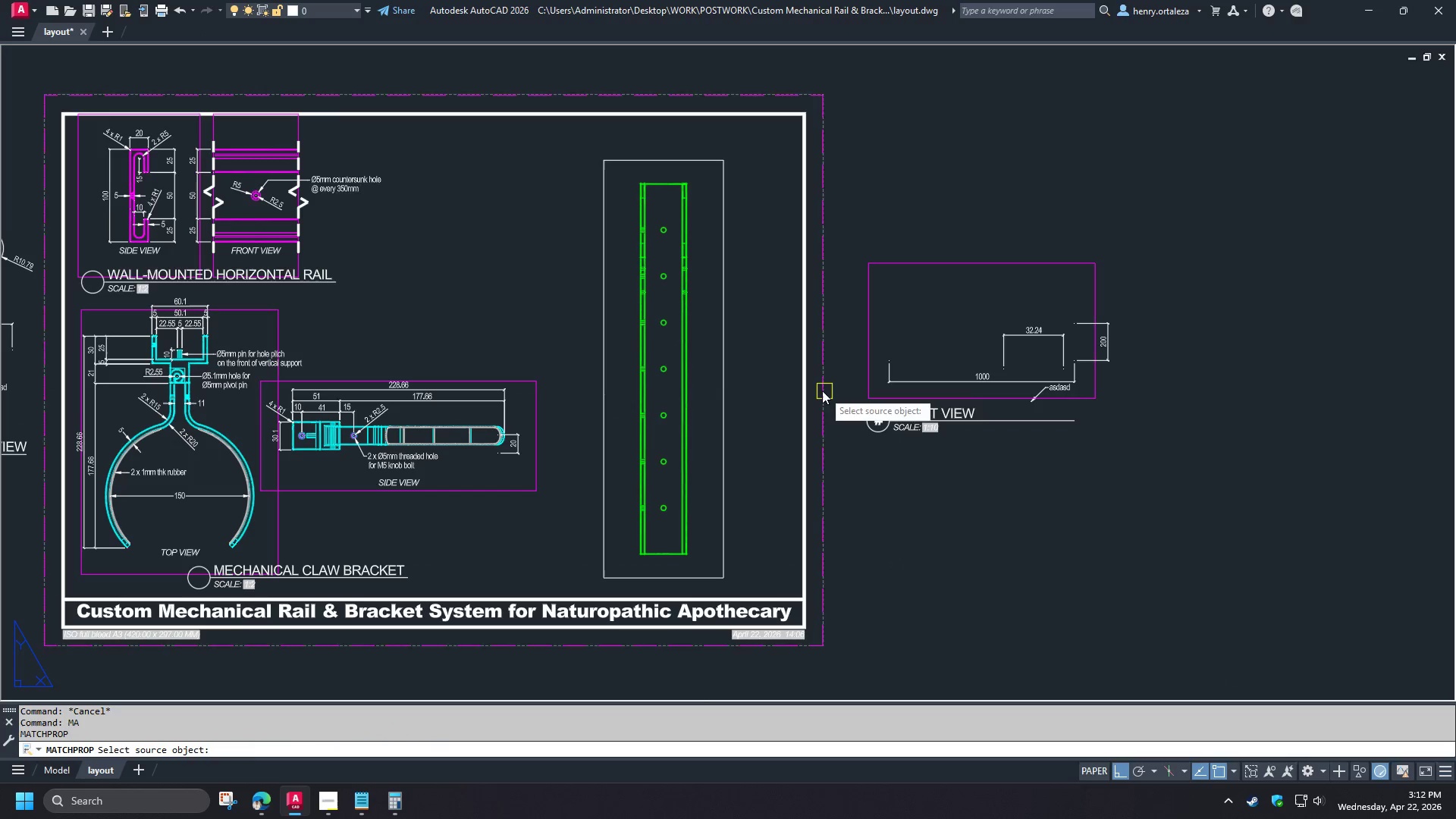 
left_click([821, 390])
 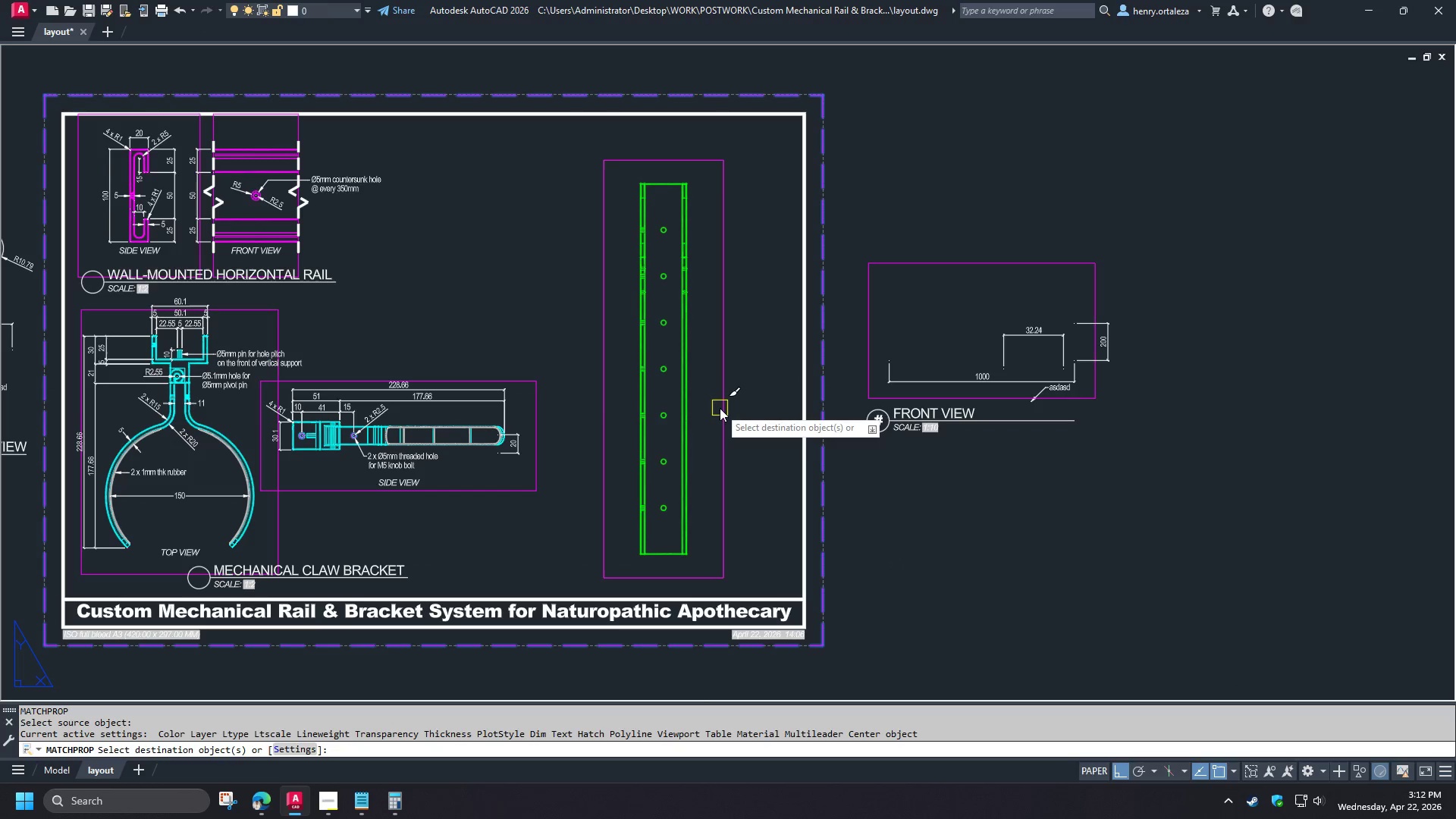 
left_click([720, 408])
 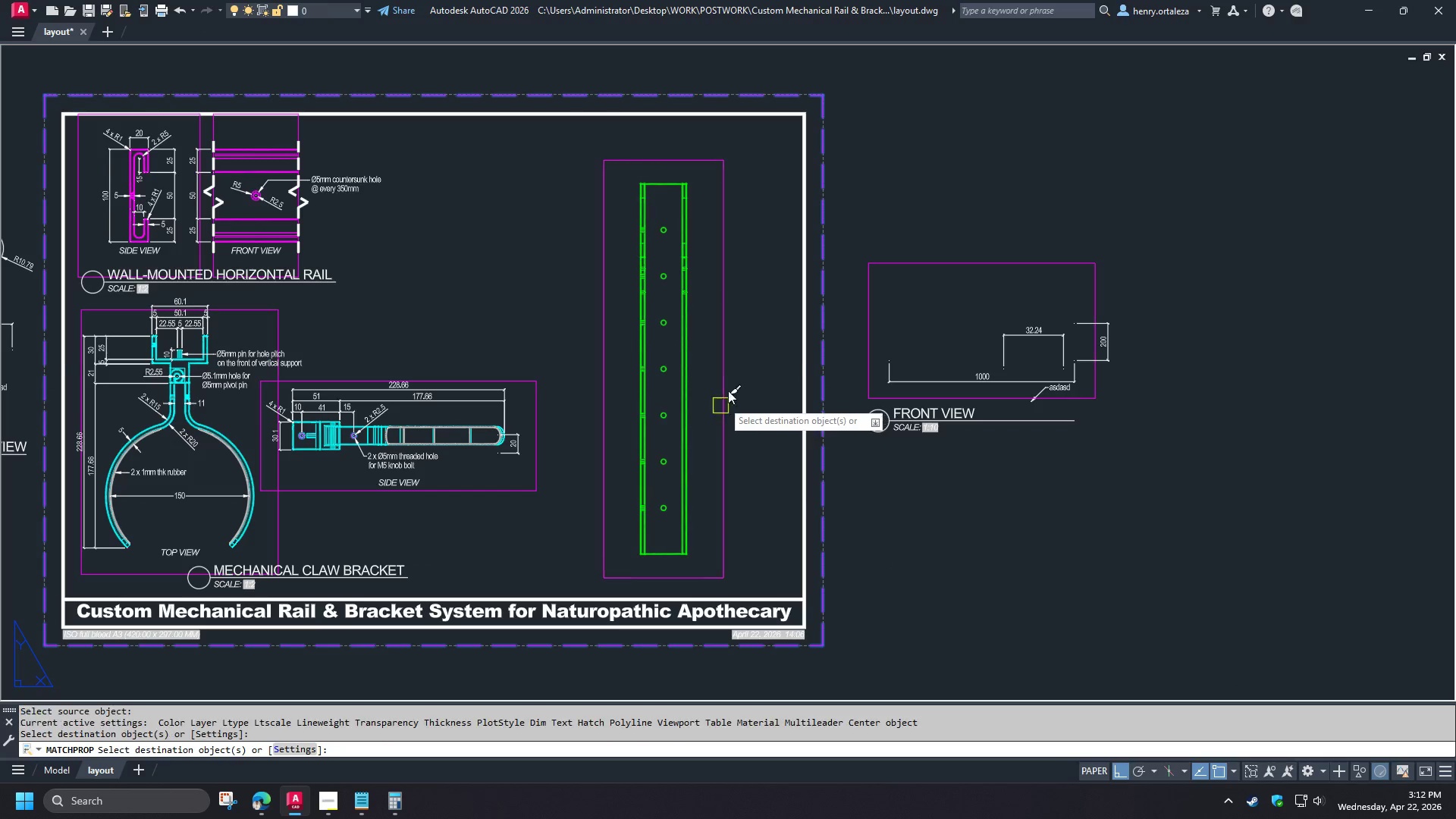 
key(Space)
 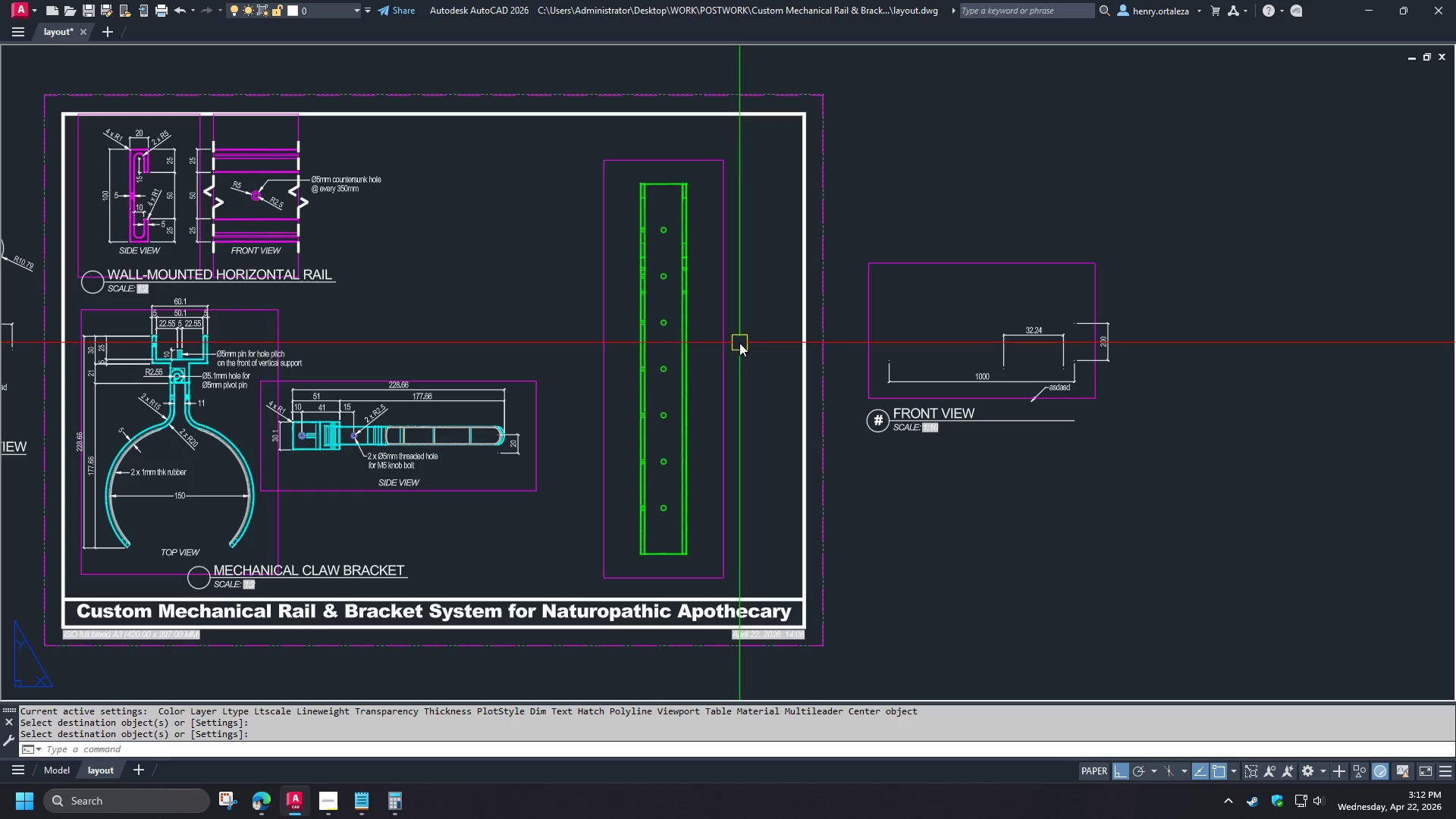 
wait(5.12)
 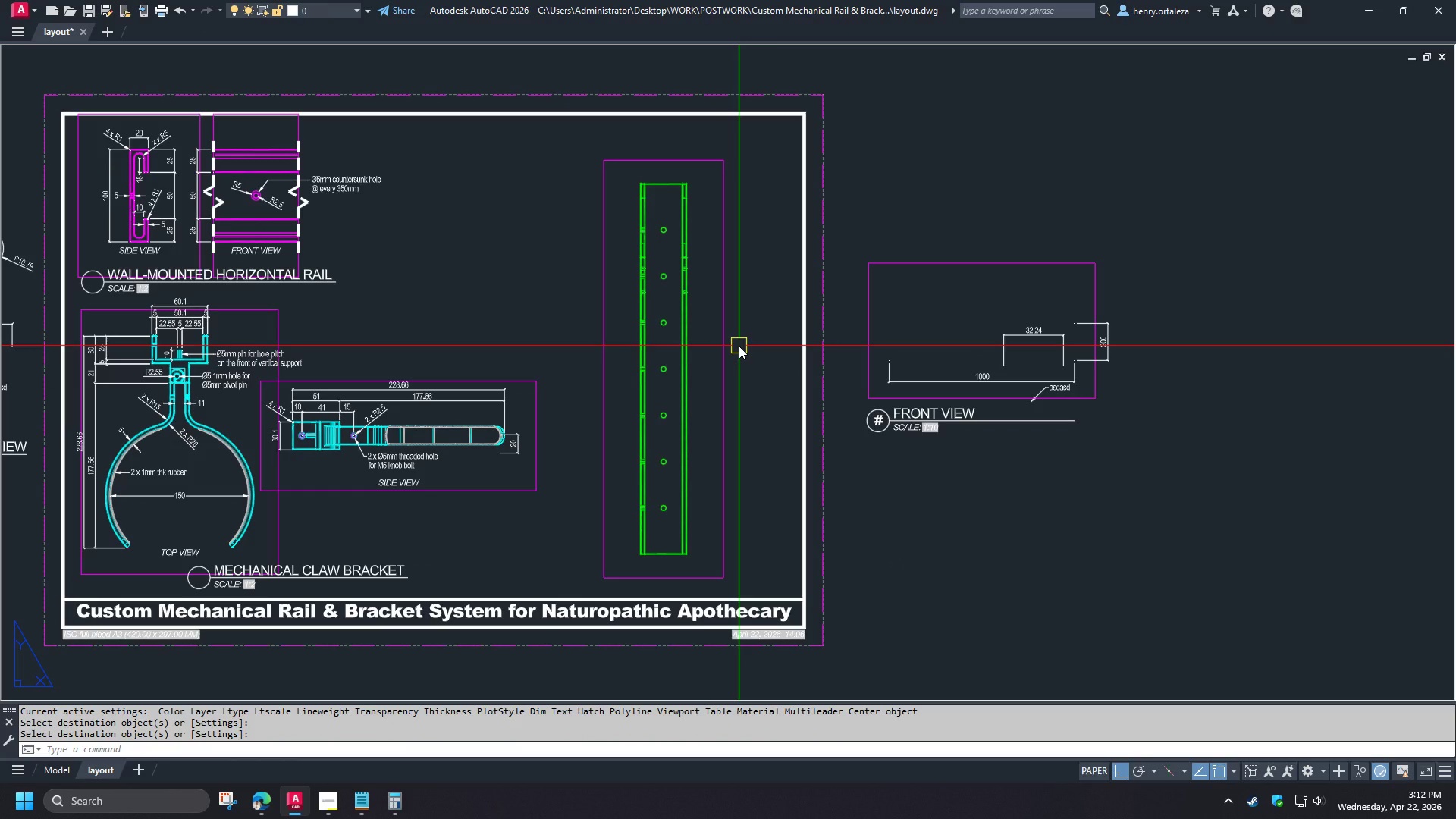 
left_click([727, 331])
 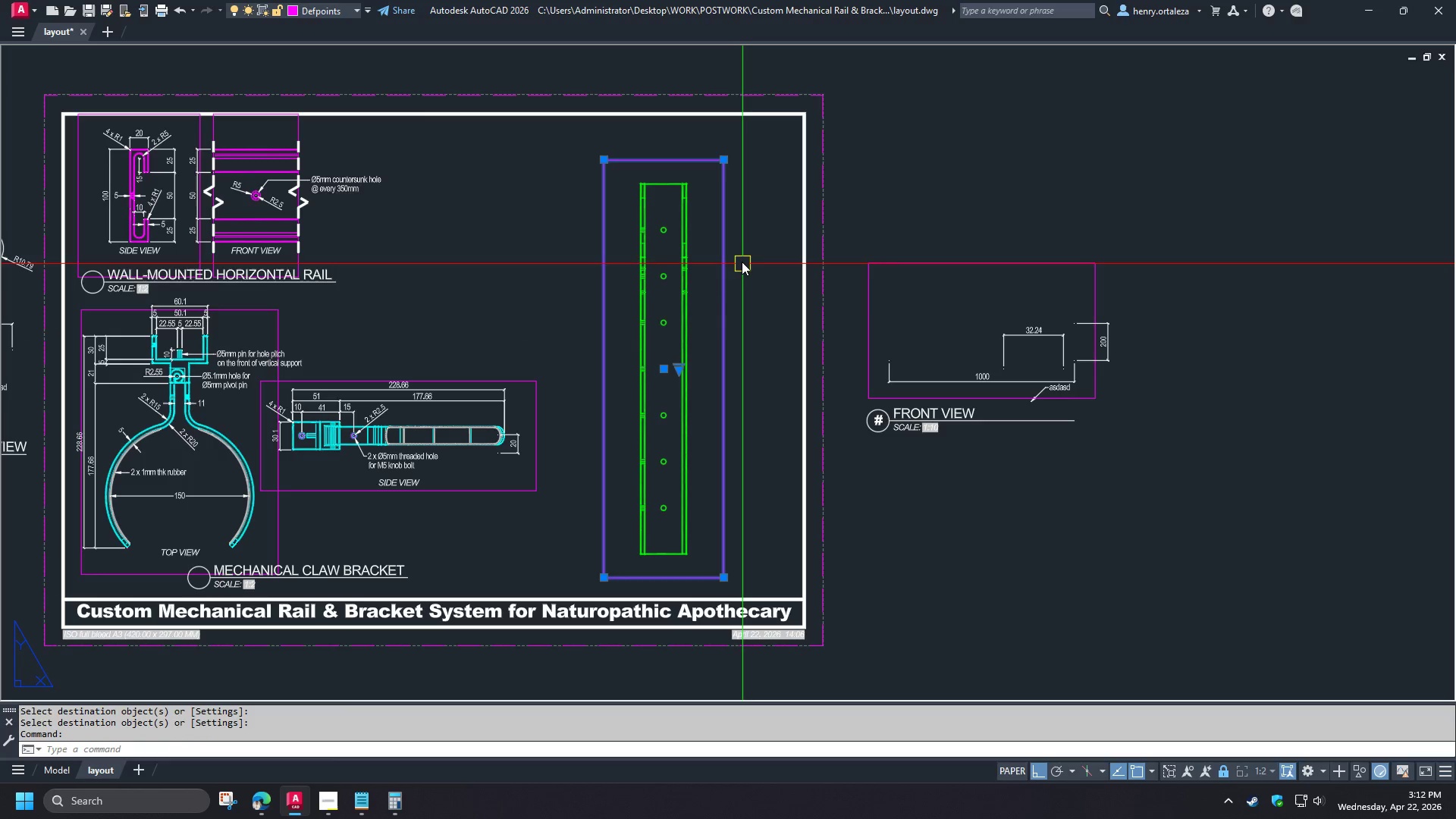 
key(M)
 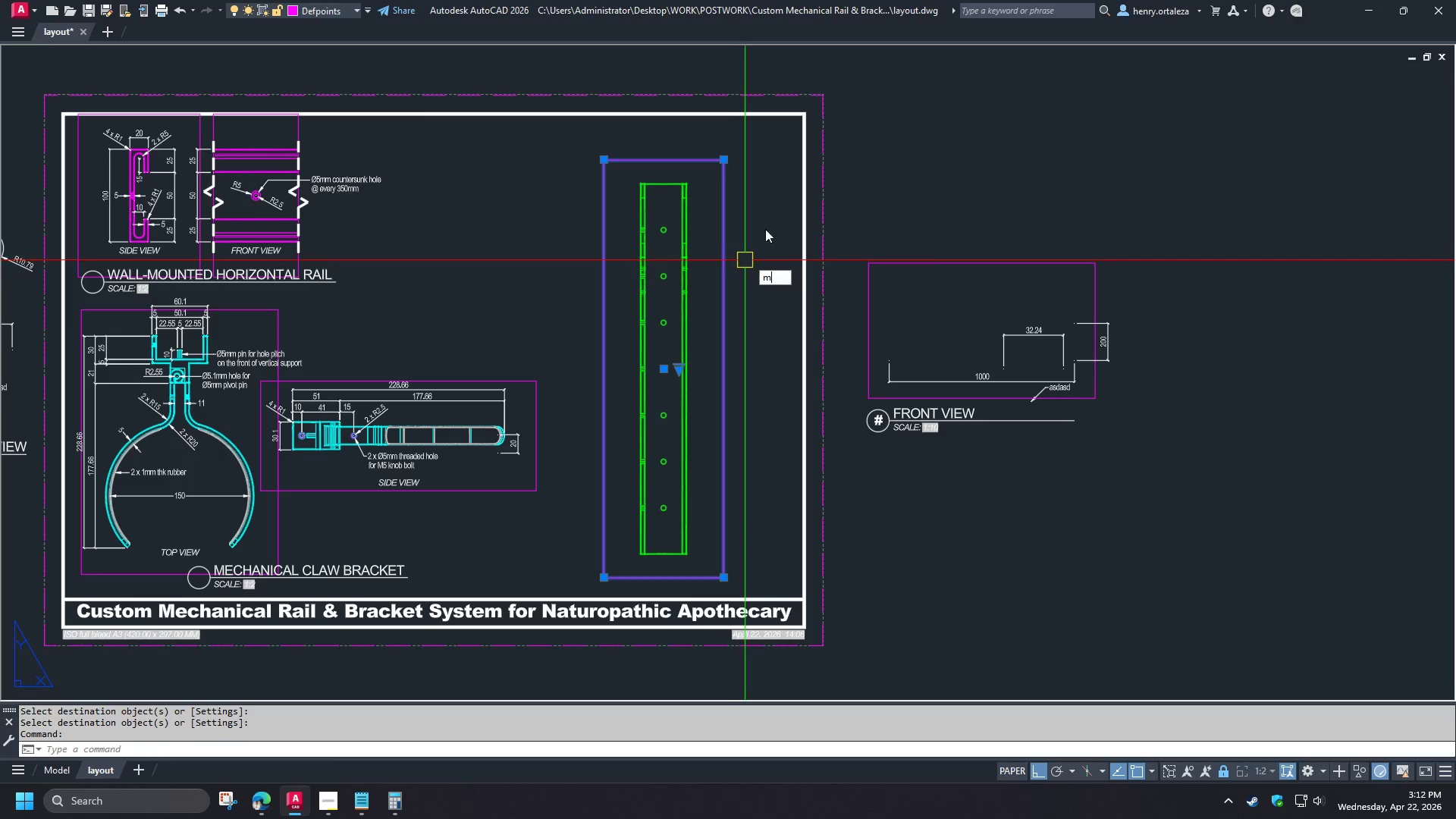 
key(Space)
 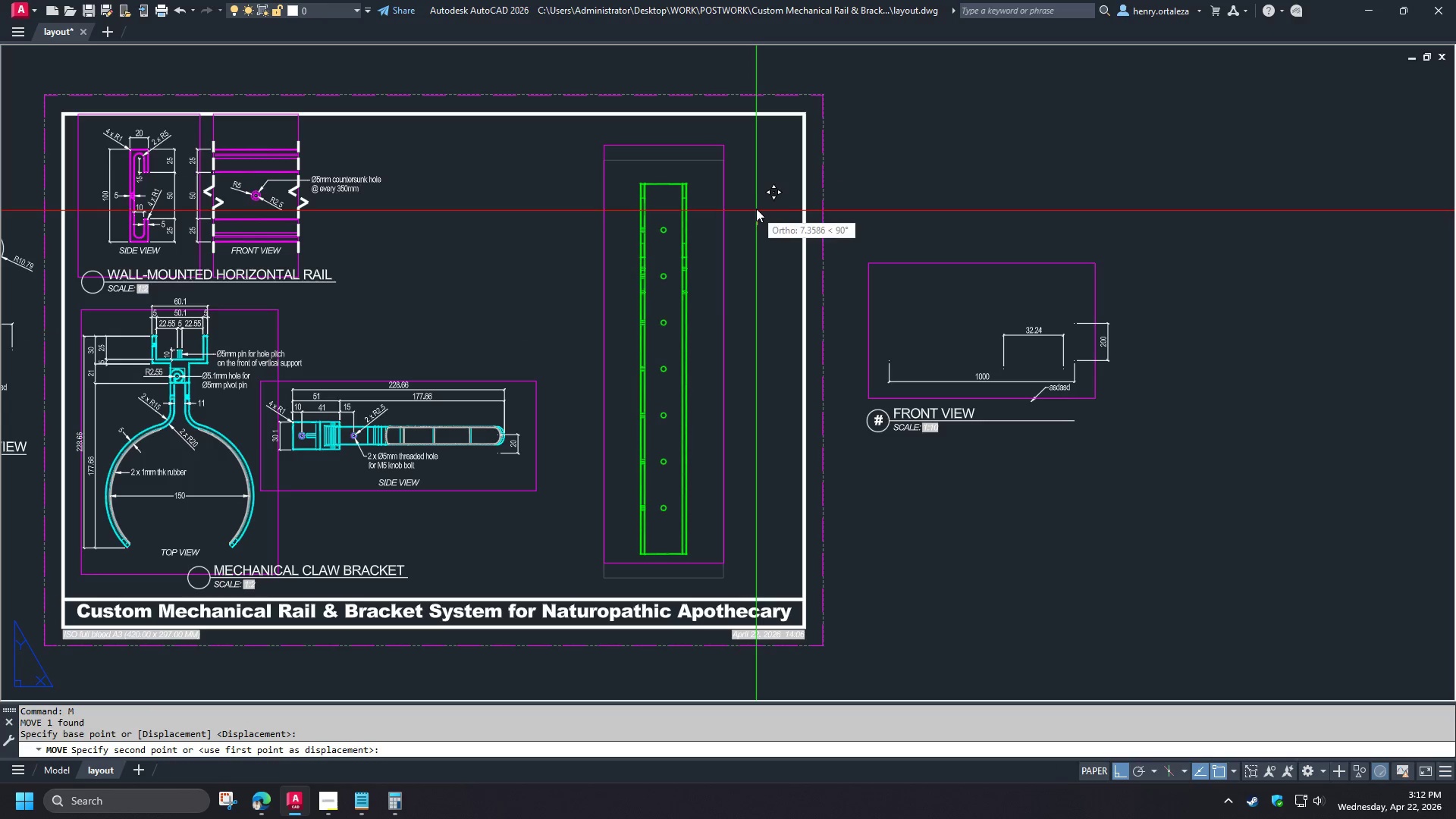 
left_click([755, 200])
 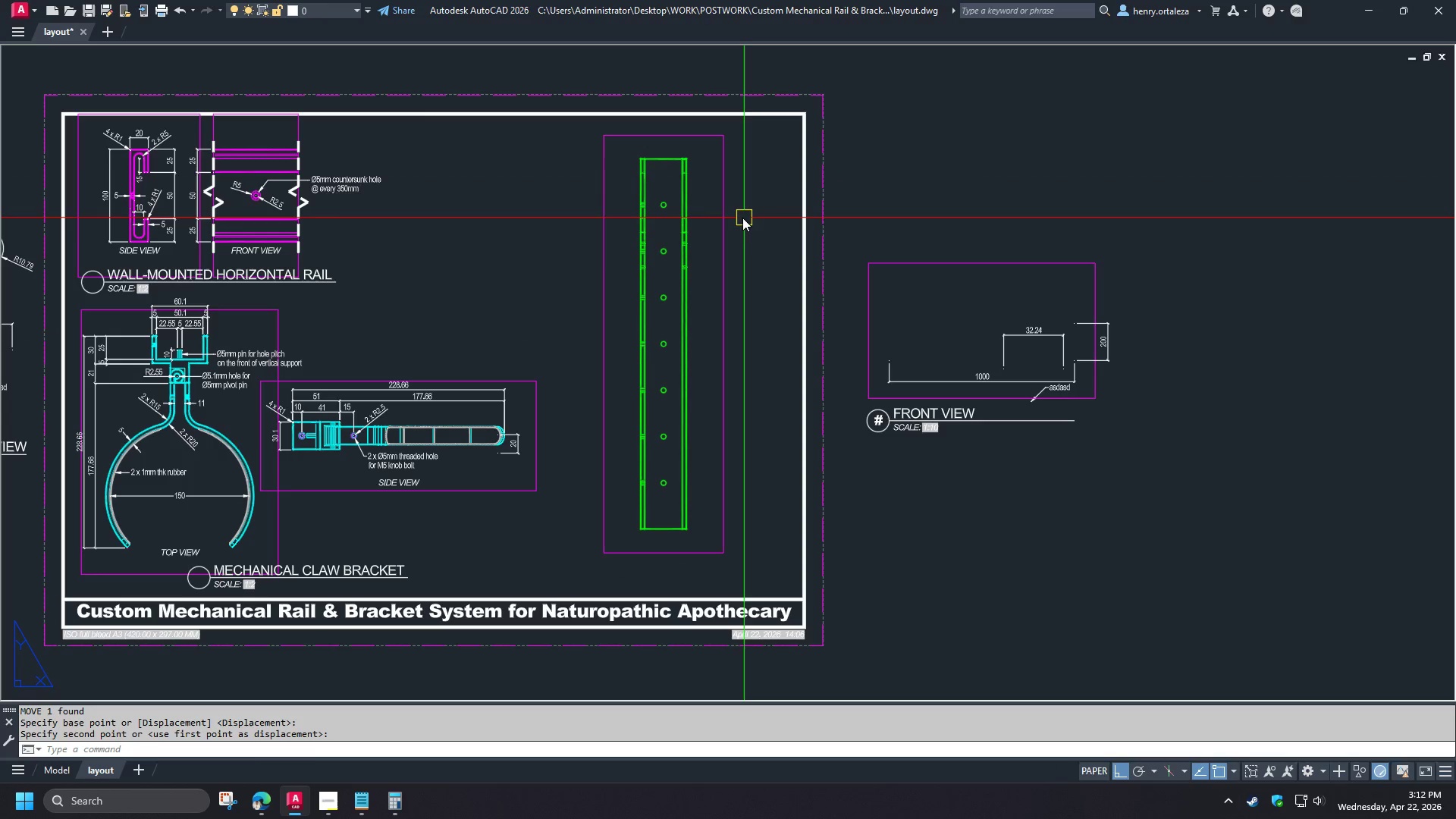 
double_click([676, 197])
 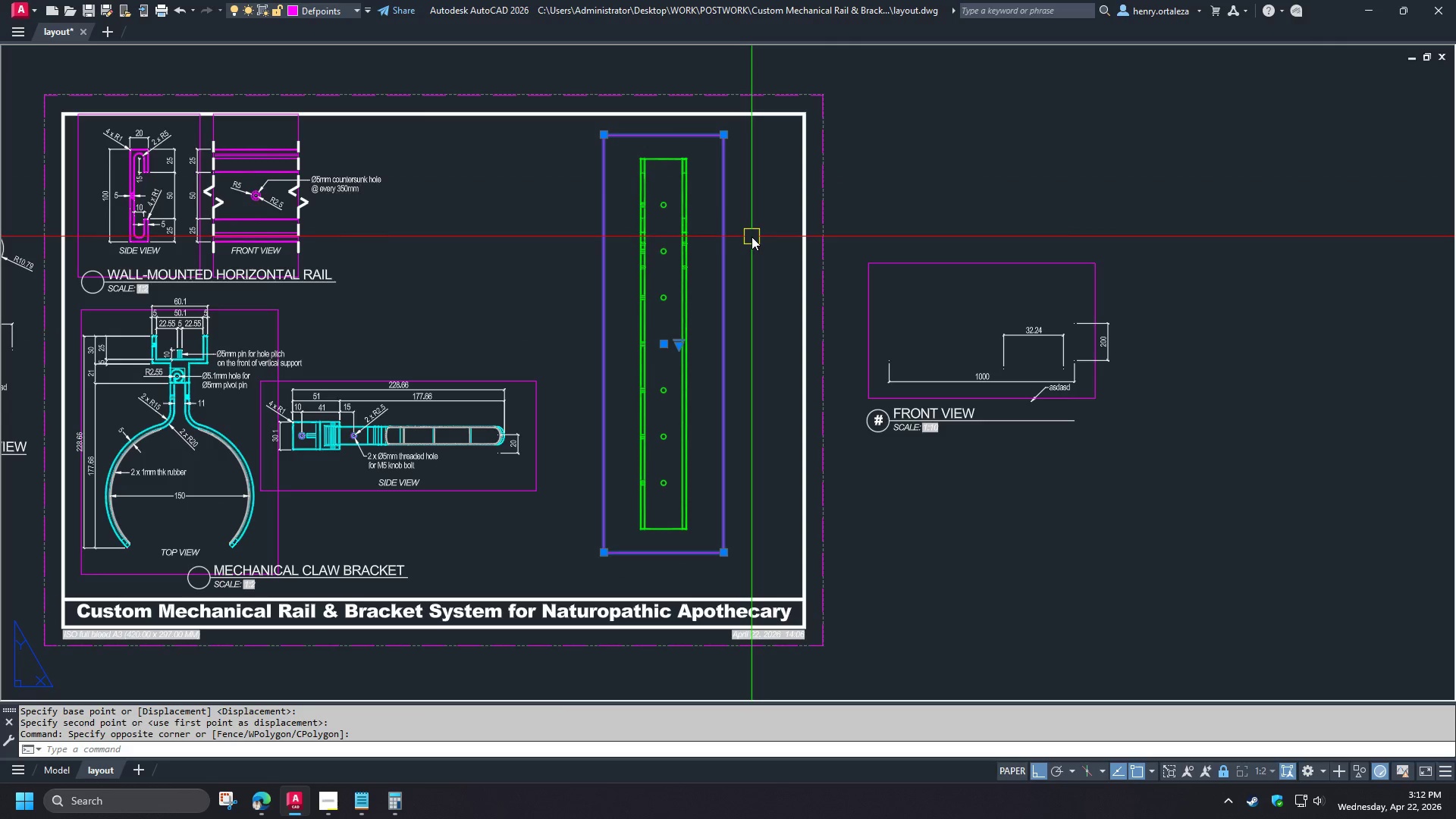 
key(M)
 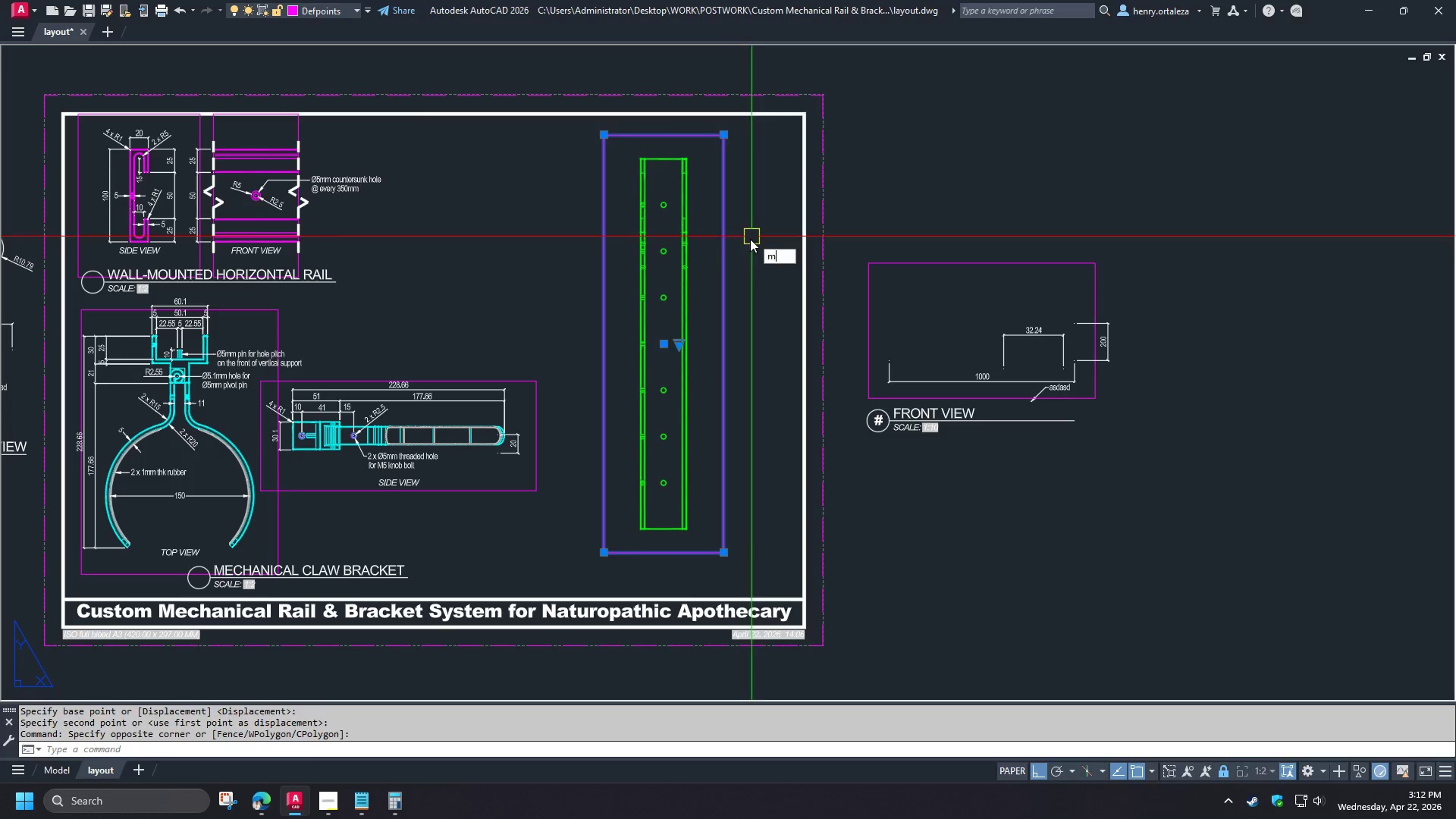 
key(Space)
 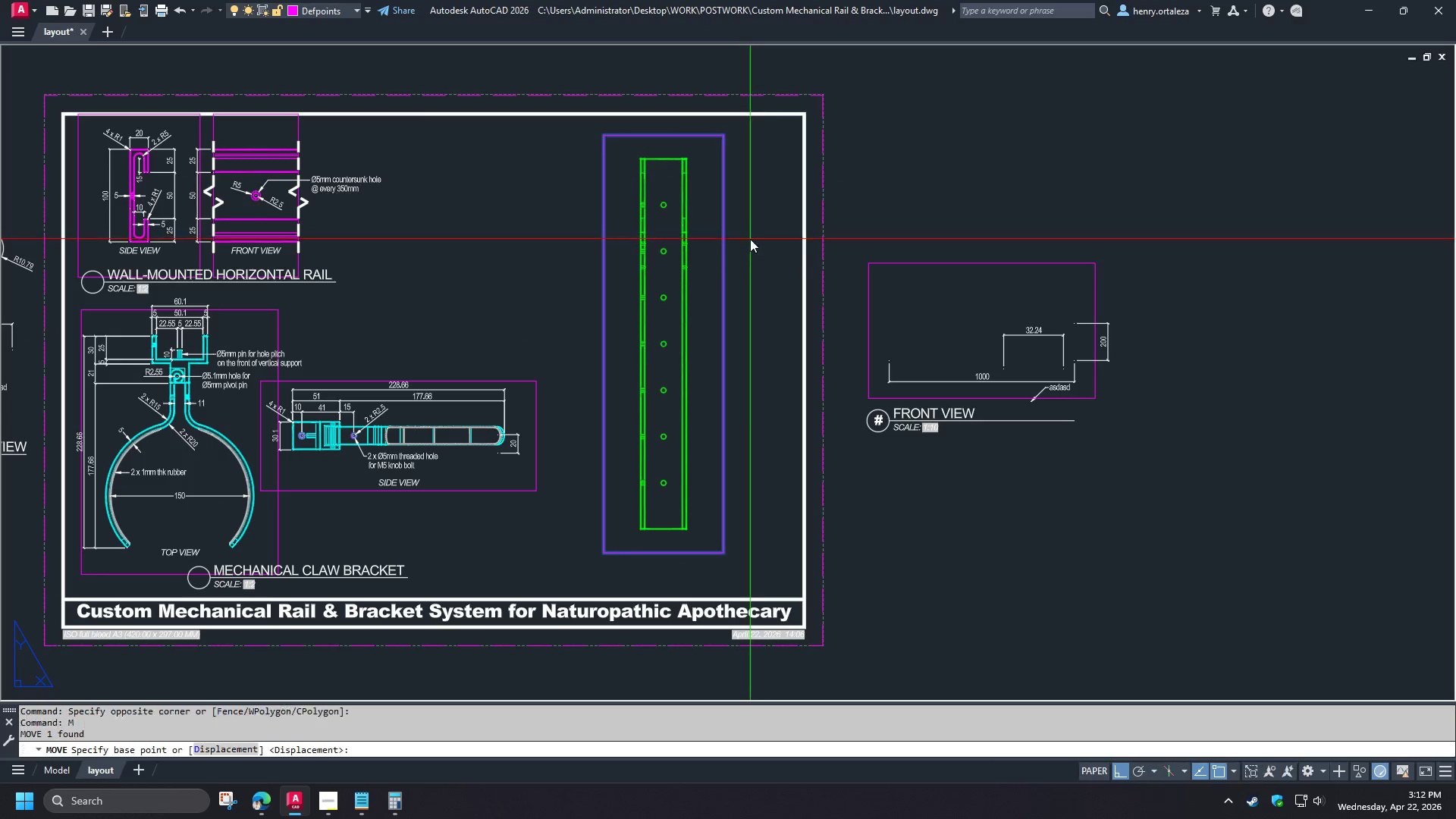 
left_click_drag(start_coordinate=[750, 239], to_coordinate=[754, 239])
 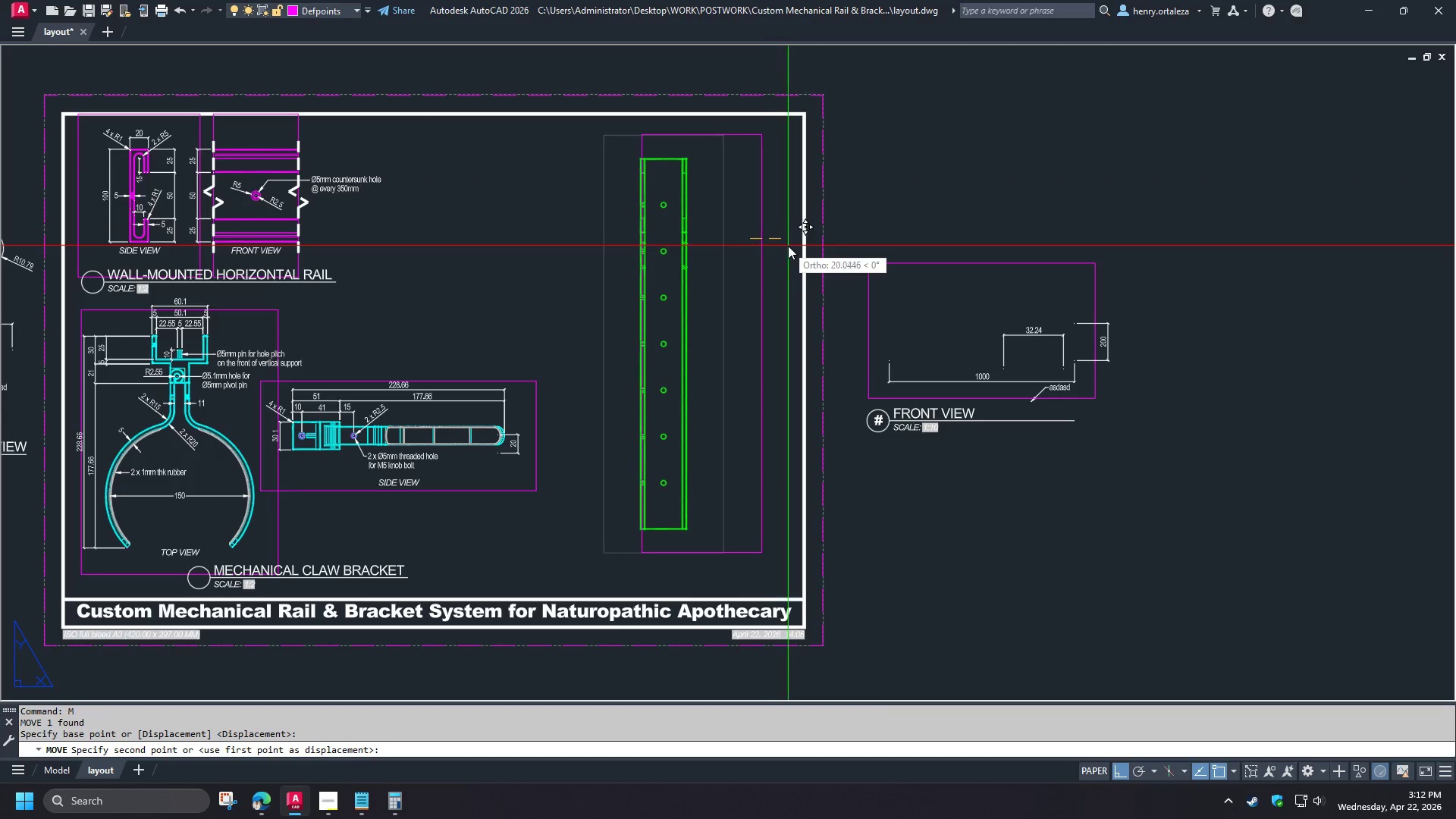 
left_click([789, 246])
 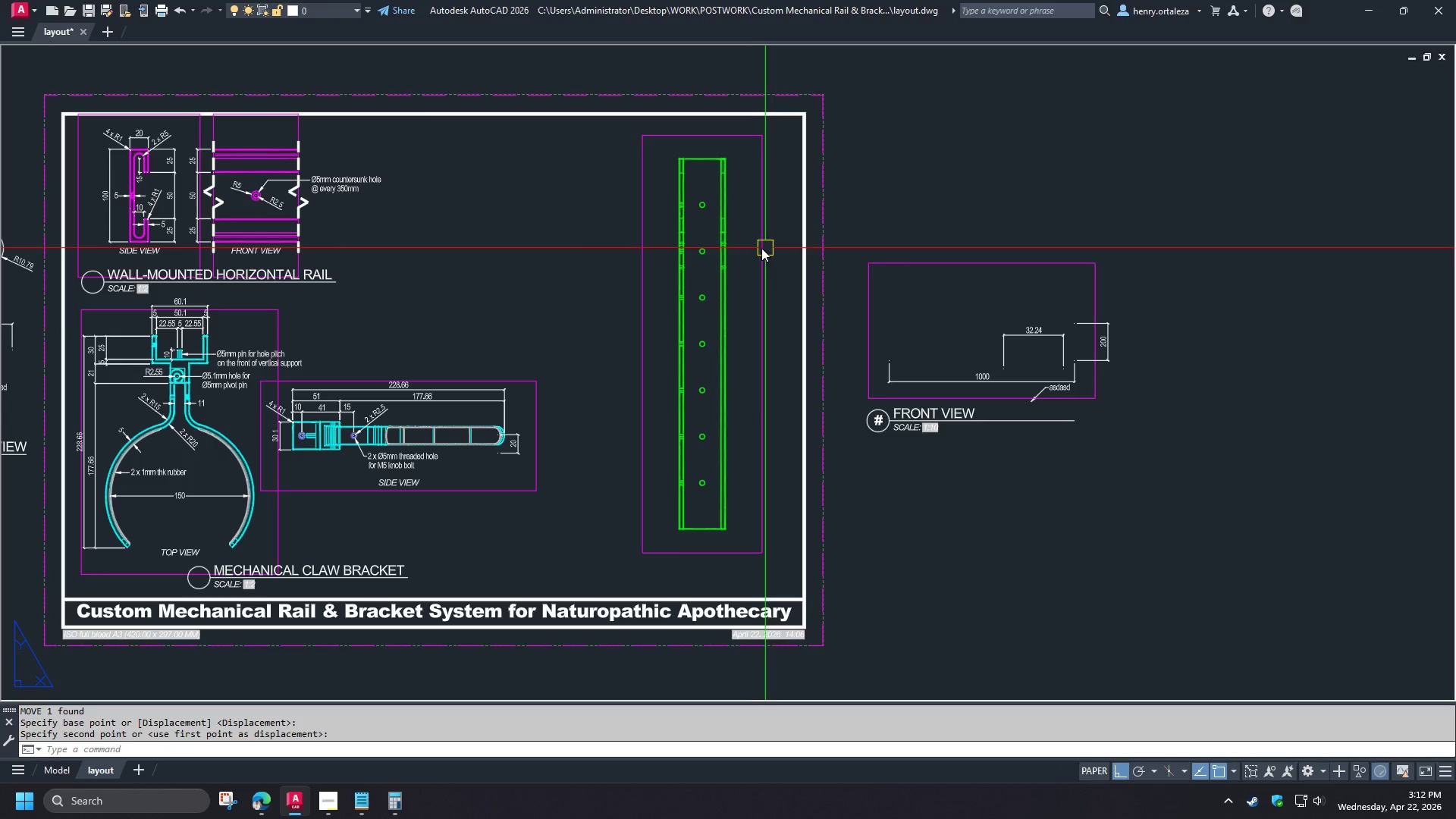 
left_click([758, 248])
 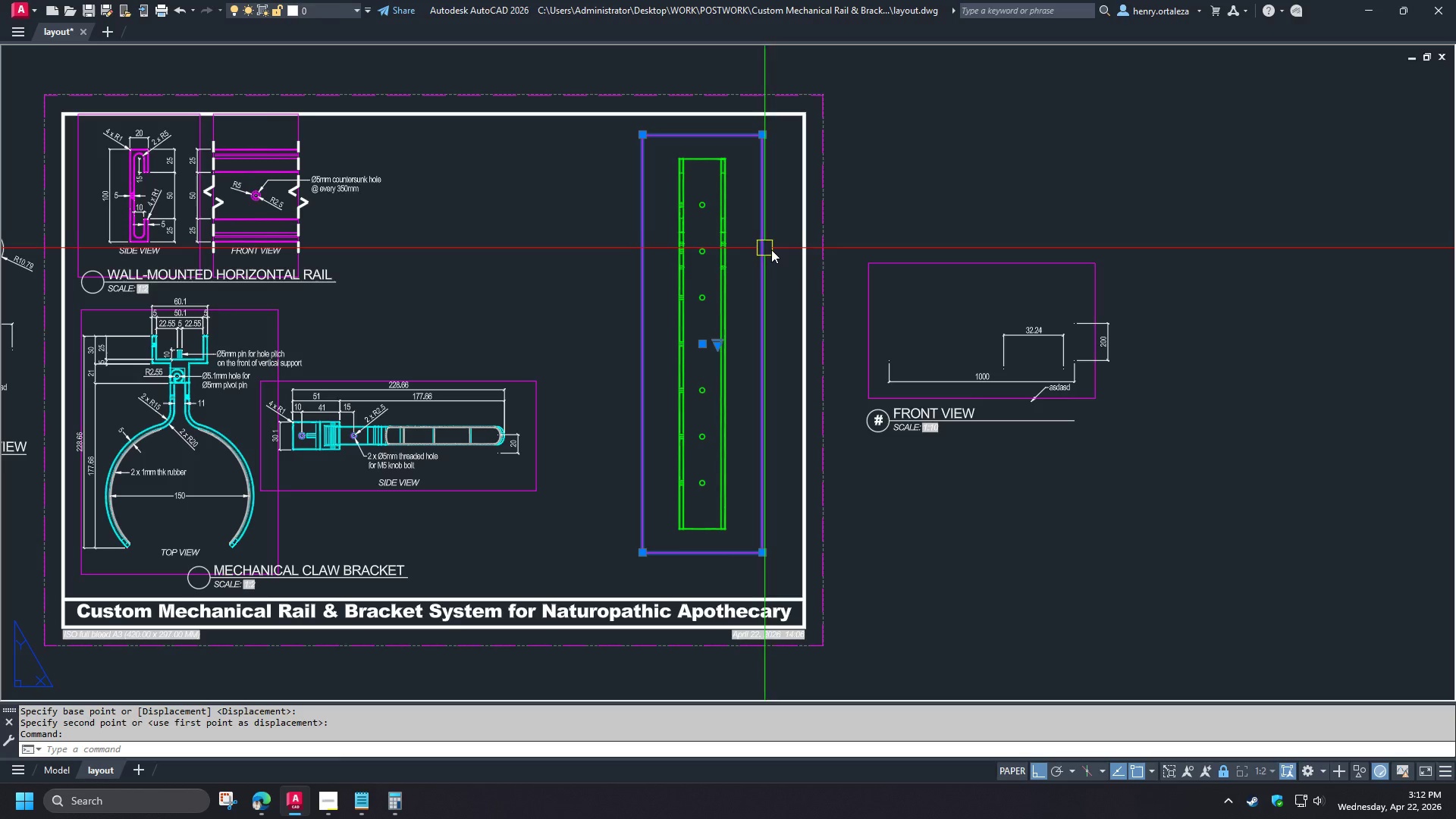 
type(co )
 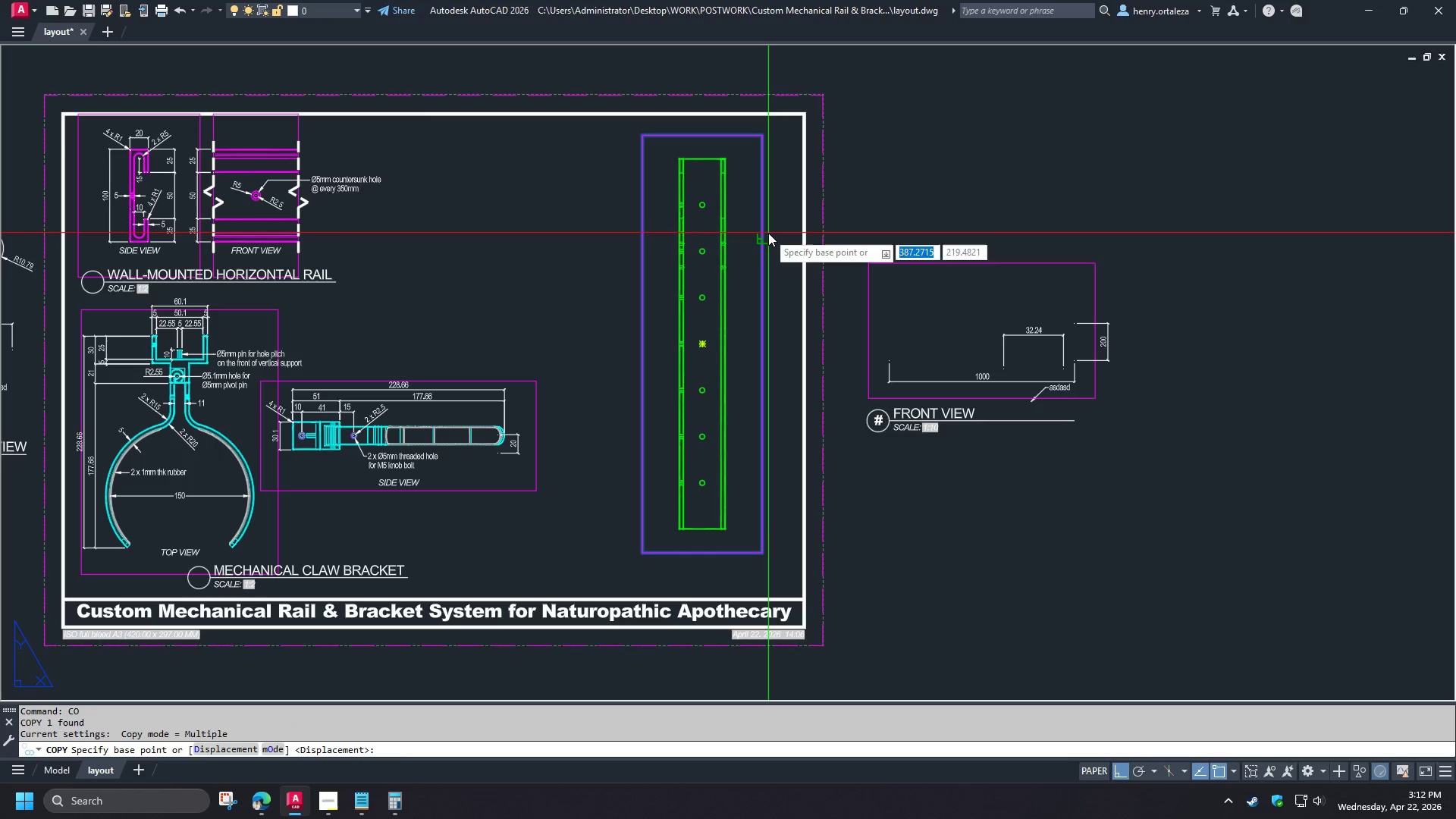 
left_click([768, 233])
 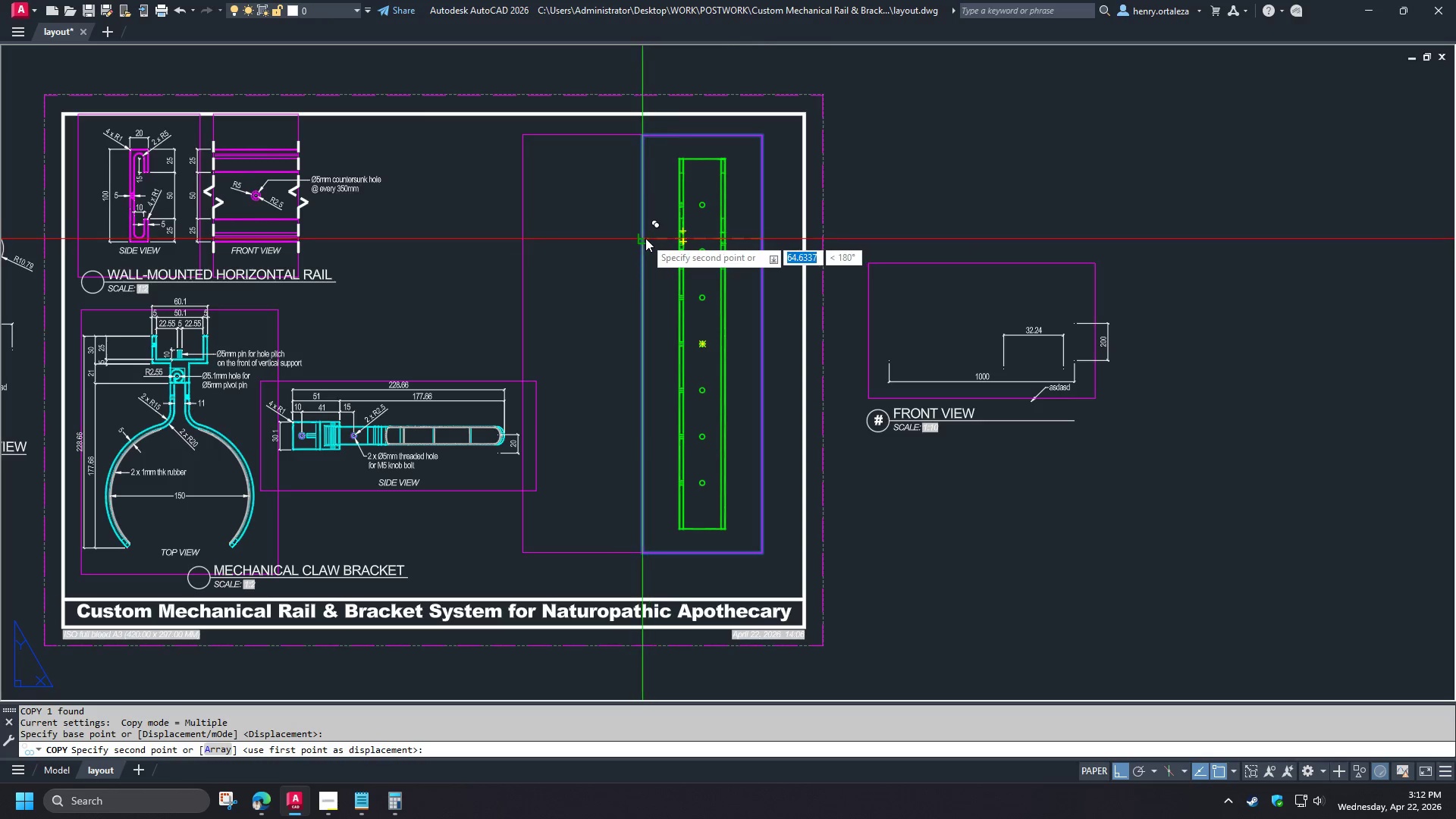 
left_click([645, 238])
 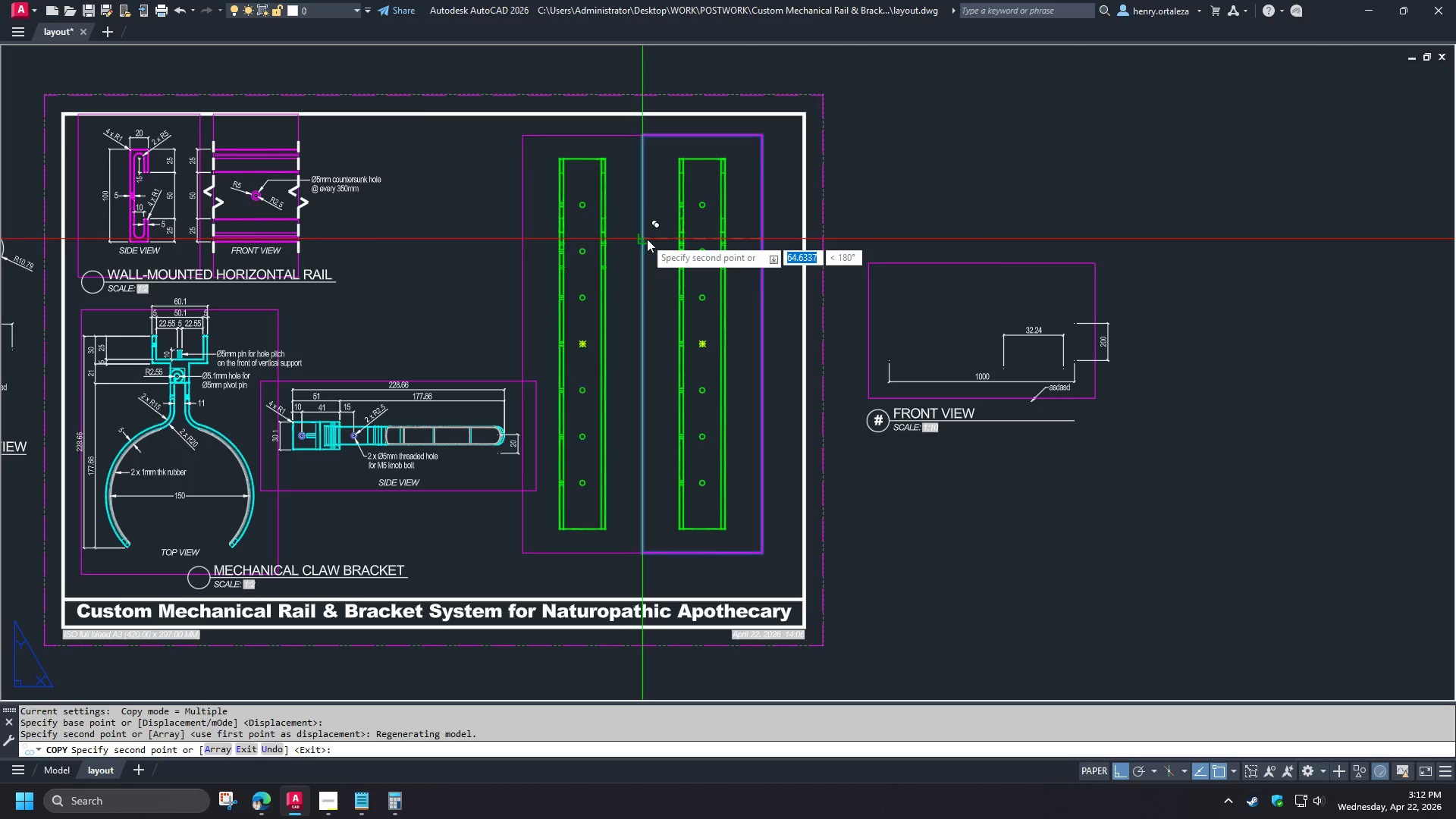 
key(Space)
 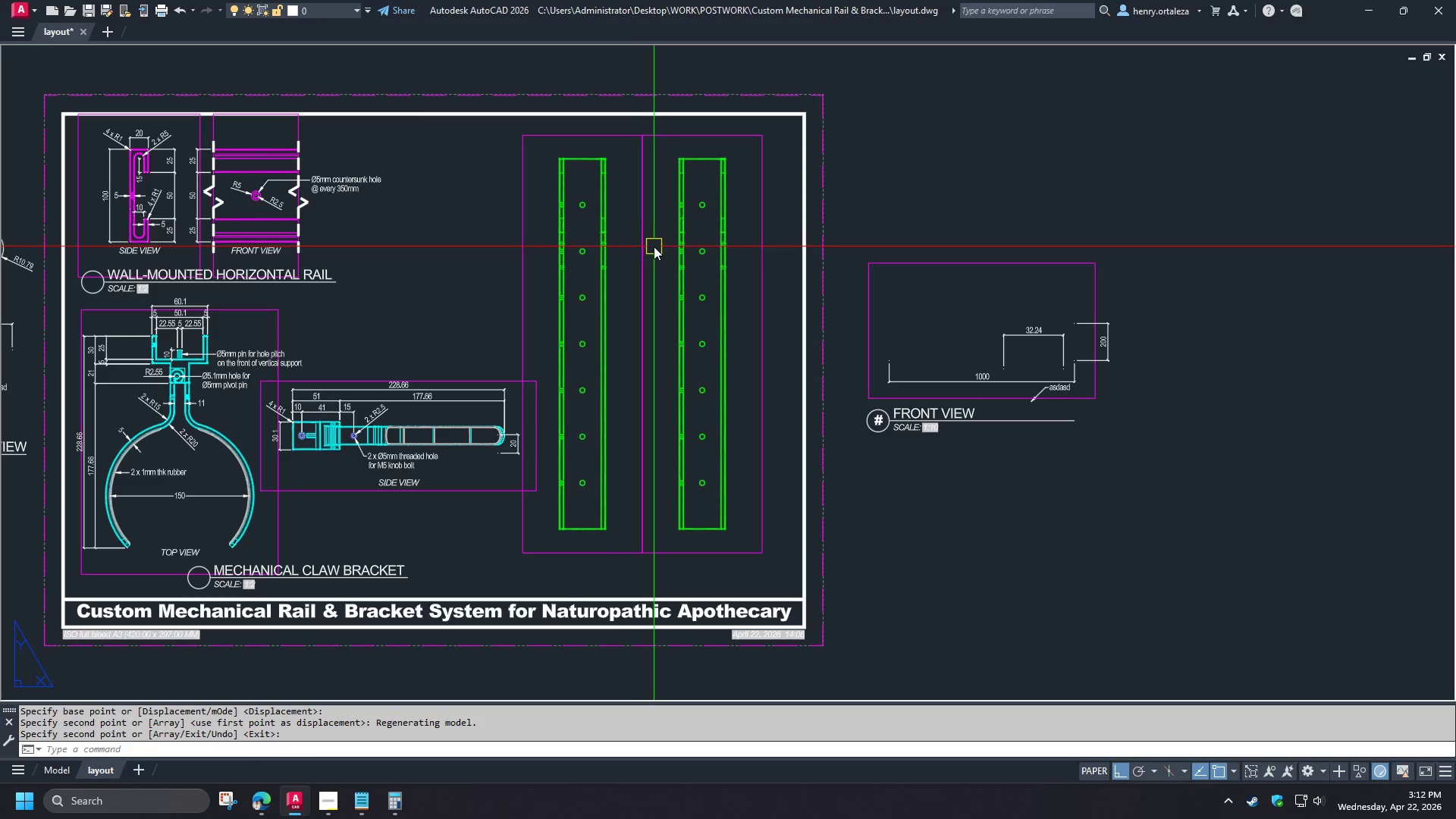 
left_click([654, 246])
 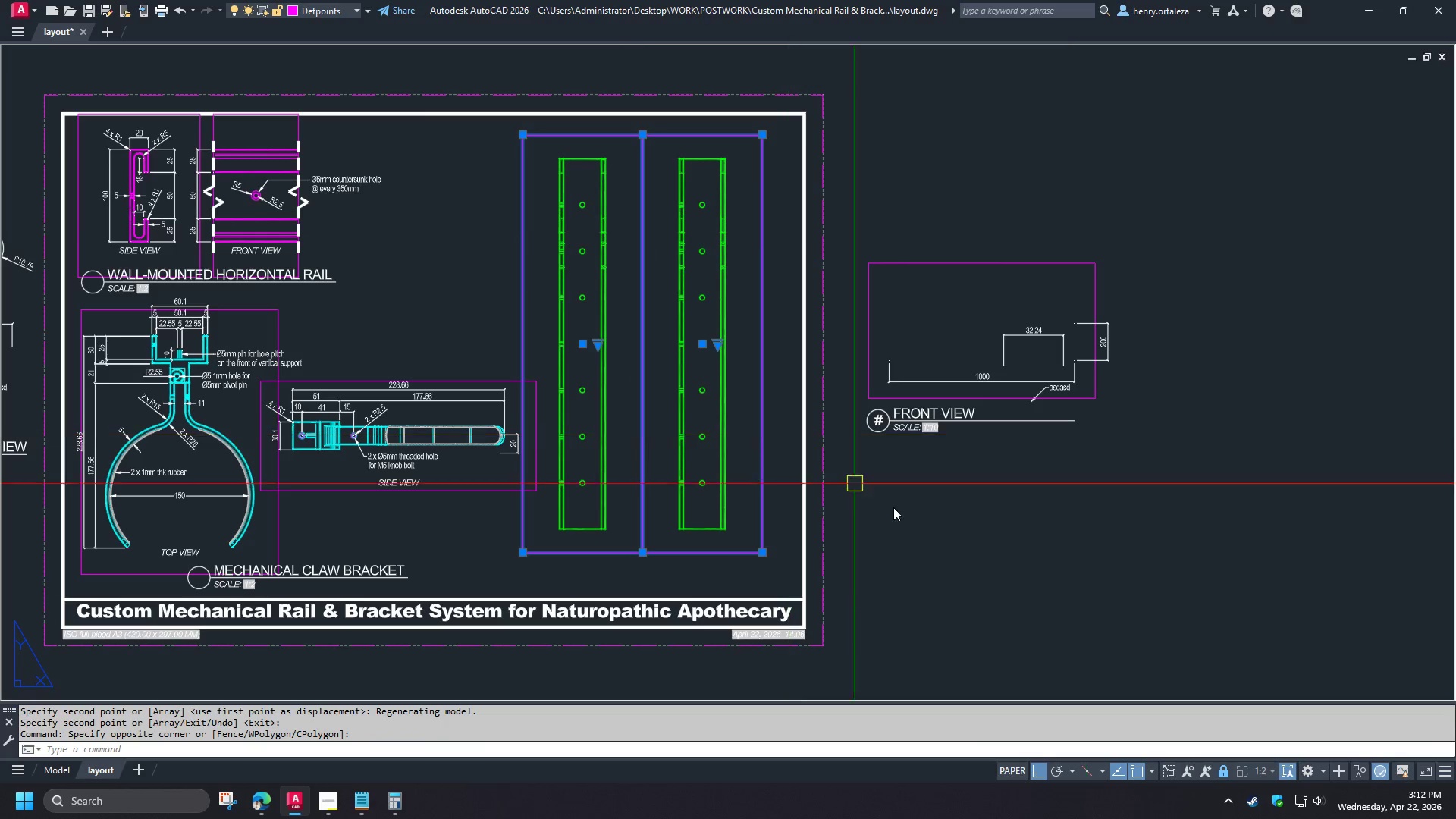 
key(M)
 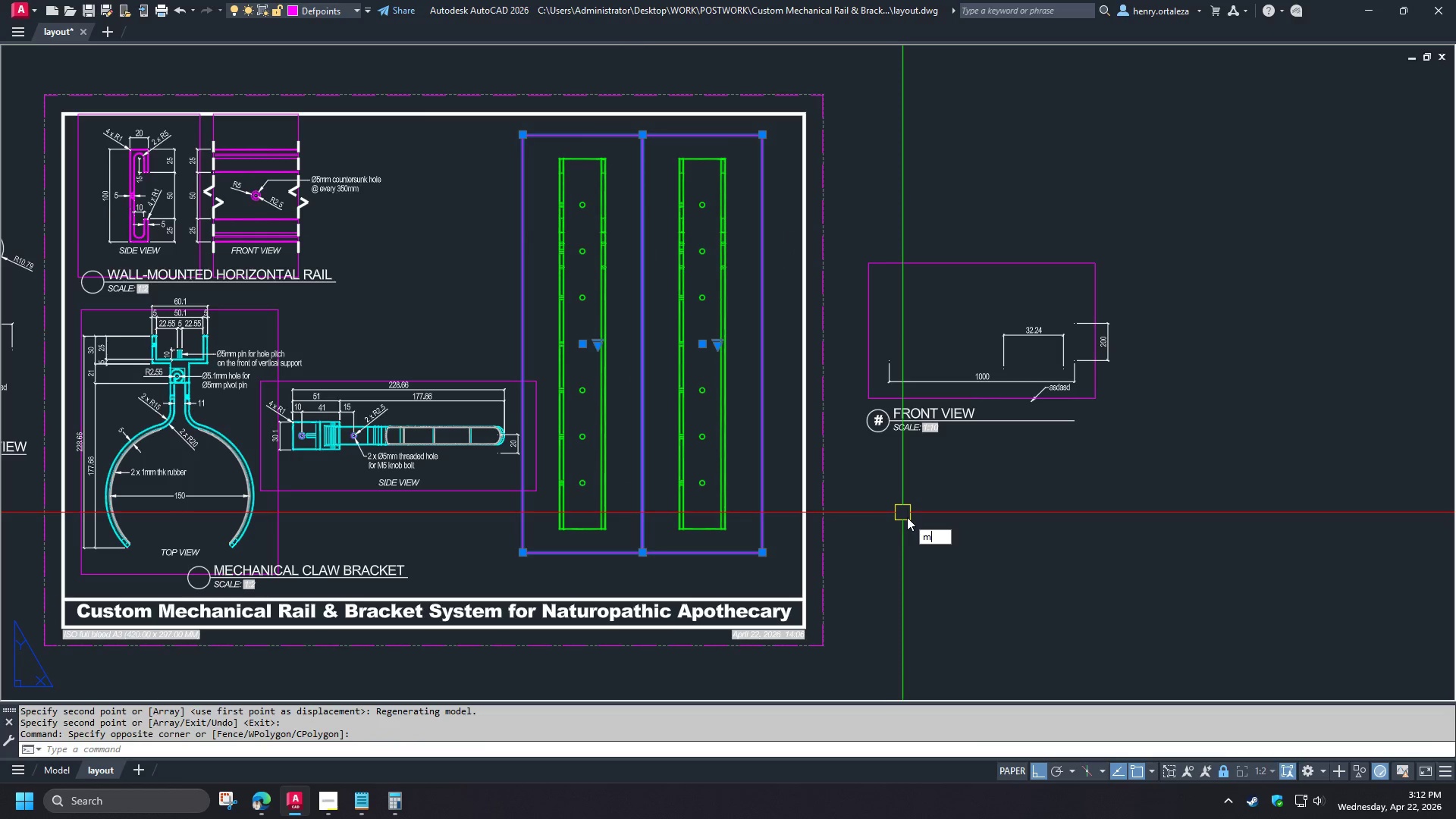 
key(Space)
 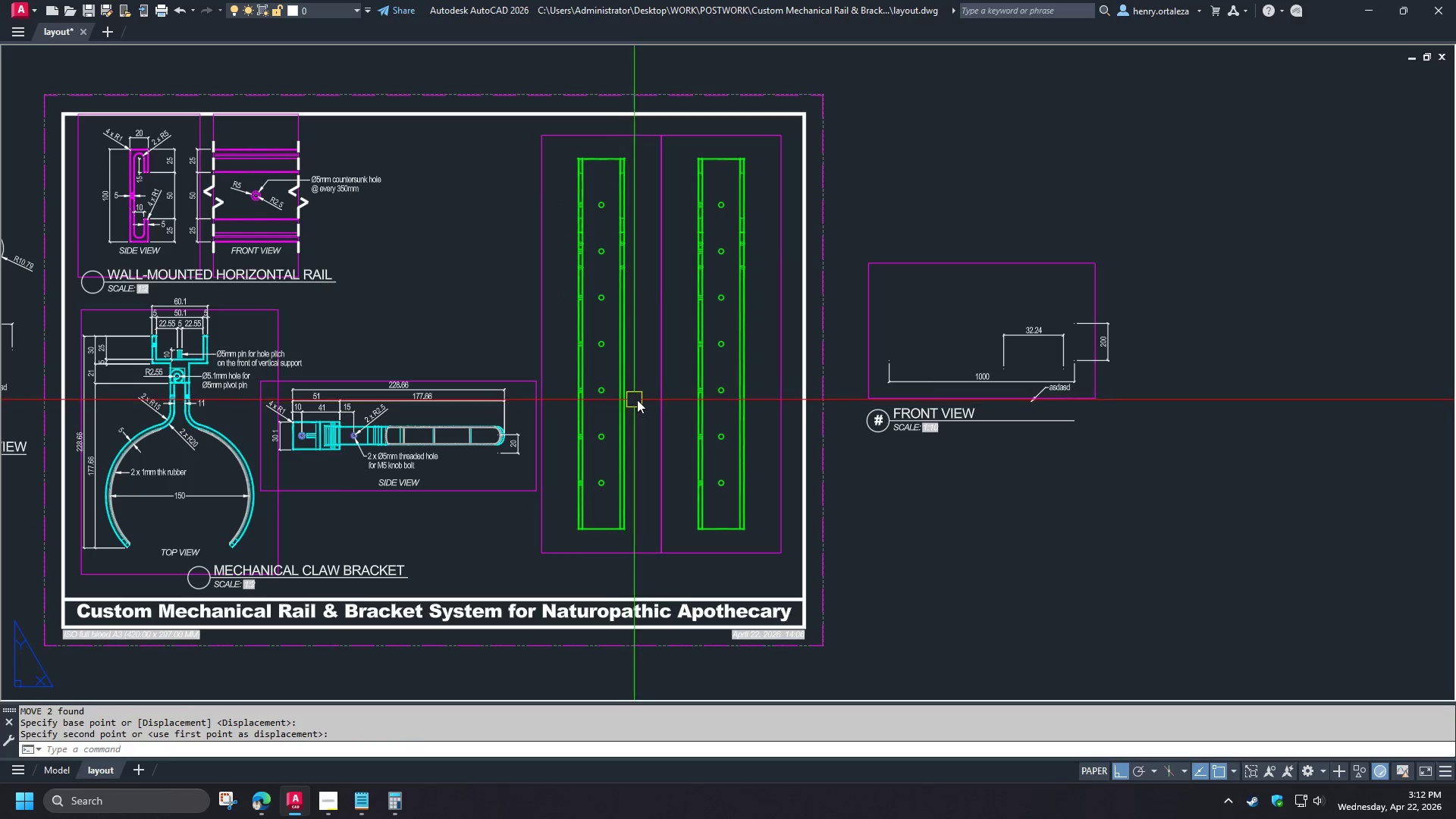 
double_click([639, 402])
 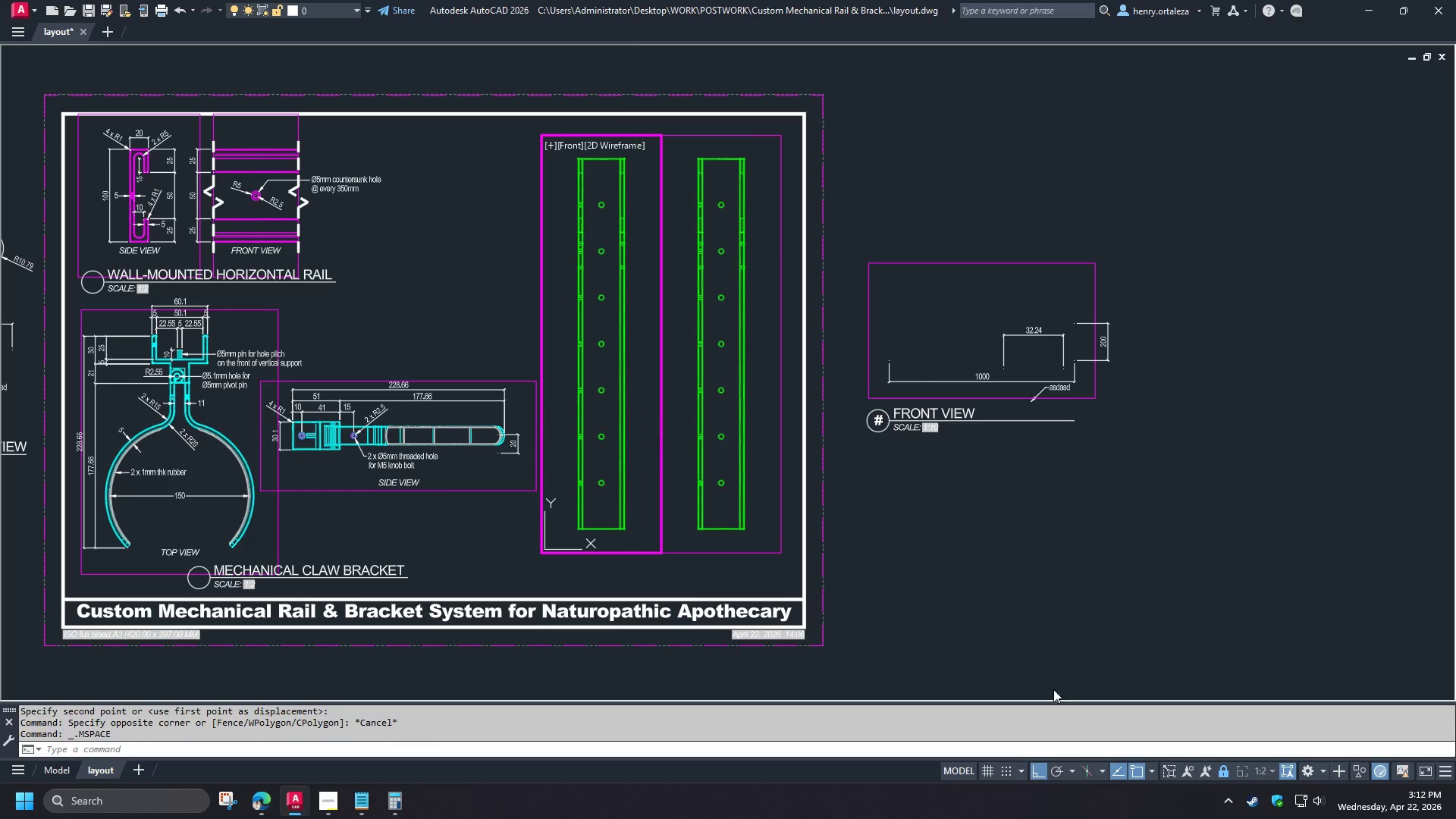 
left_click([1225, 774])
 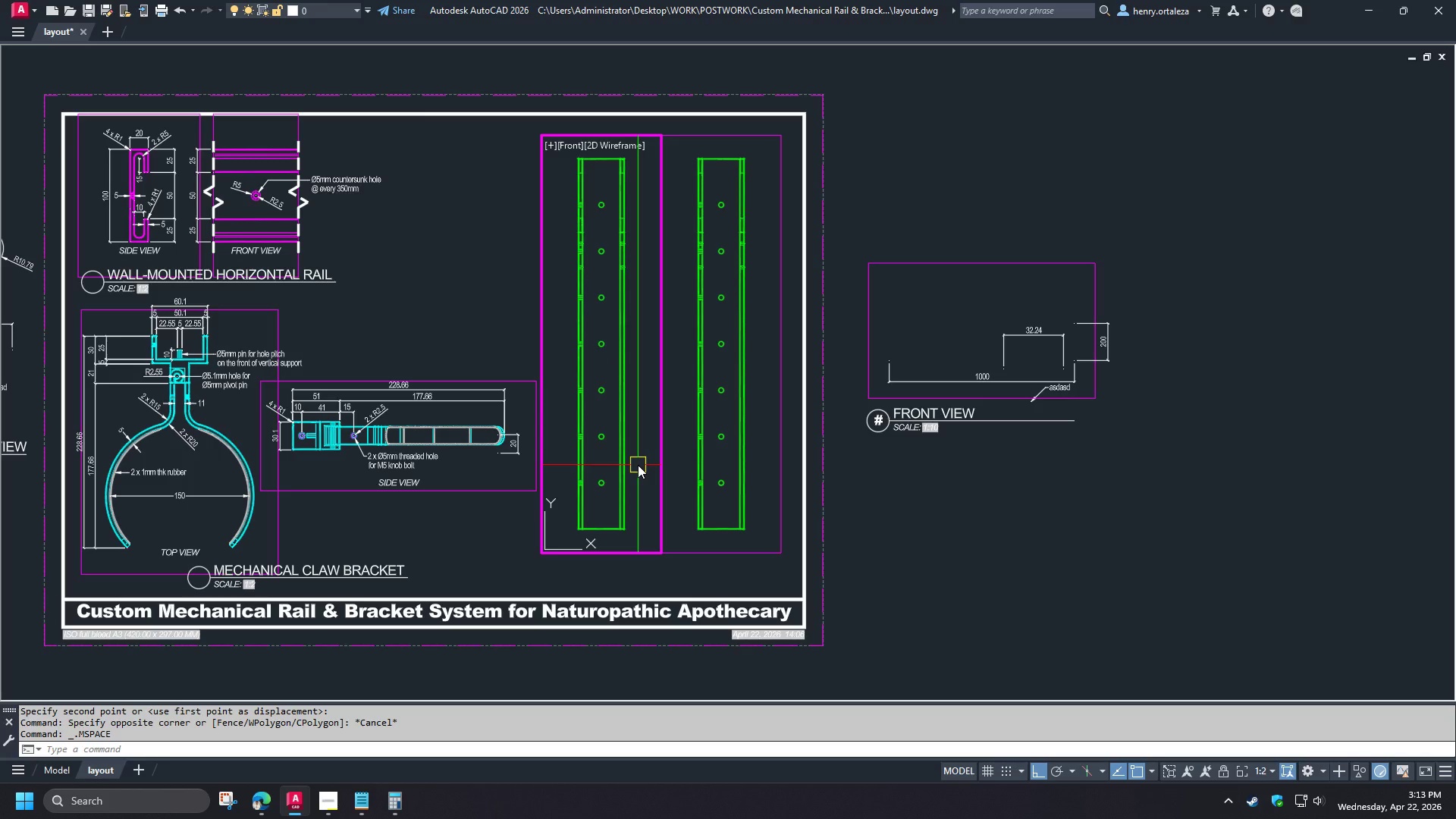 
wait(5.17)
 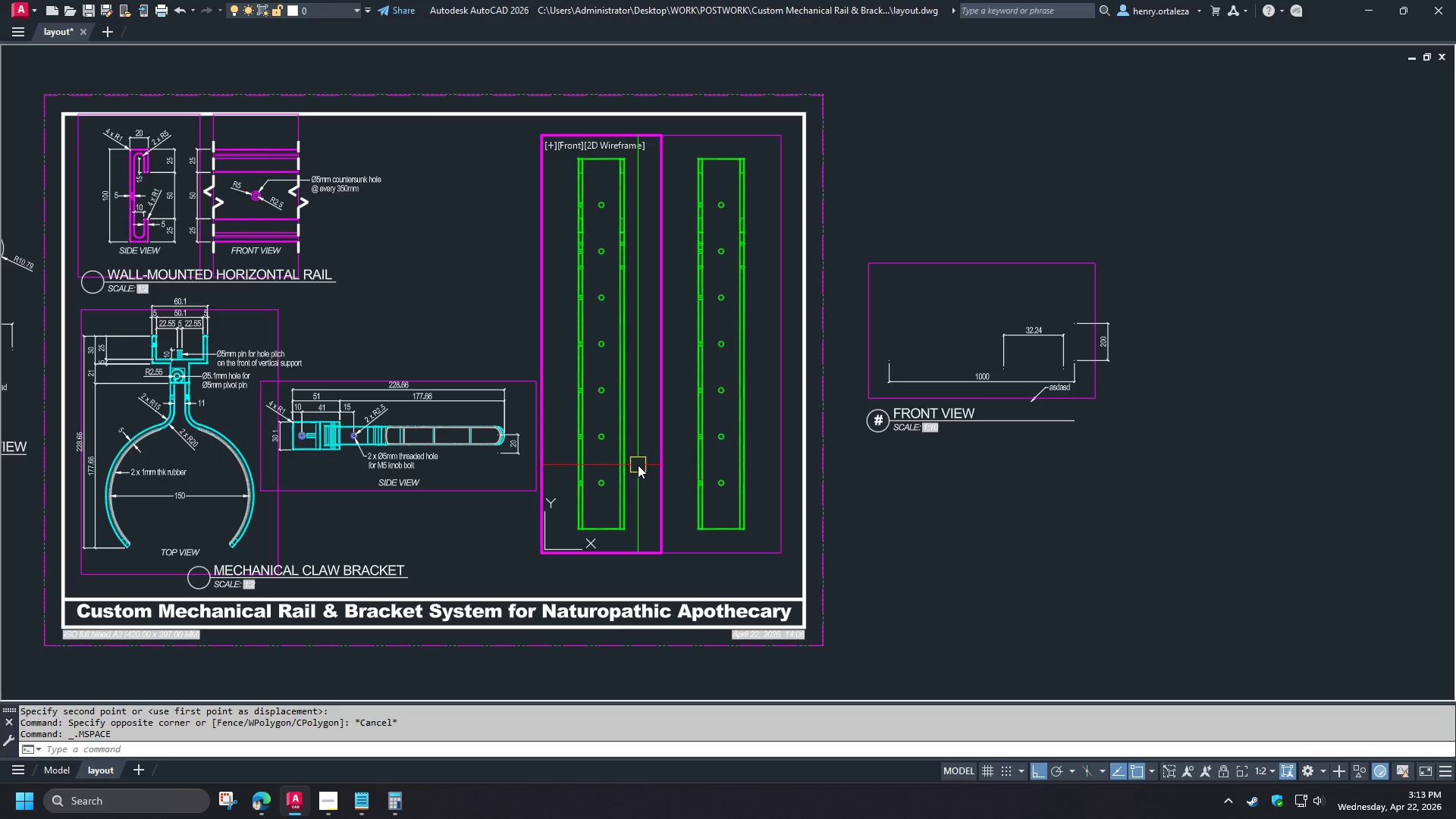 
type(-v le z o )
 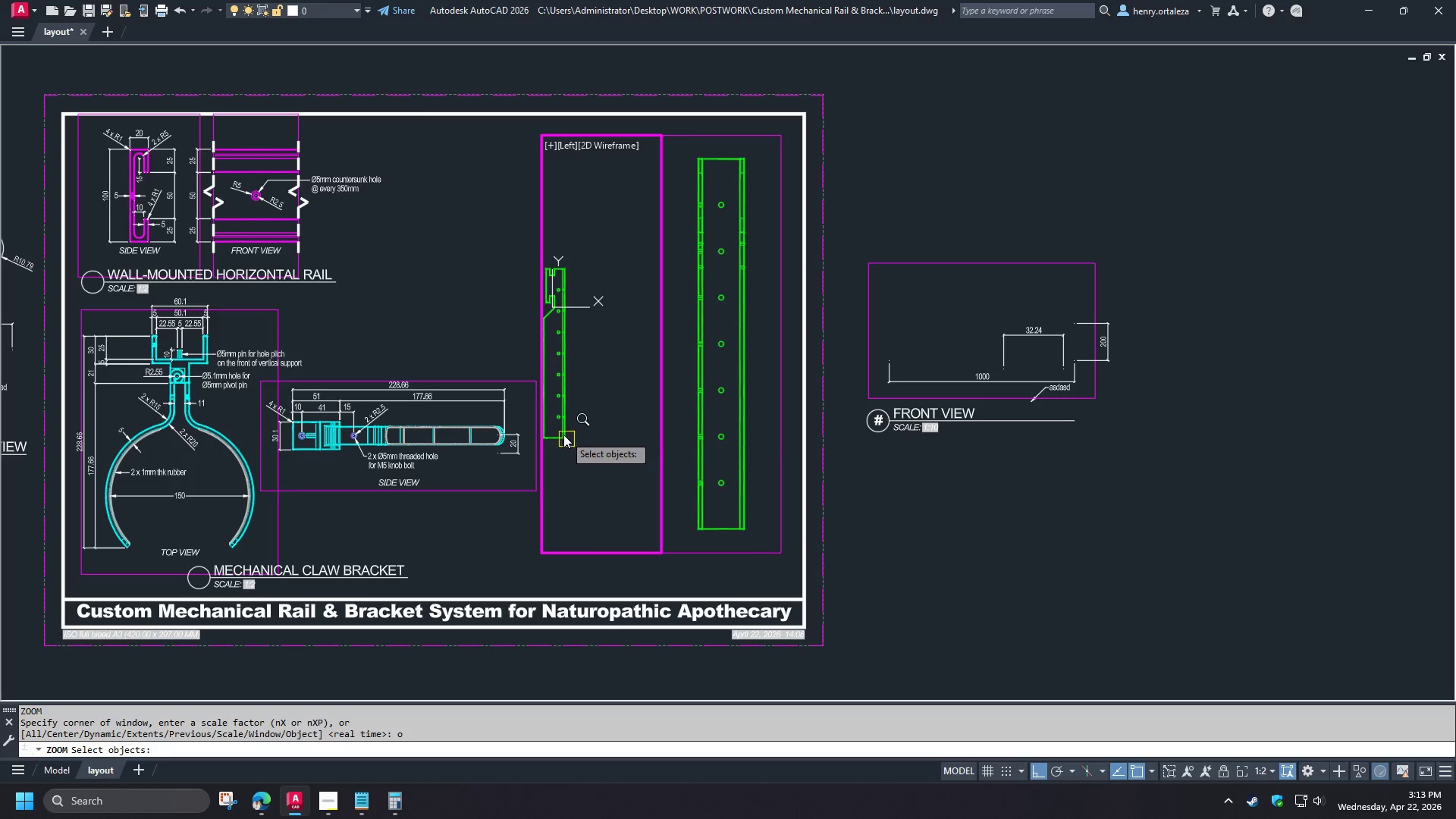 
left_click([563, 433])
 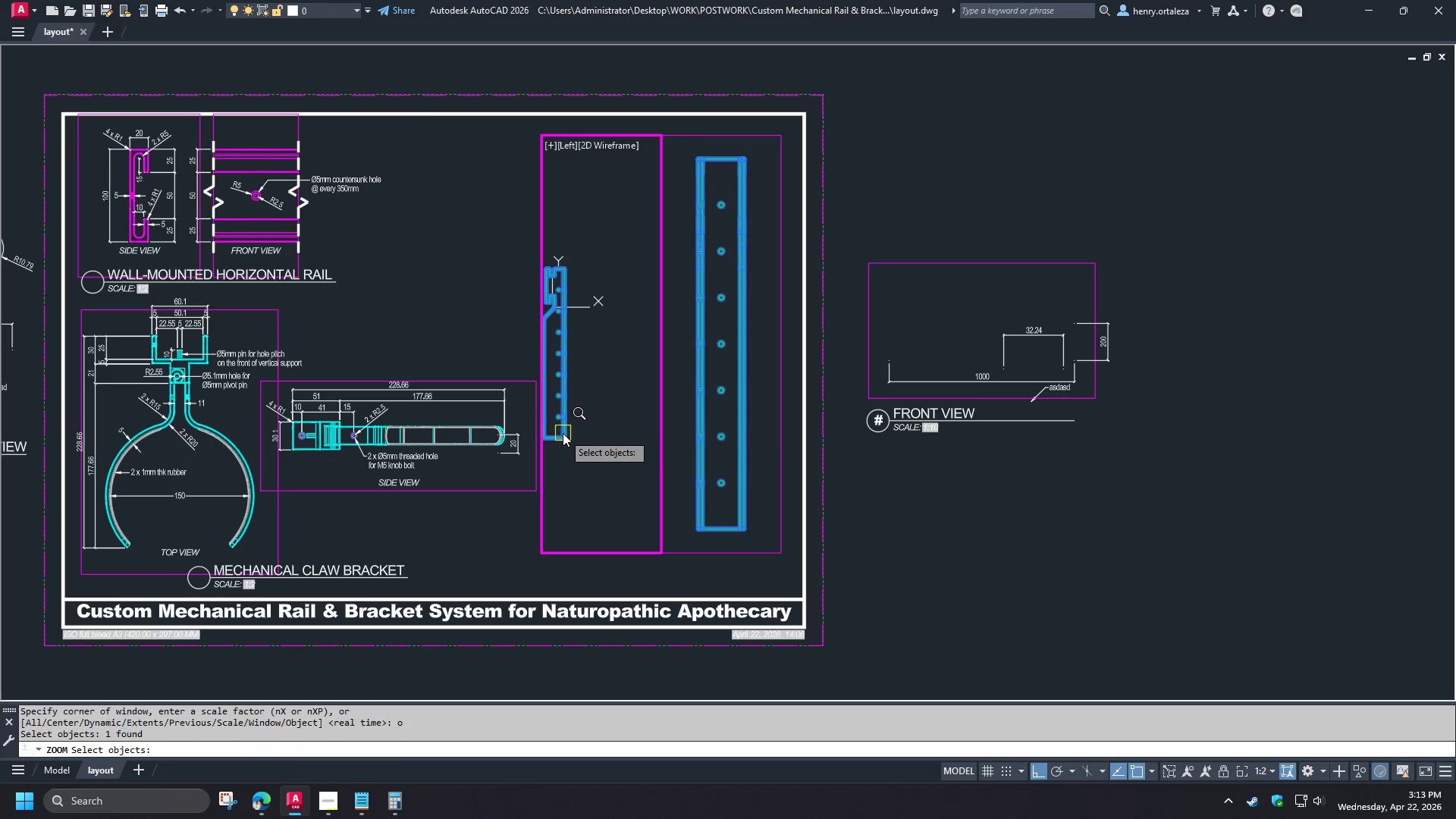 
key(Space)
 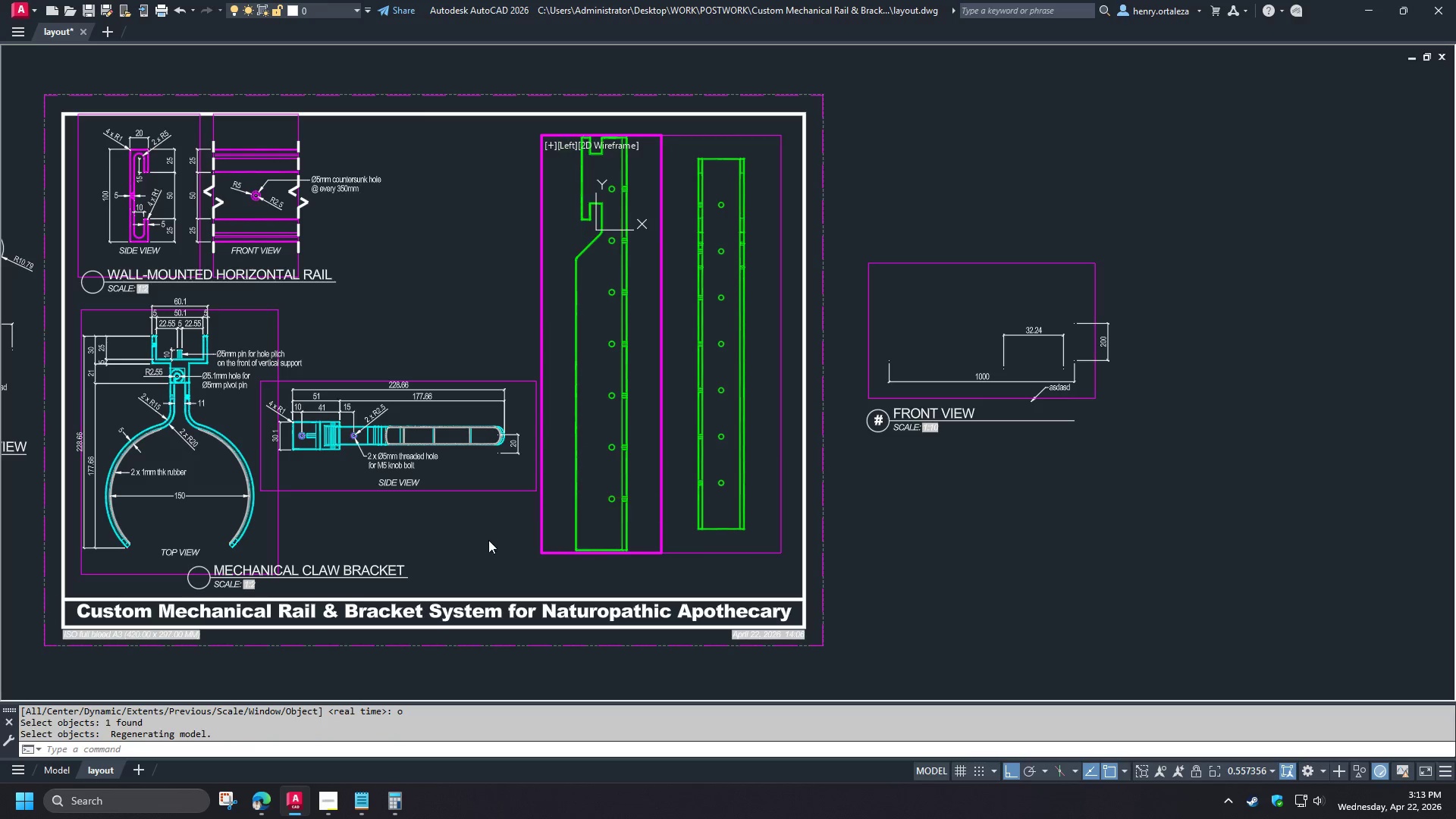 
double_click([488, 540])
 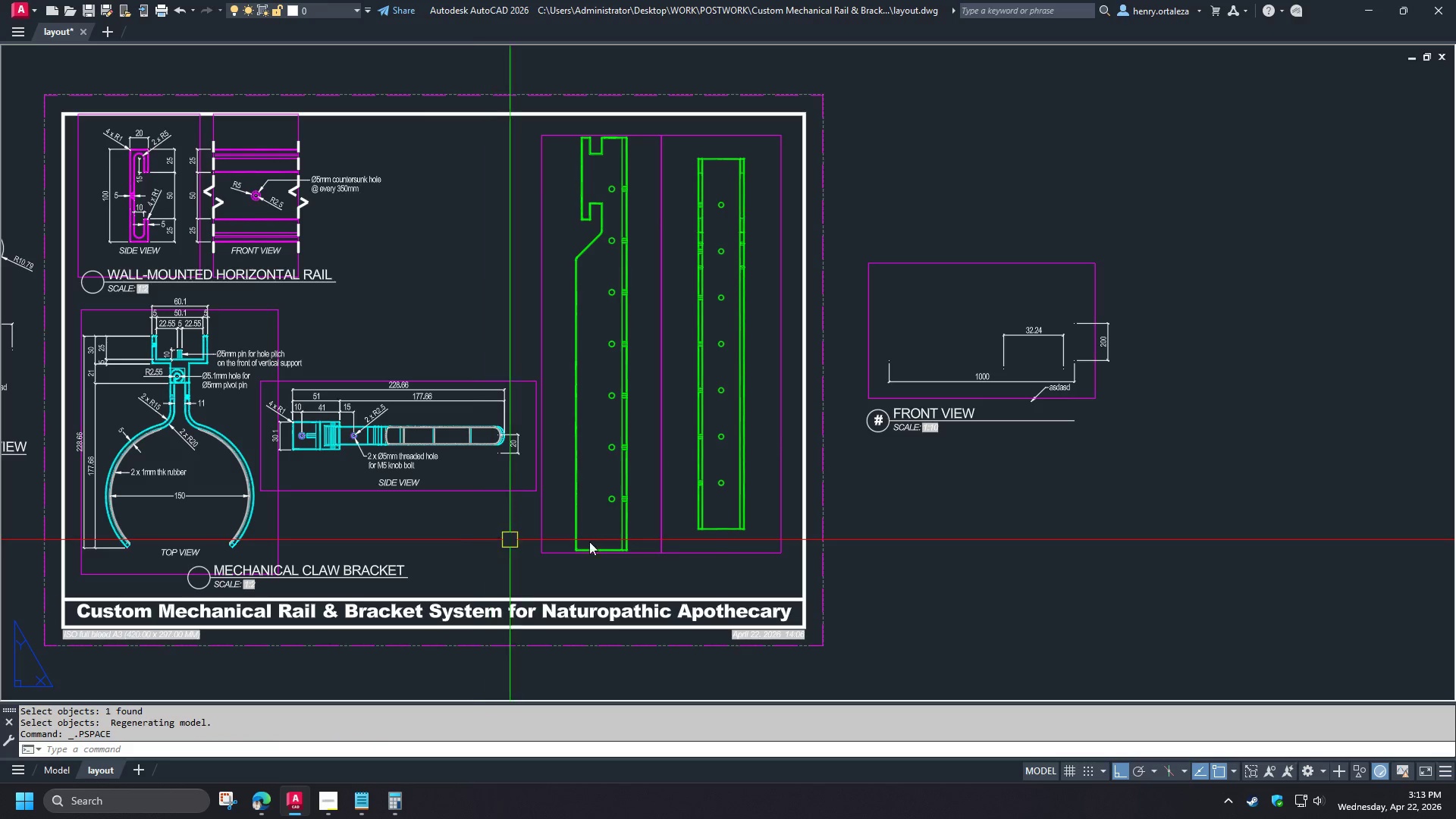 
type(ma )
 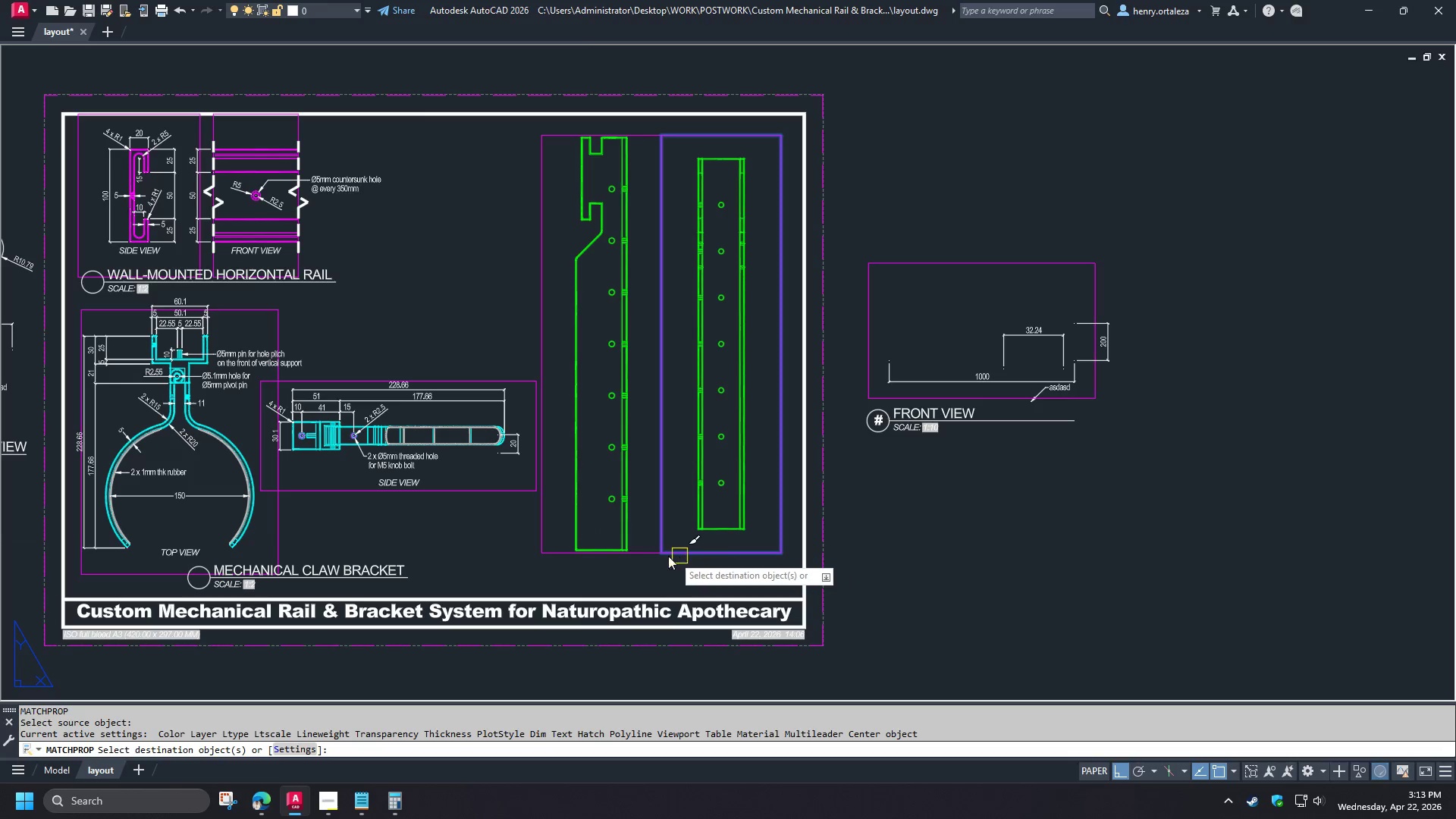 
double_click([641, 556])
 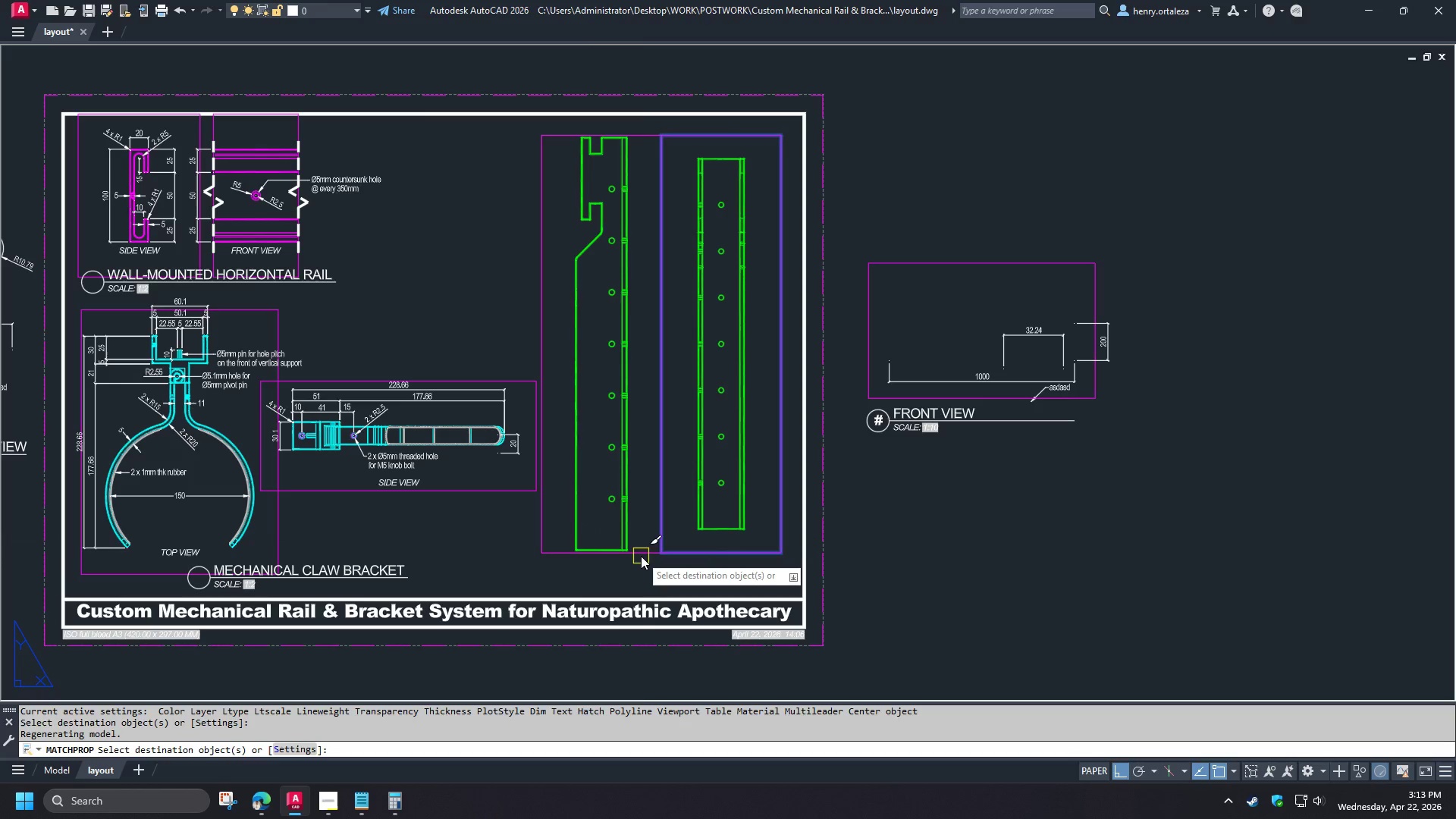 
key(Space)
 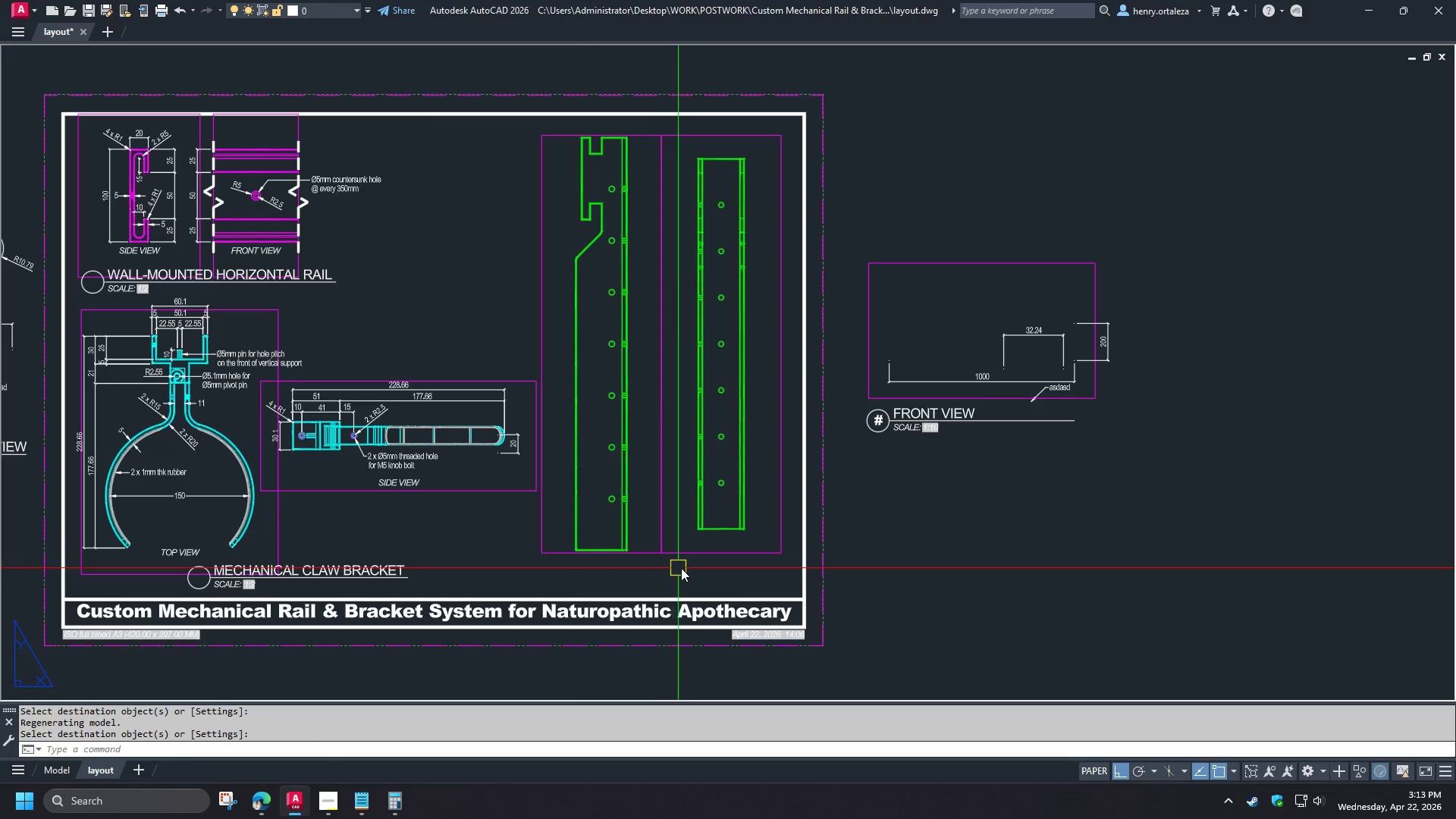 
double_click([622, 528])
 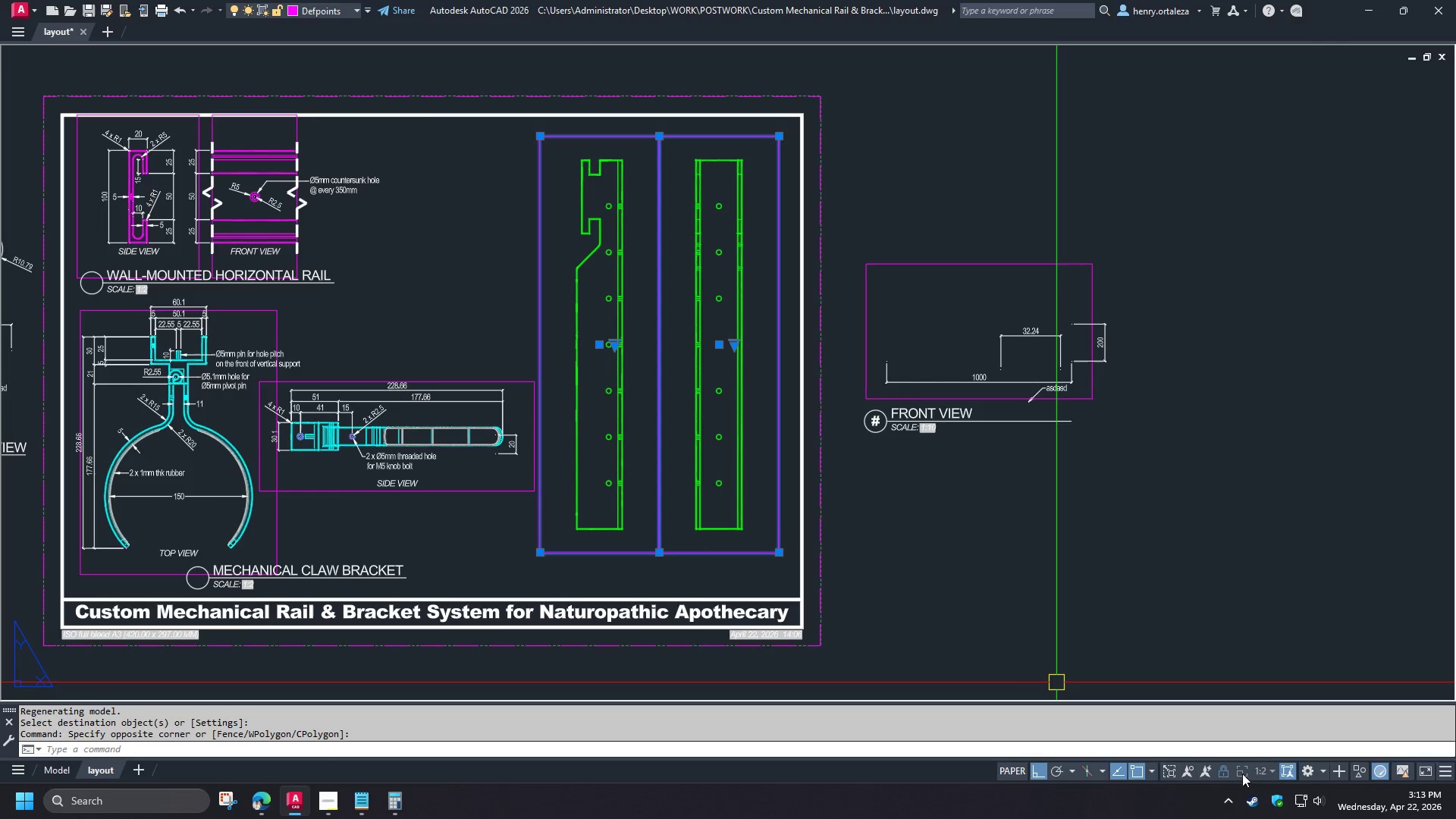 
left_click([1227, 772])
 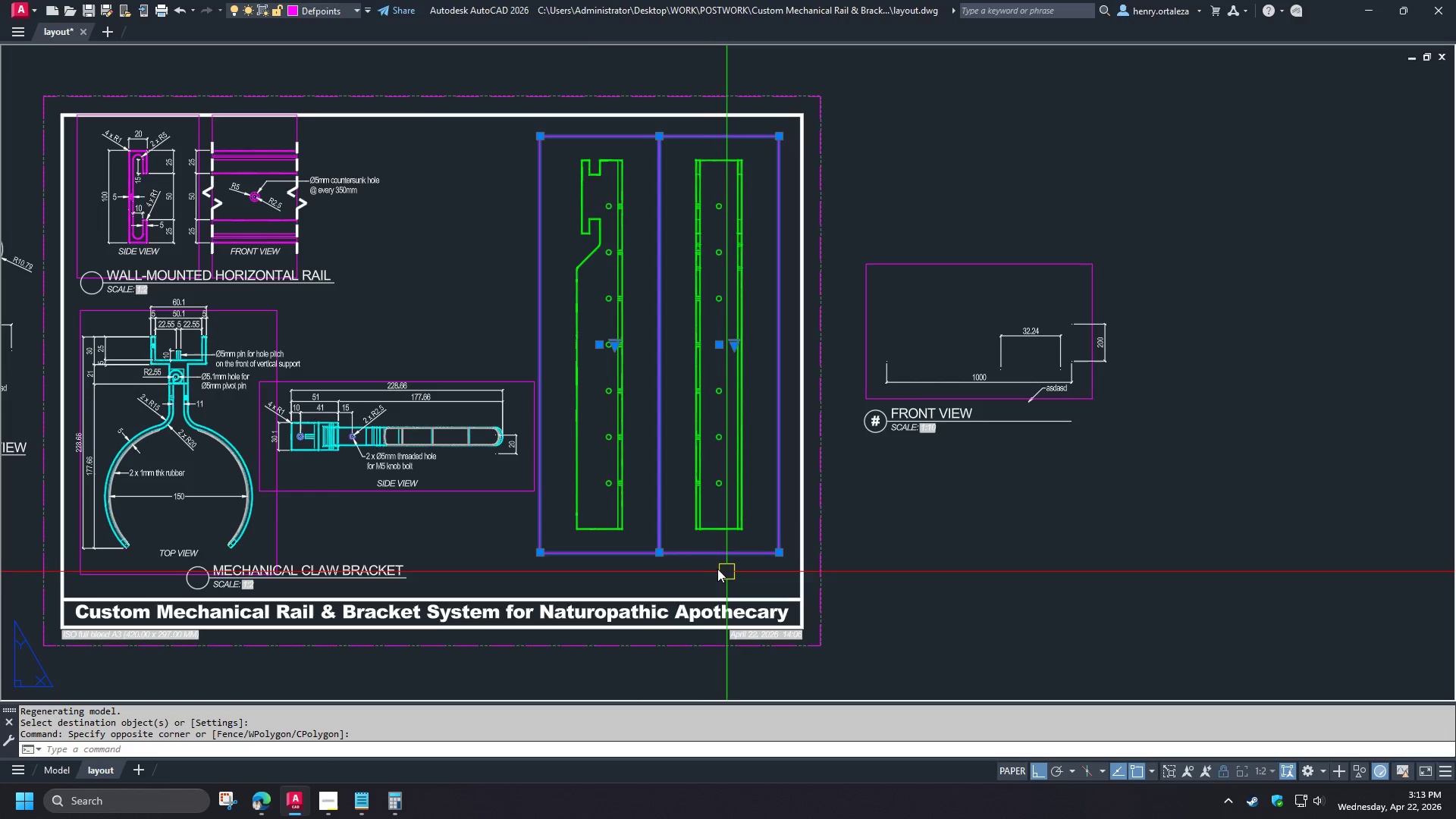 
key(Escape)
 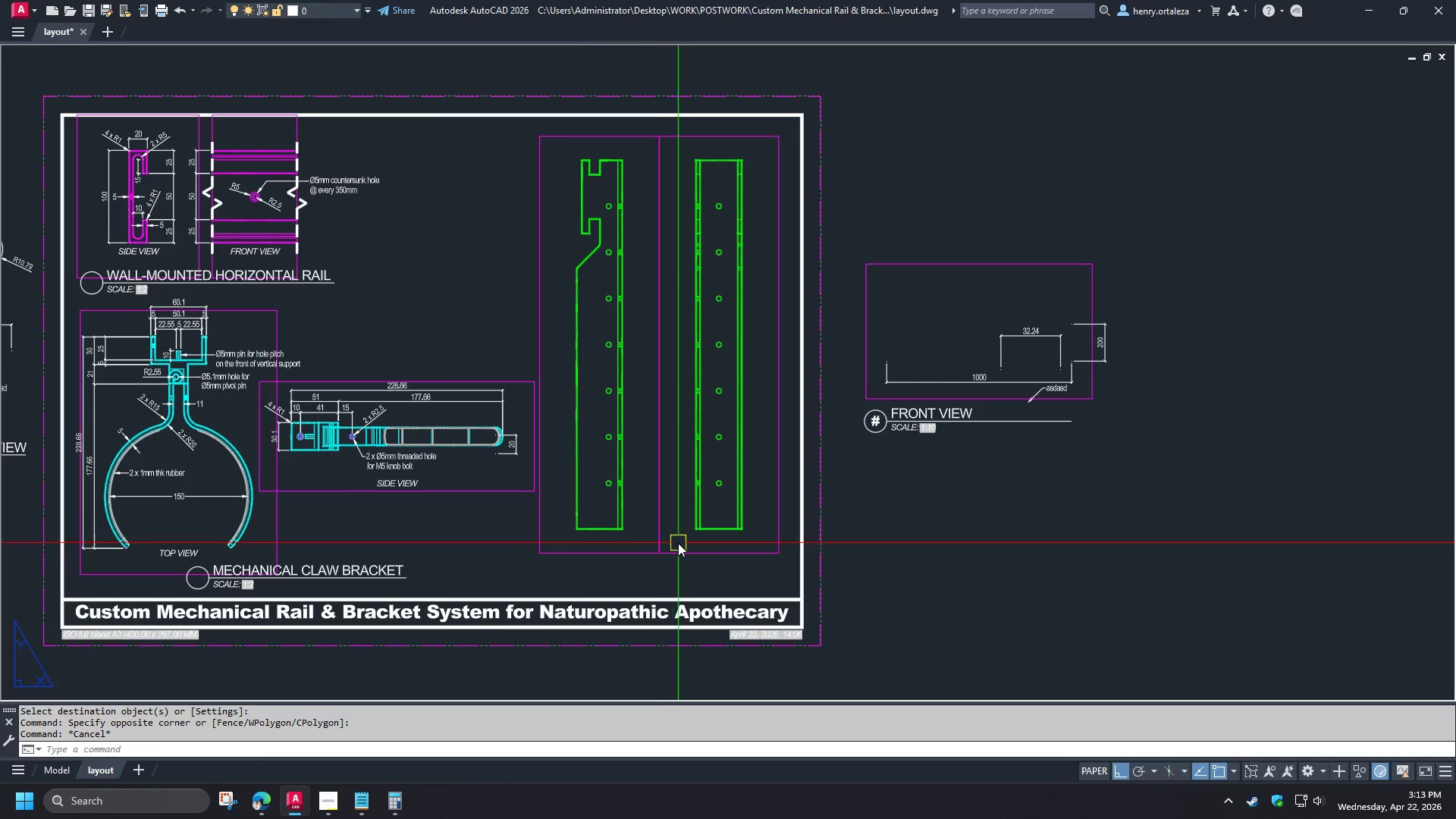 
left_click([678, 543])
 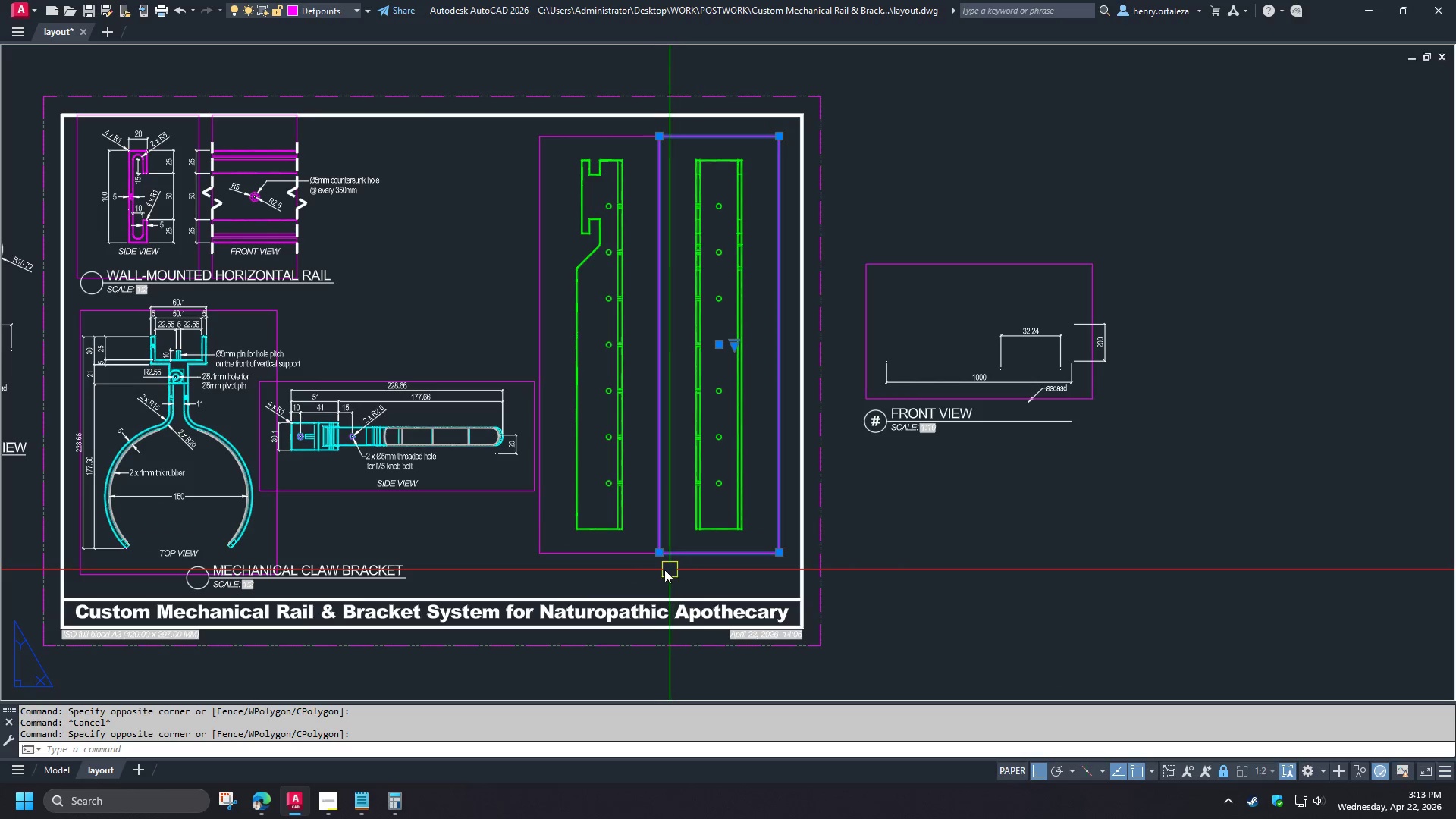 
key(Escape)
 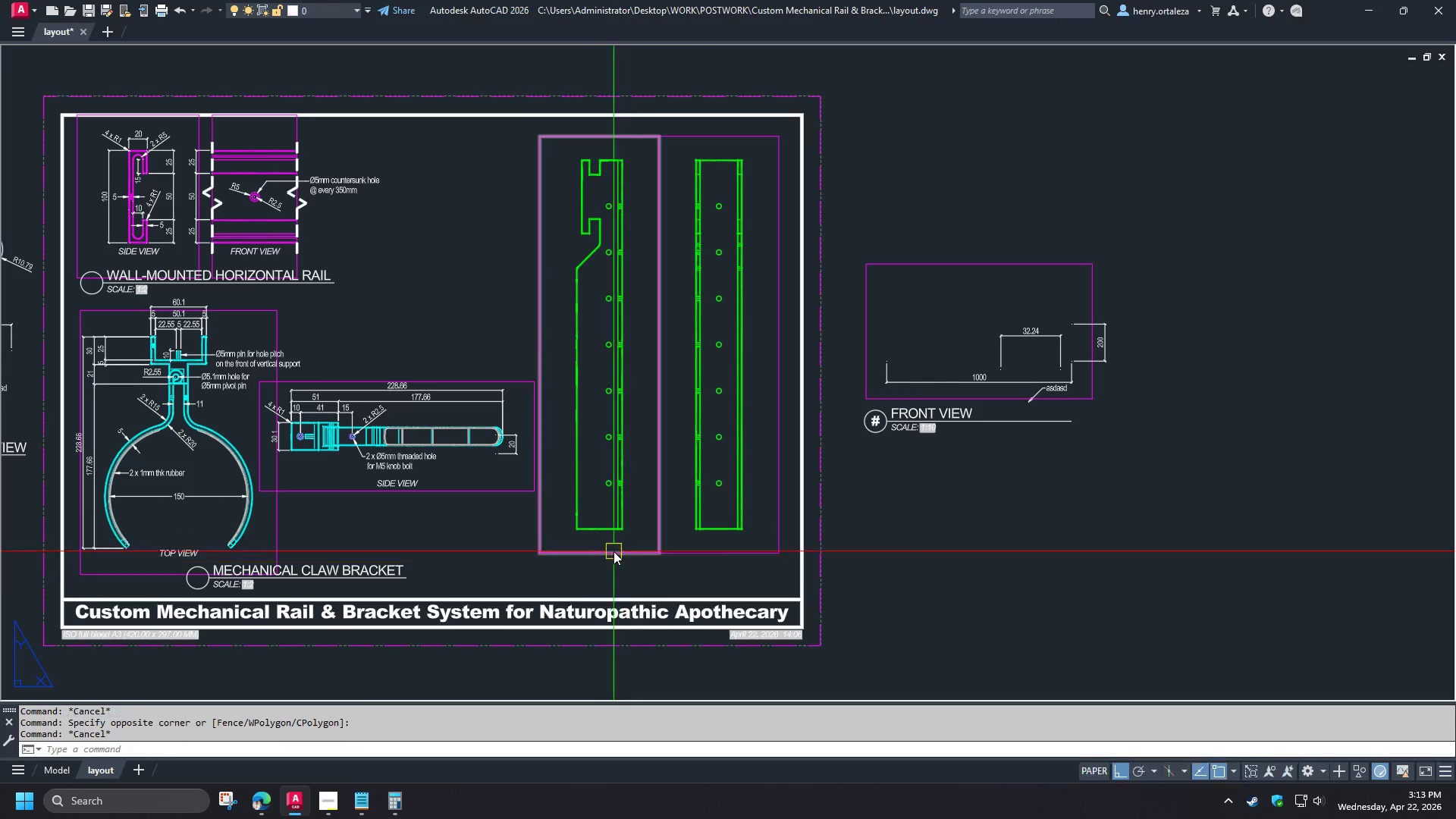 
left_click([613, 551])
 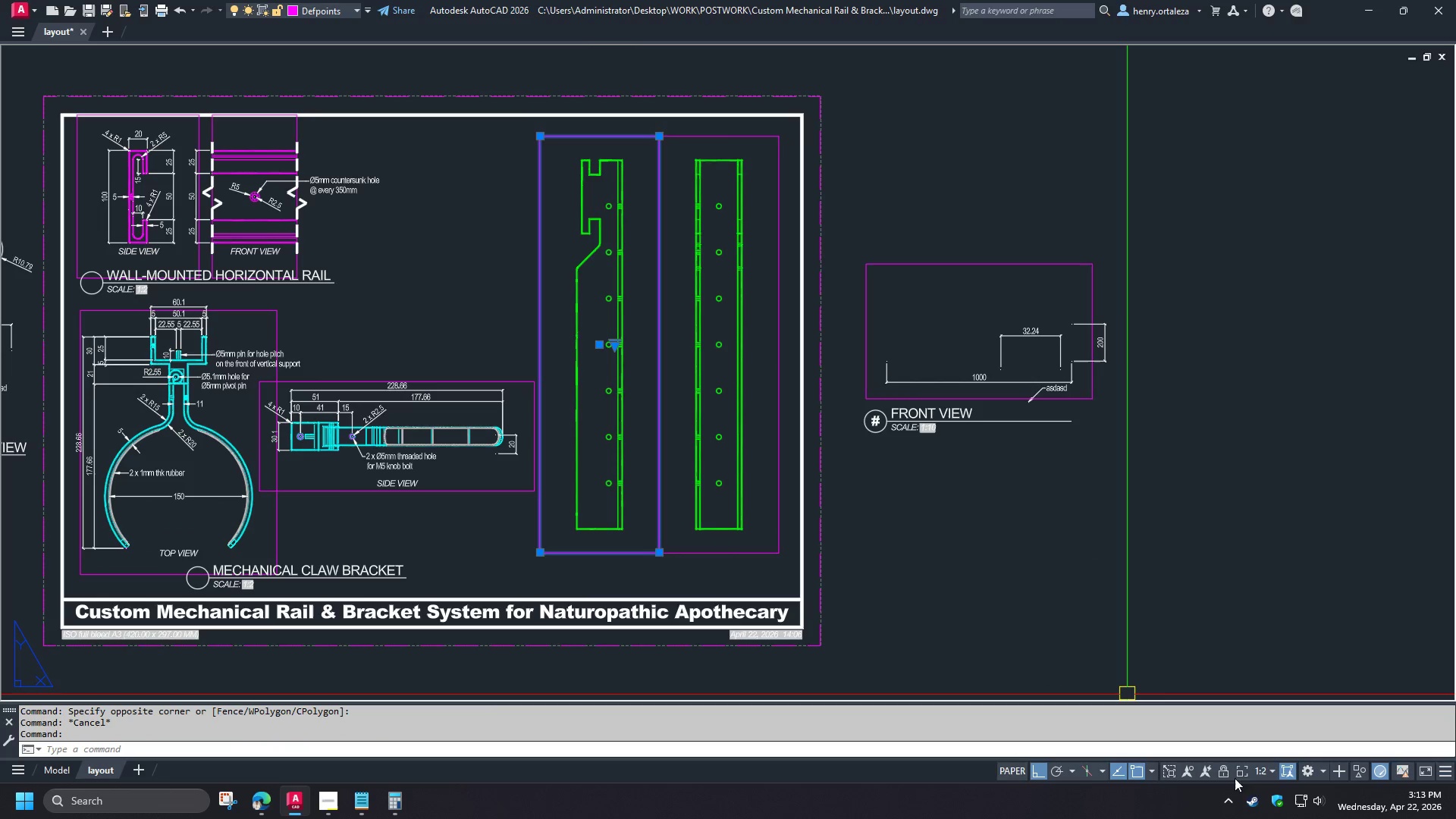 
left_click([1224, 771])
 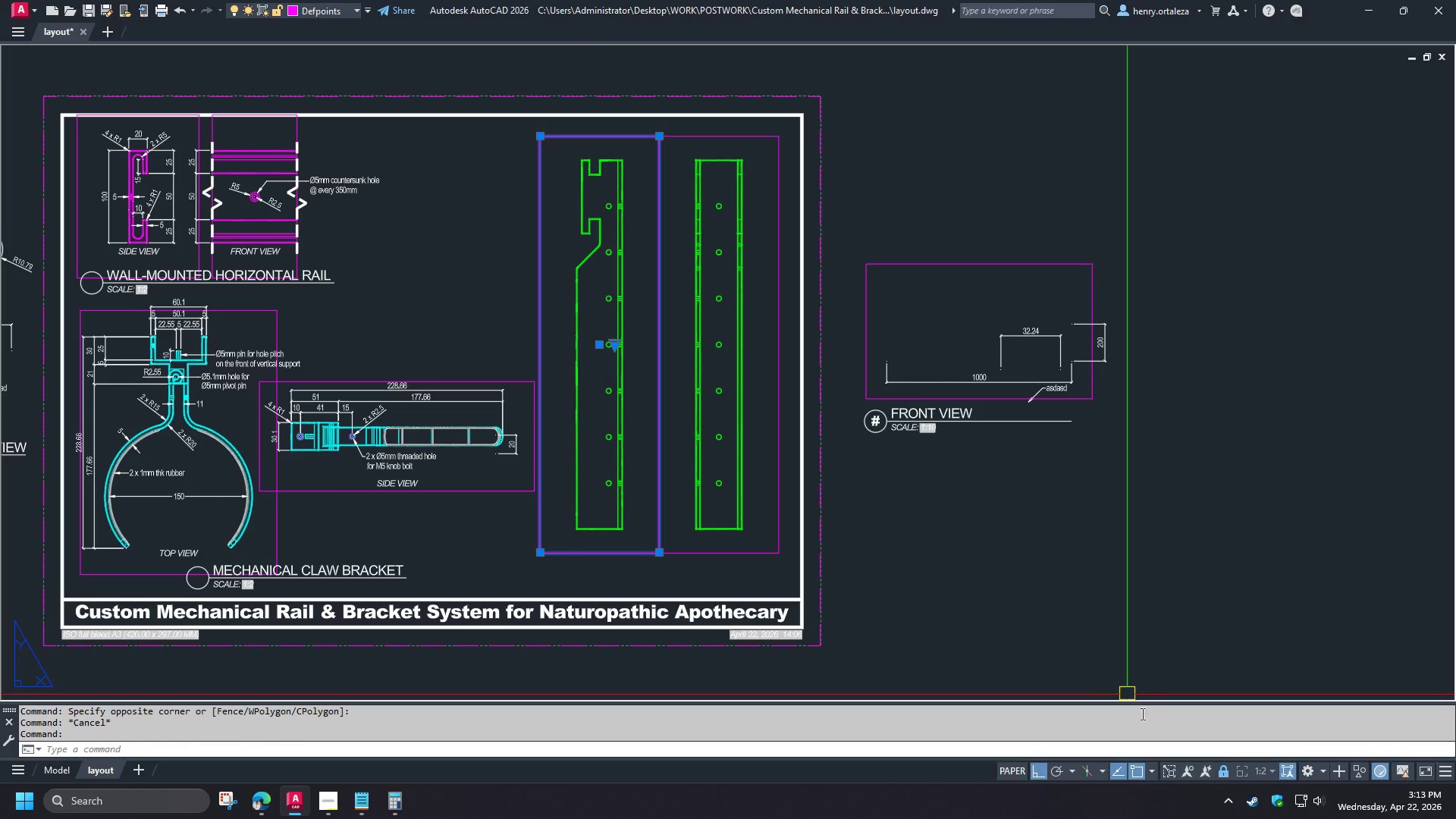 
scroll: coordinate [681, 568], scroll_direction: none, amount: 0.0
 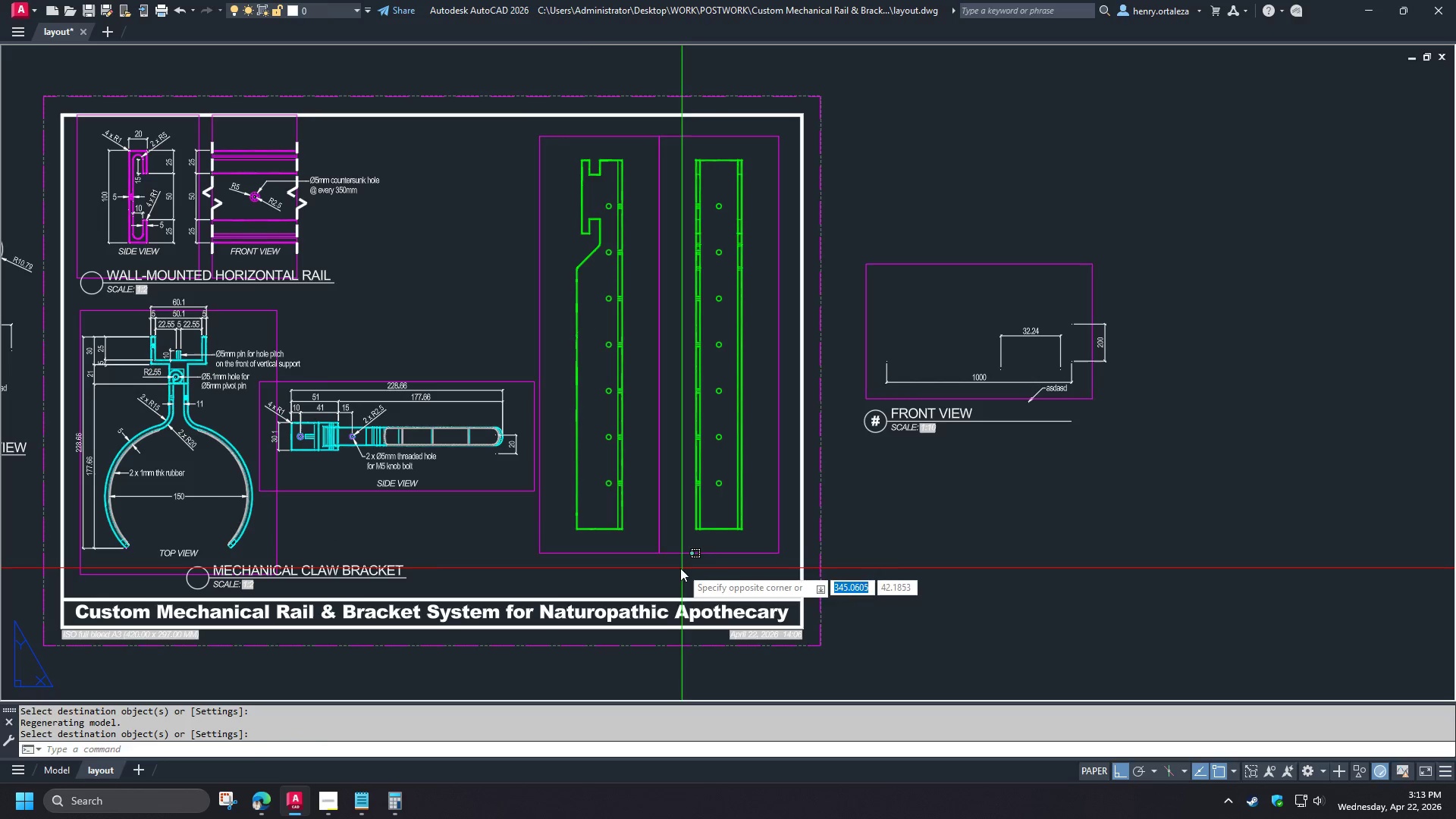 
key(Escape)
type(pre )
key(Escape)
 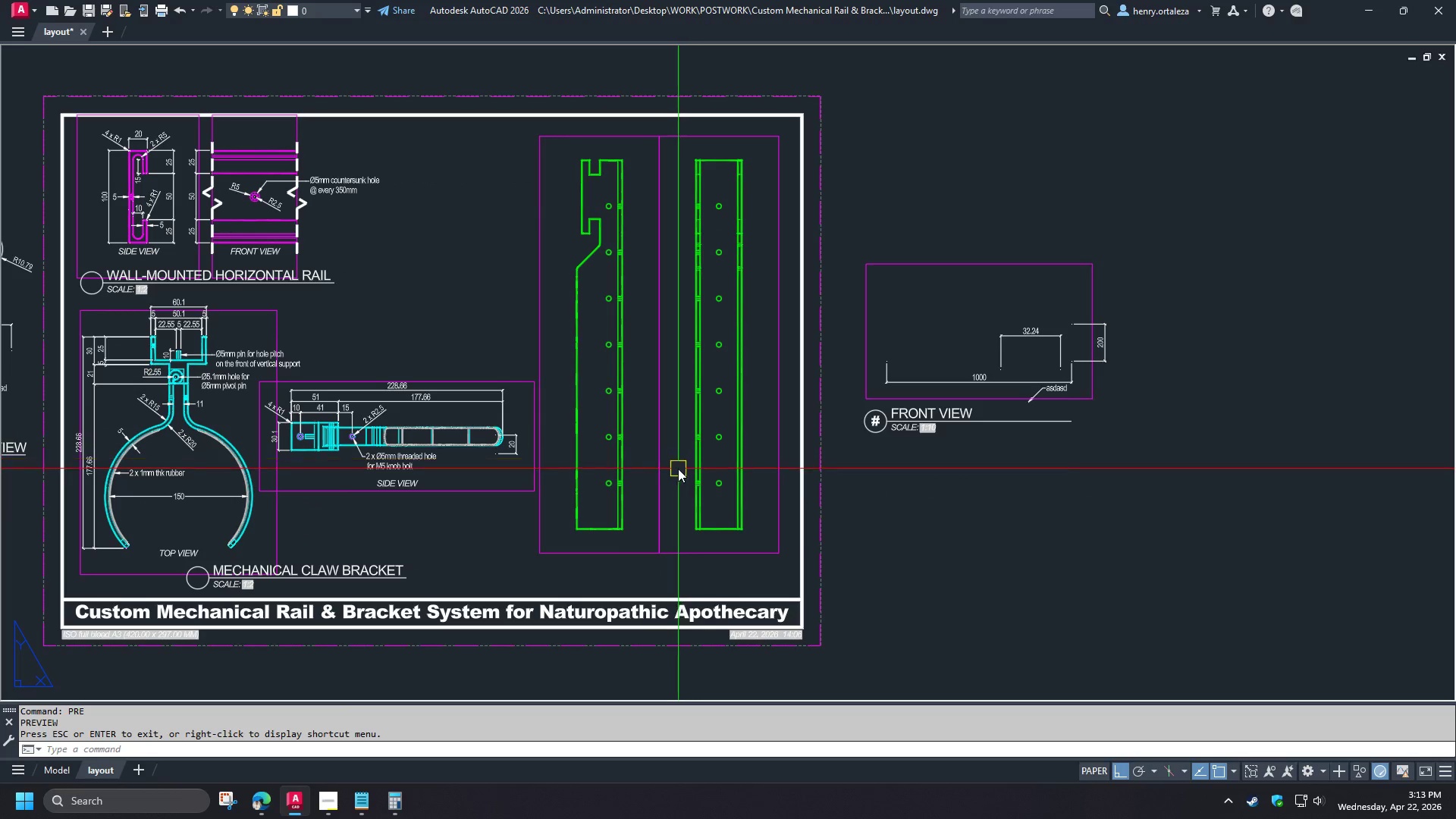 
double_click([626, 452])
 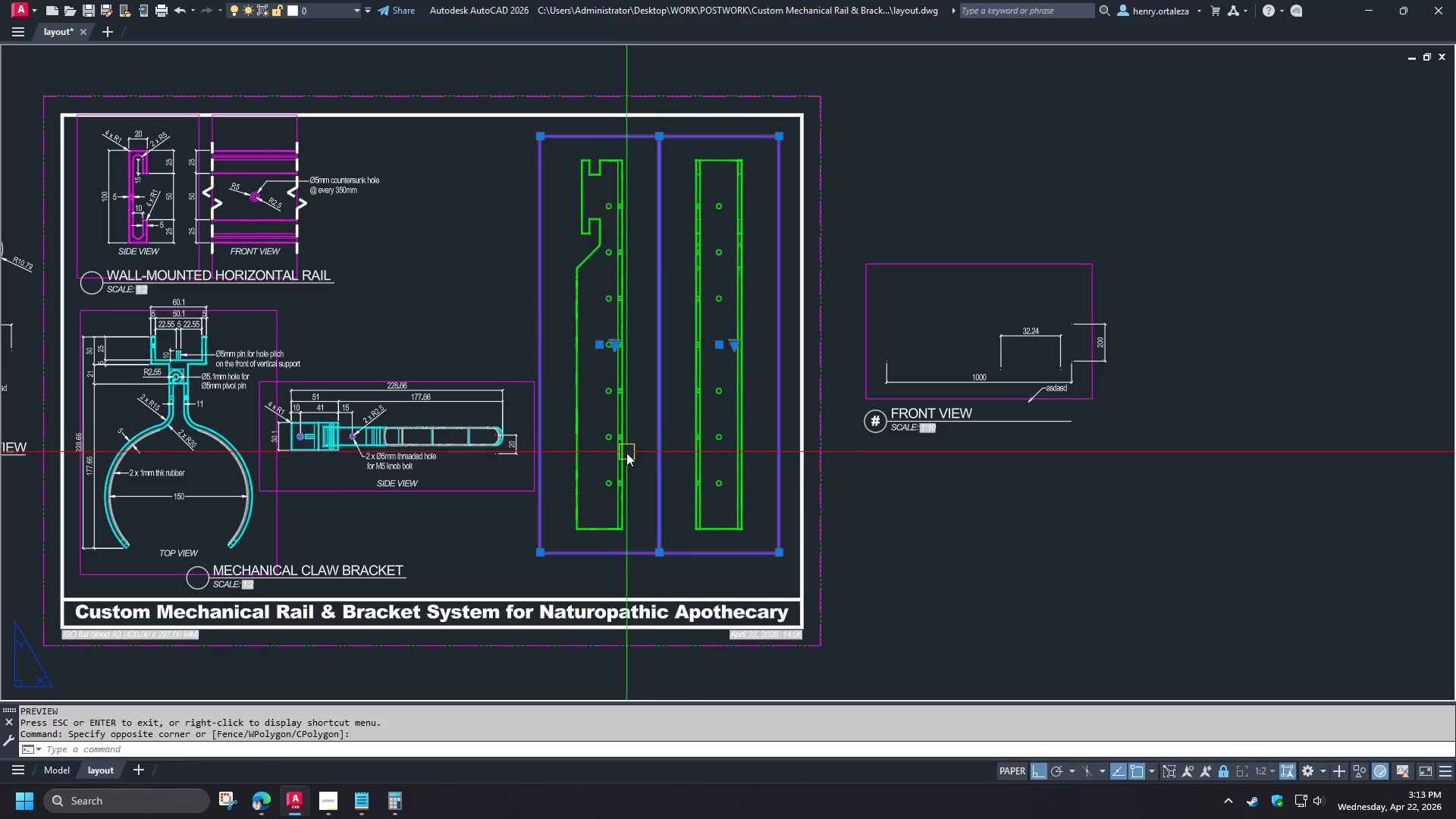 
key(Control+1)
 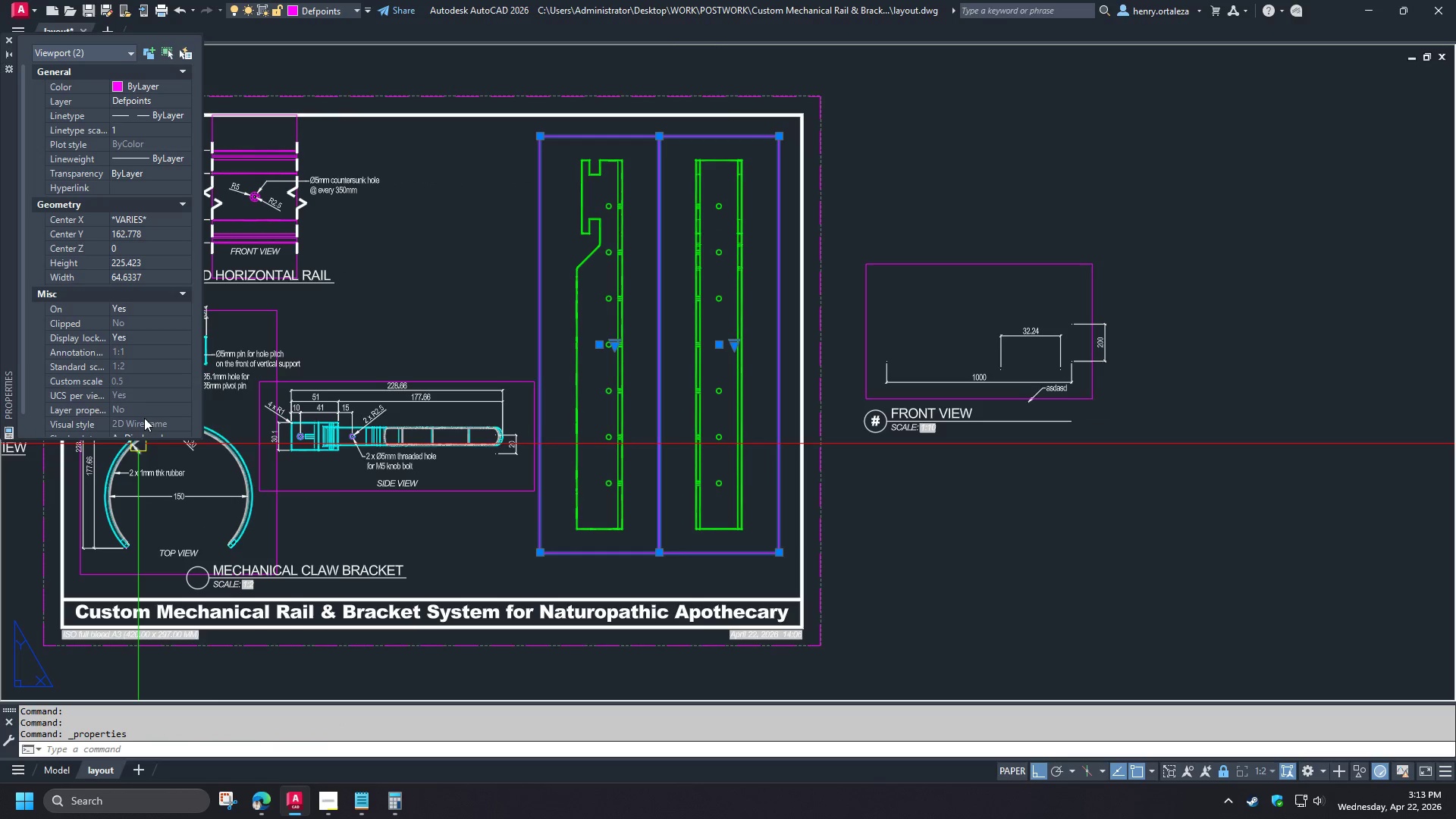 
double_click([169, 411])
 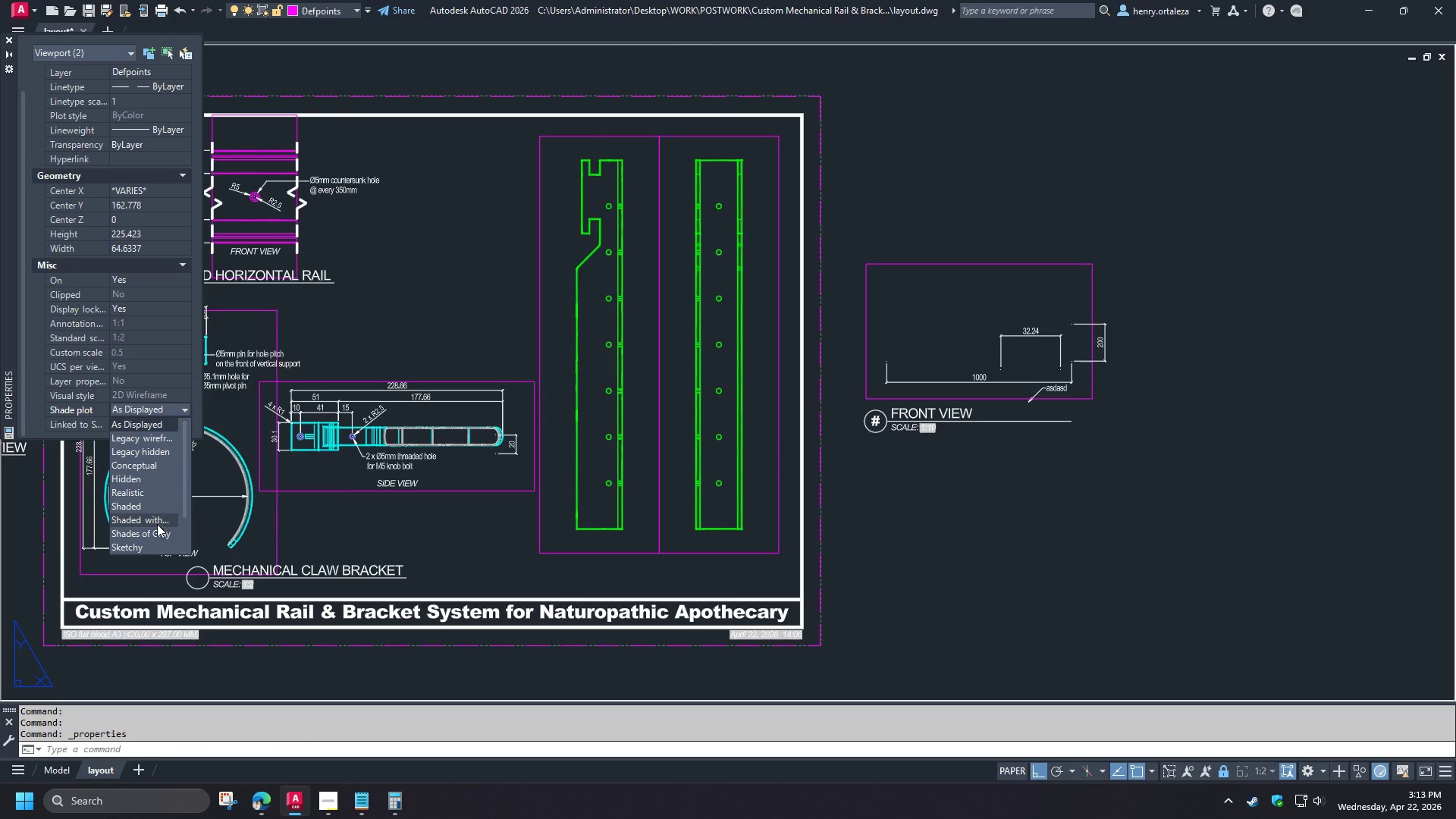 
left_click([156, 528])
 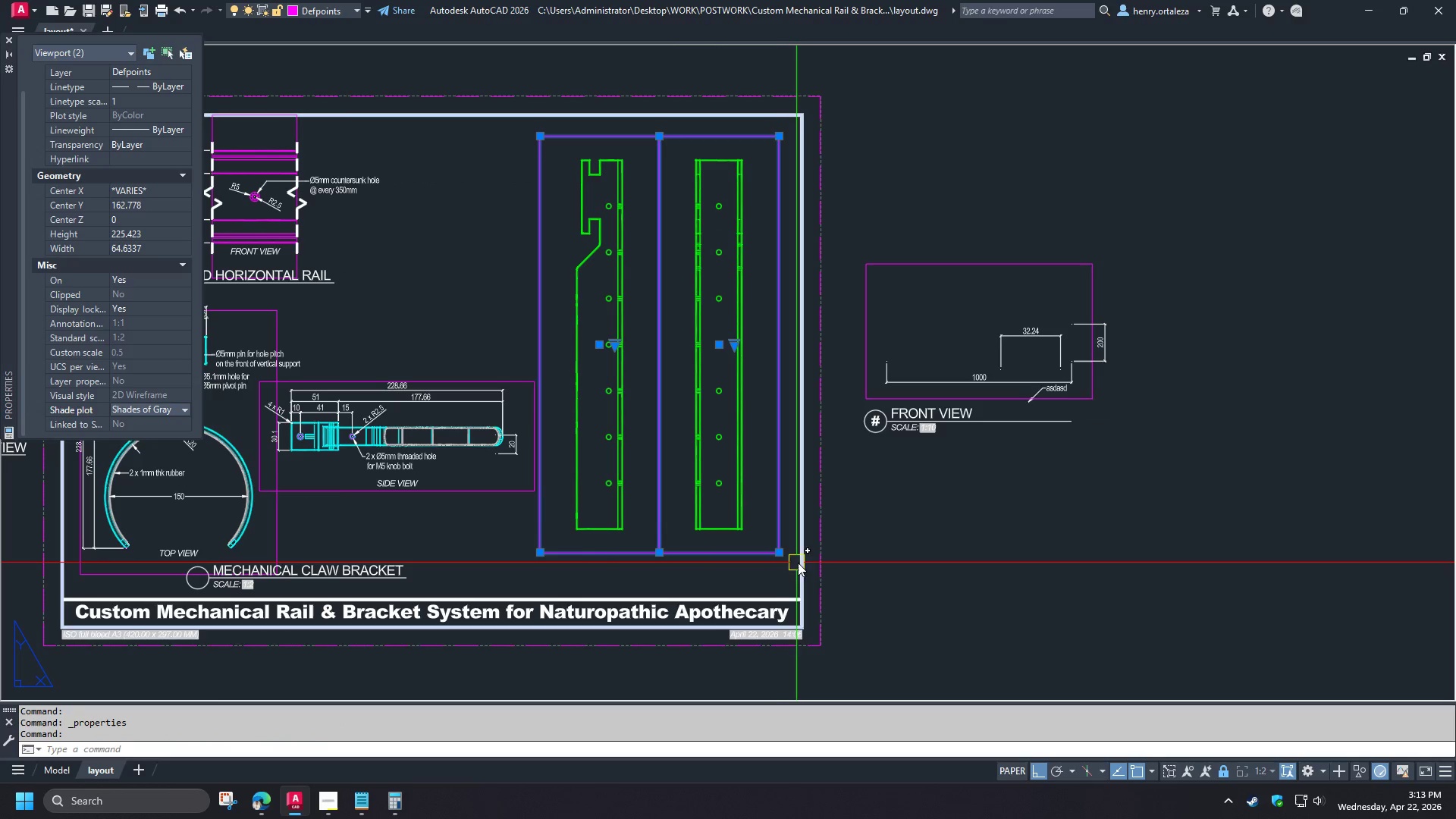 
key(Control+ControlLeft)
 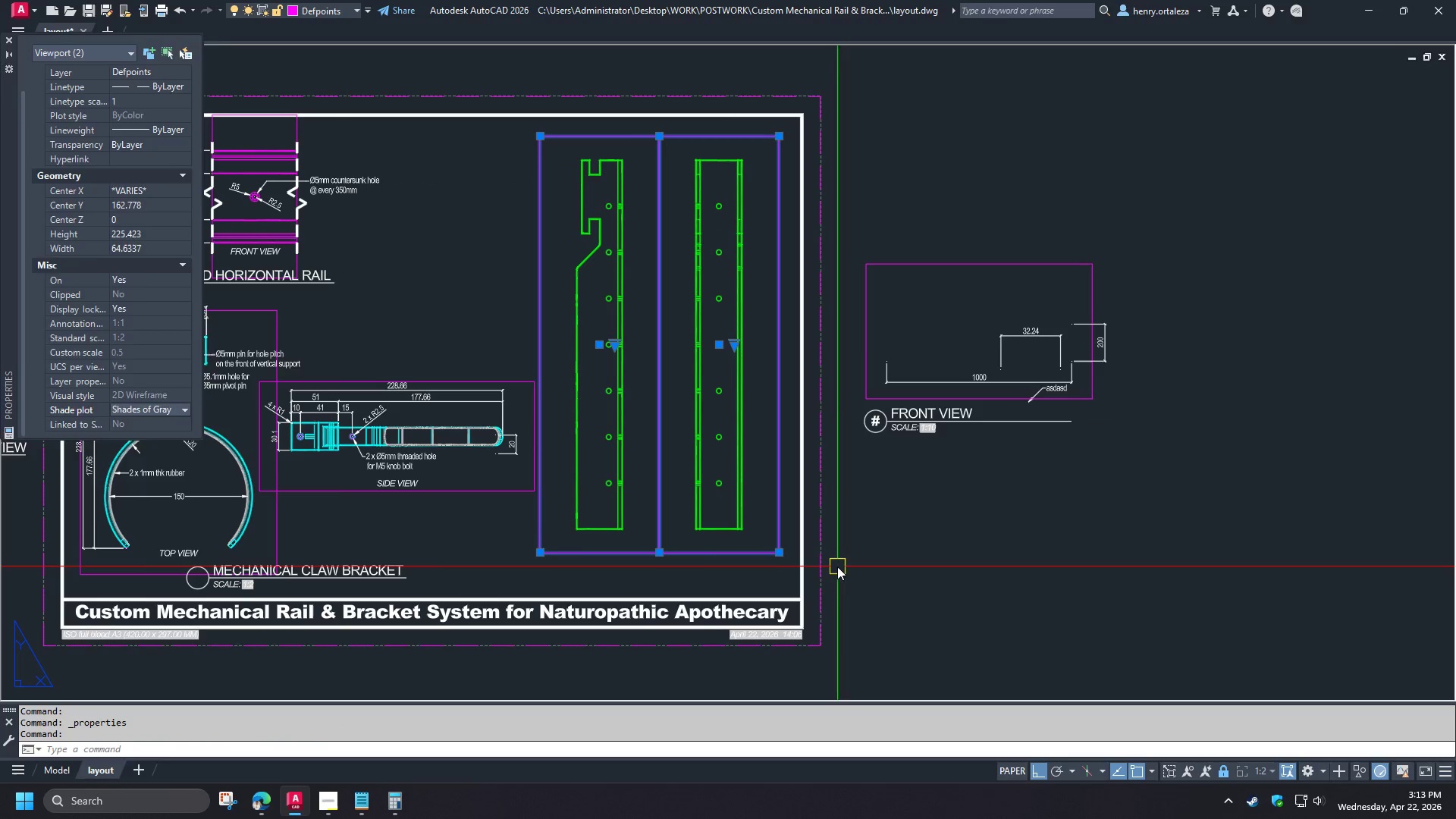 
key(Control+1)
 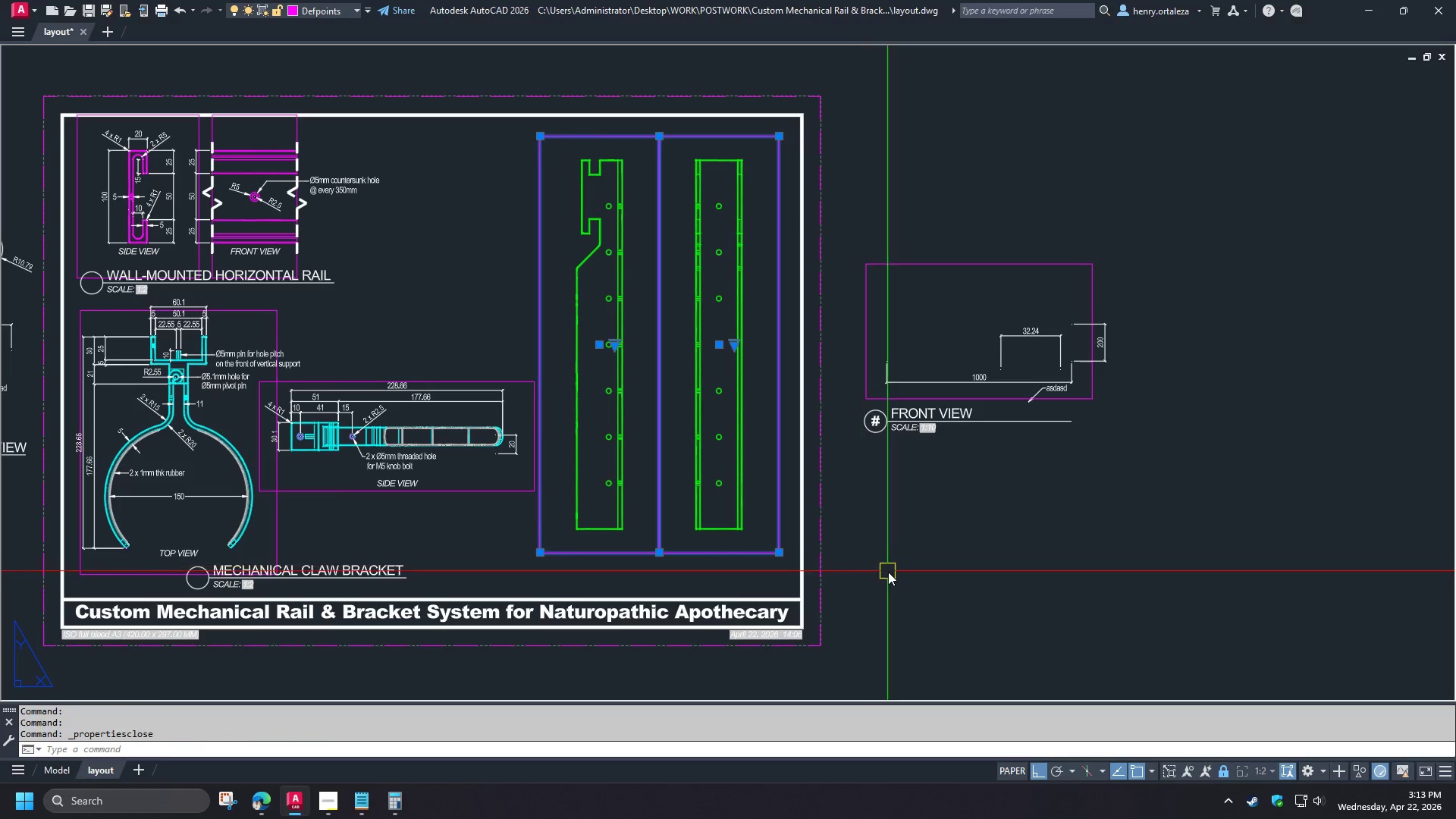 
key(Escape)
type(pre )
 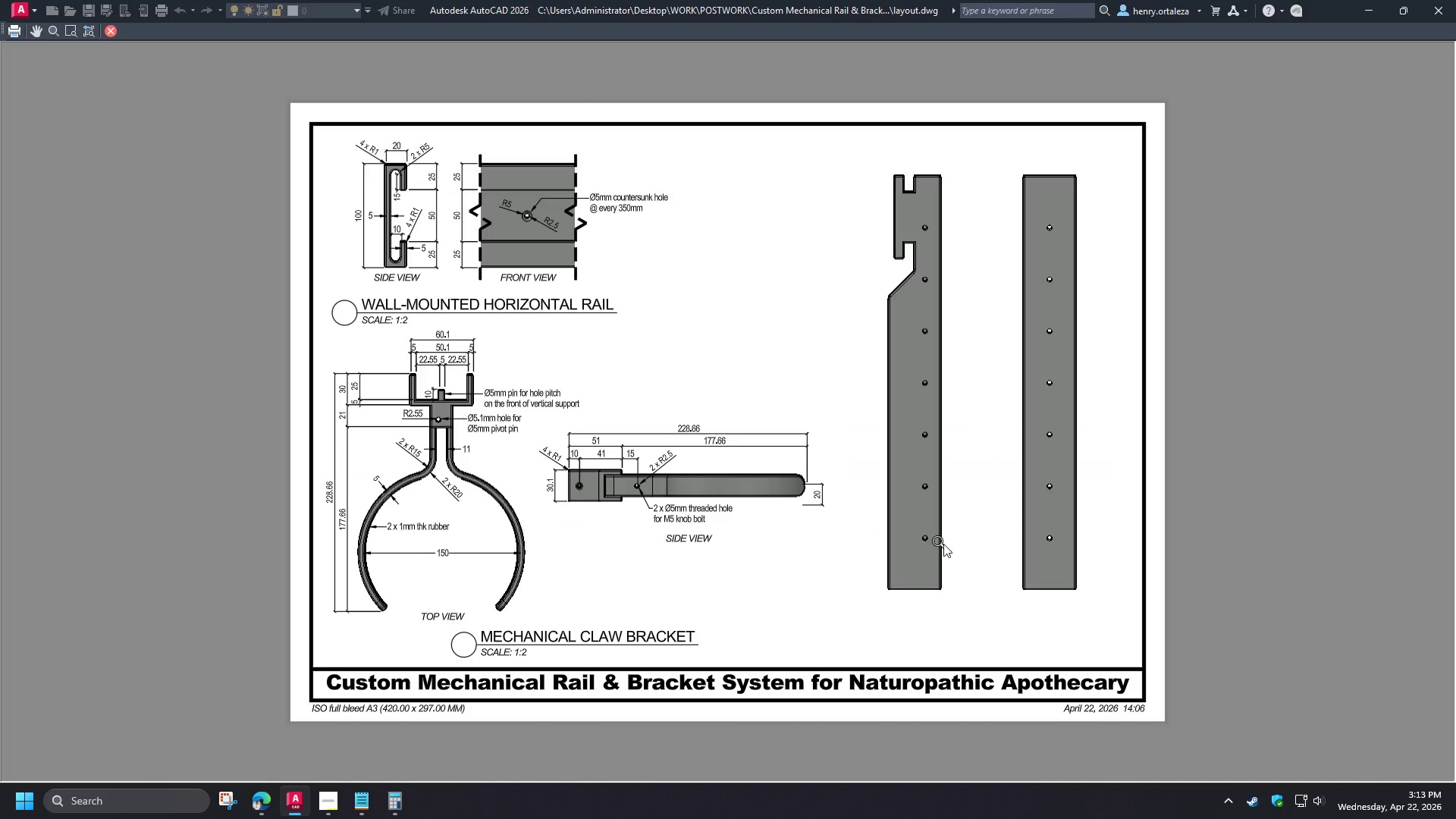 
scroll: coordinate [145, 417], scroll_direction: down, amount: 1.0
 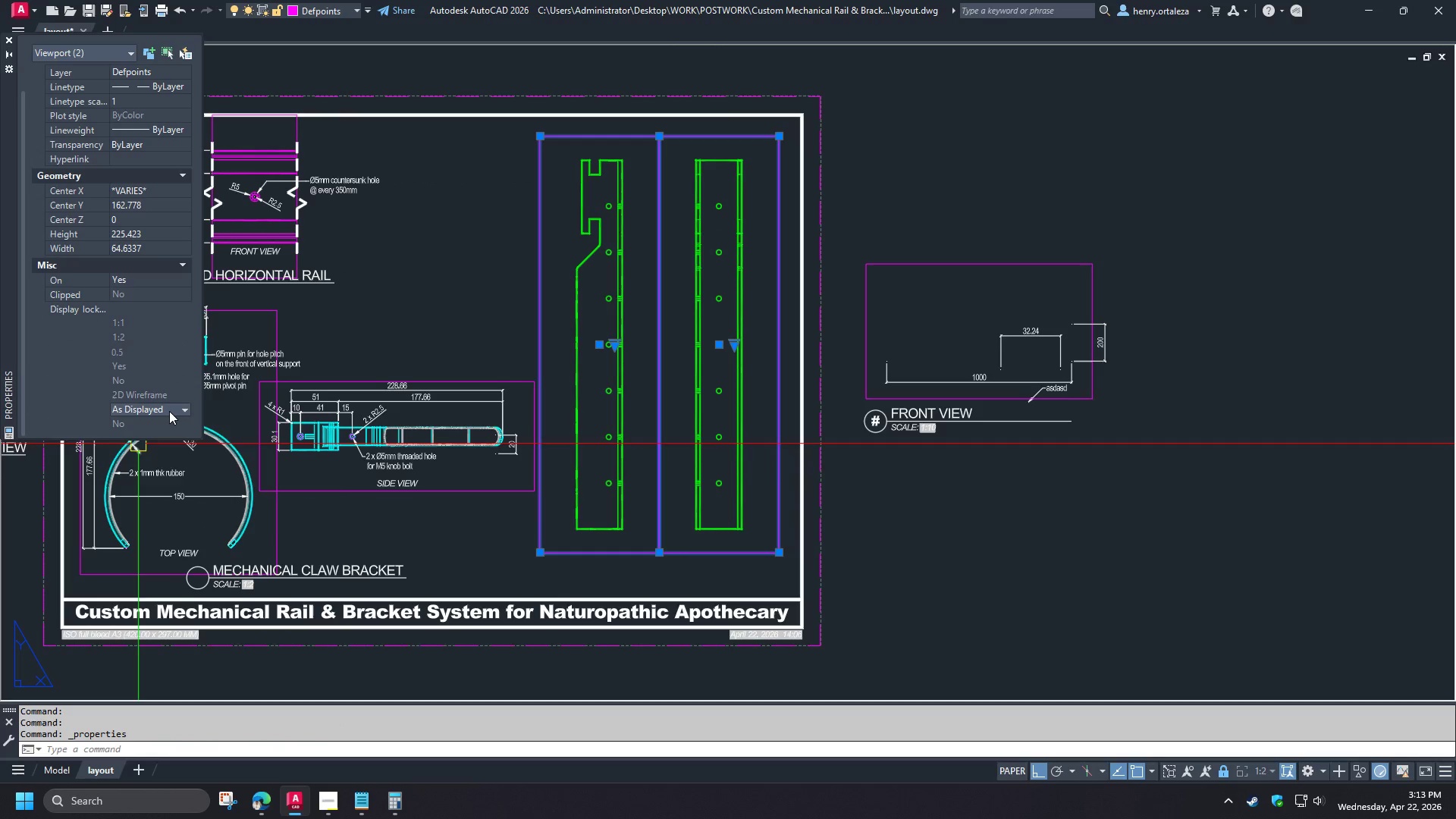 
wait(5.47)
 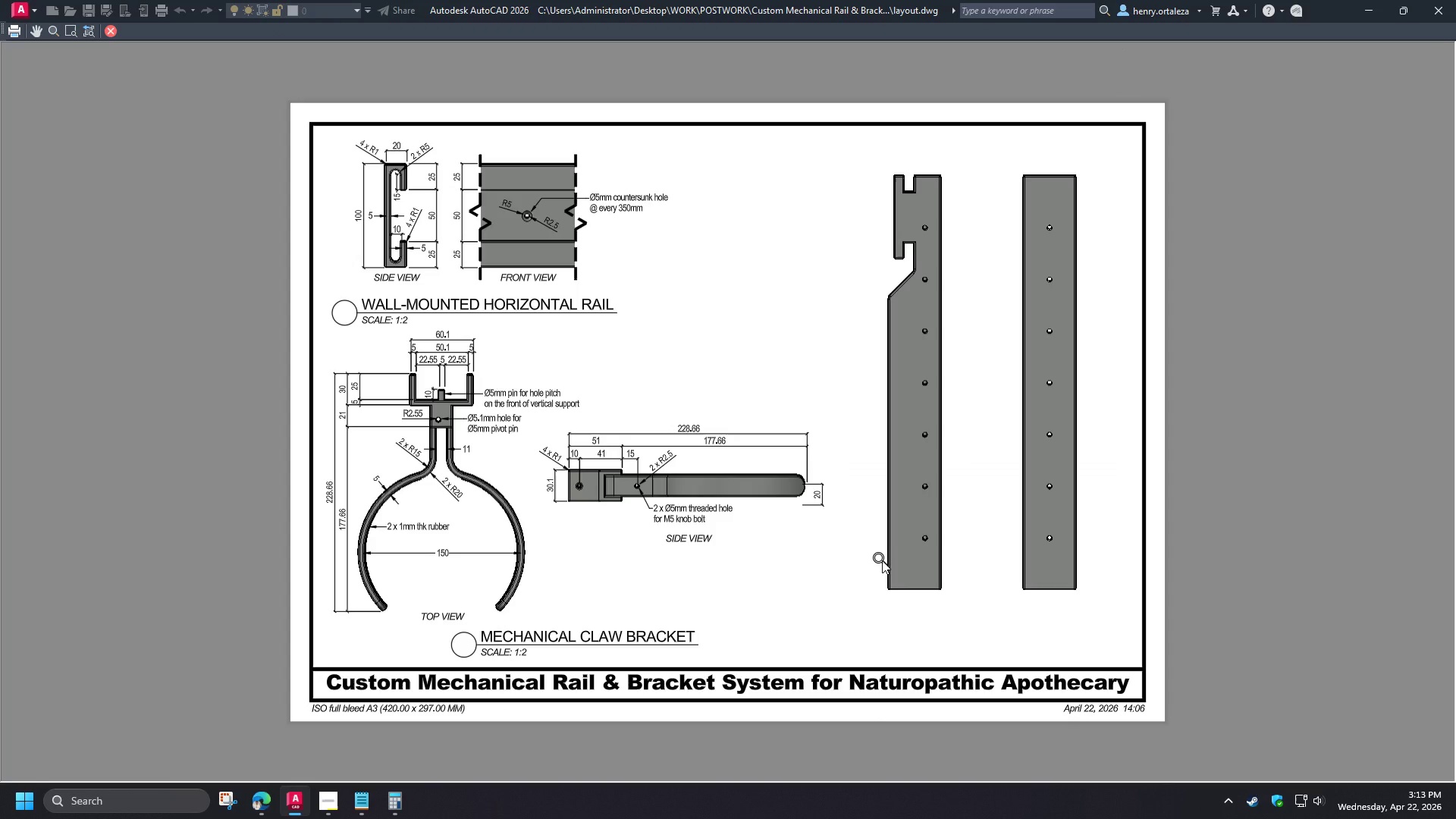 
scroll: coordinate [986, 523], scroll_direction: up, amount: 1.0
 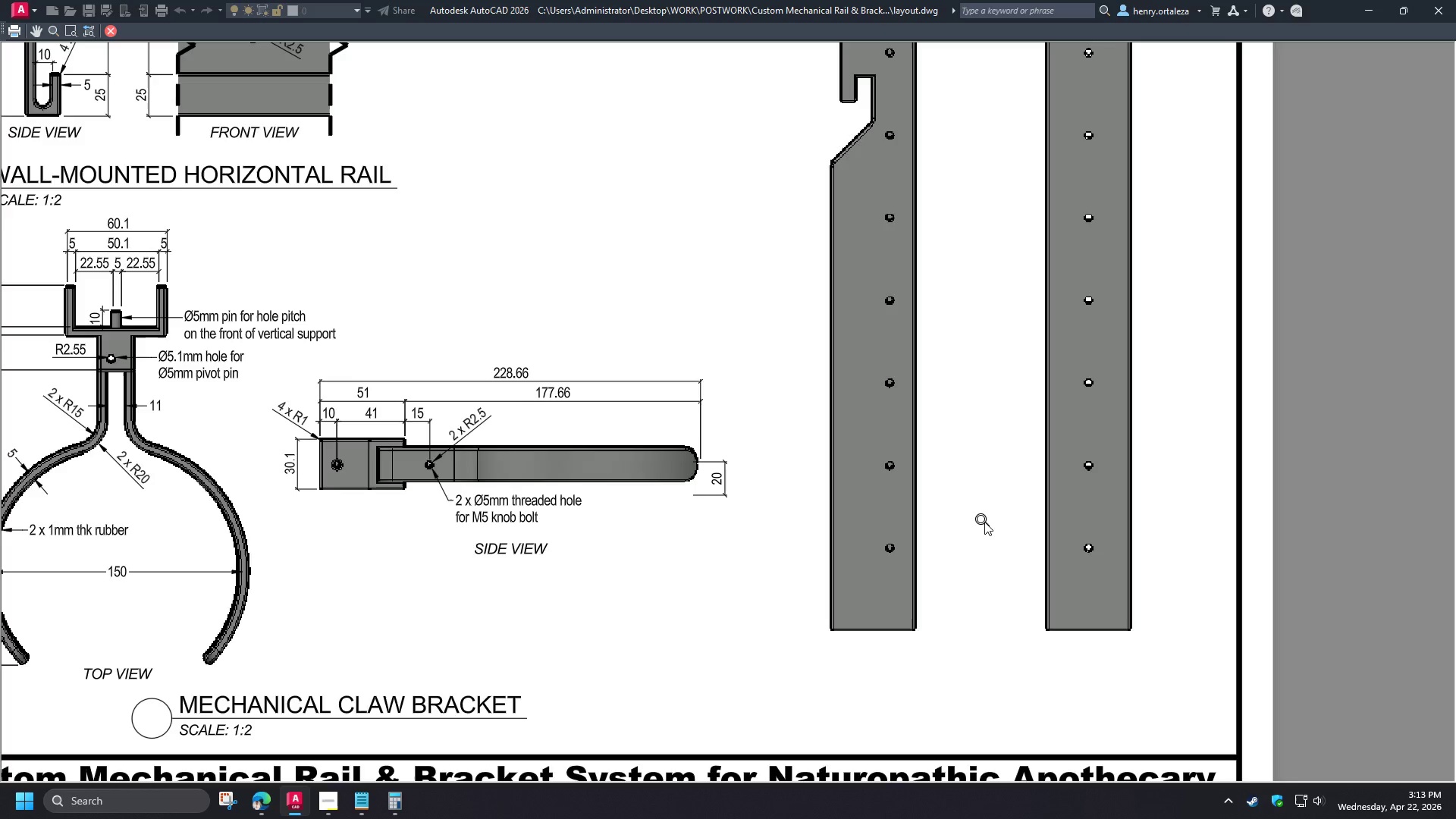 
scroll: coordinate [984, 522], scroll_direction: down, amount: 1.0
 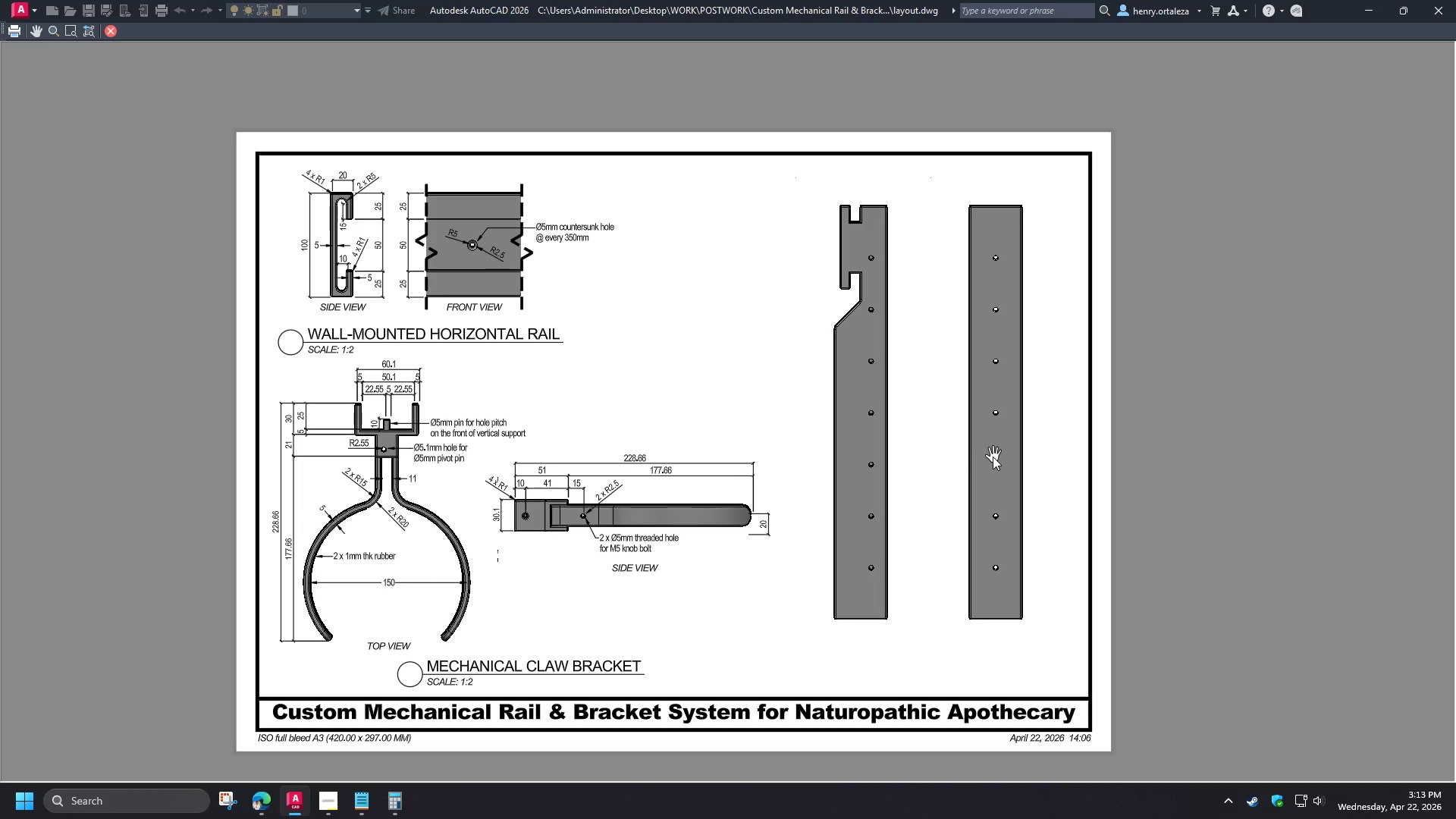 
wait(11.14)
 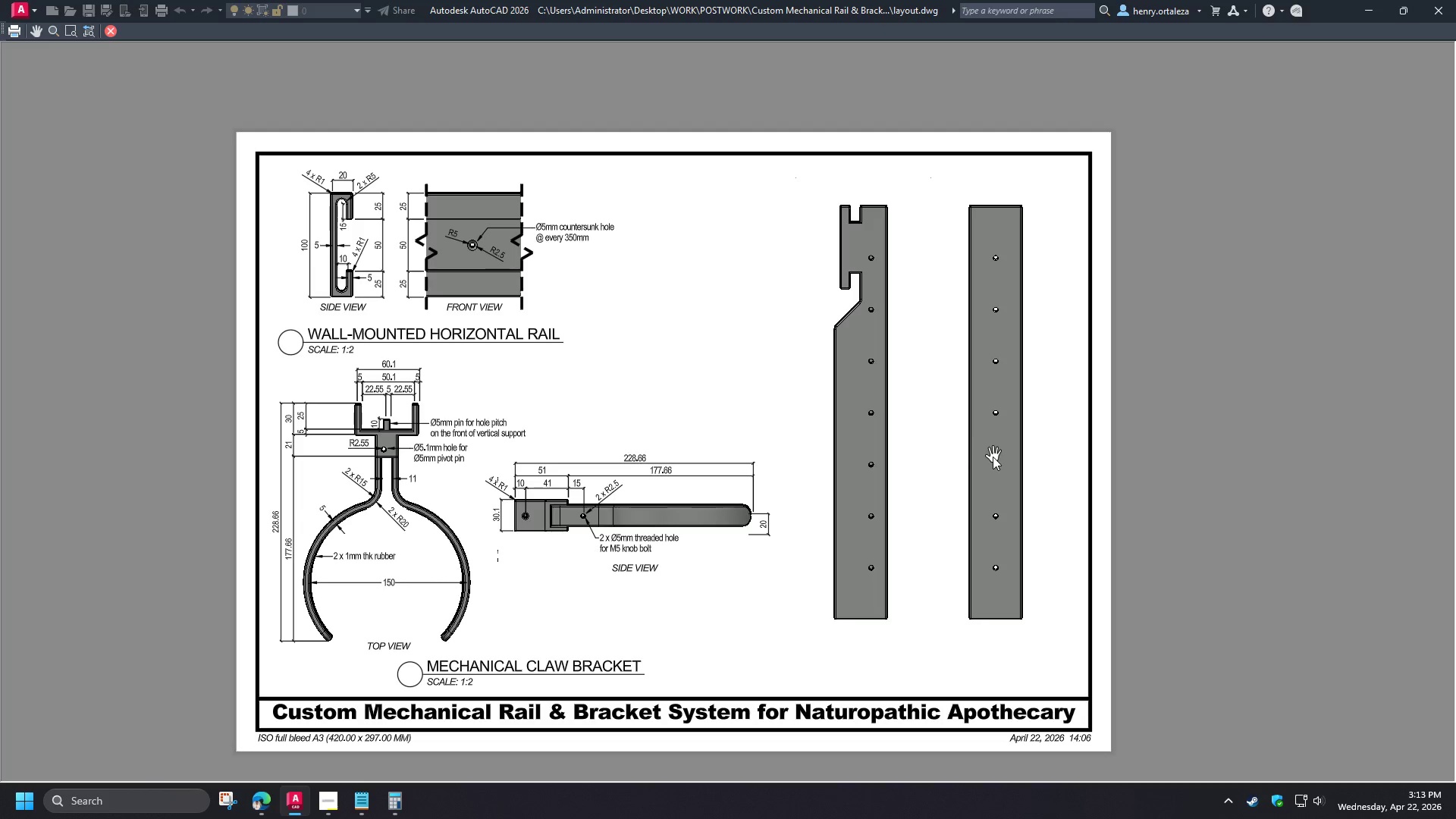 
key(Escape)
 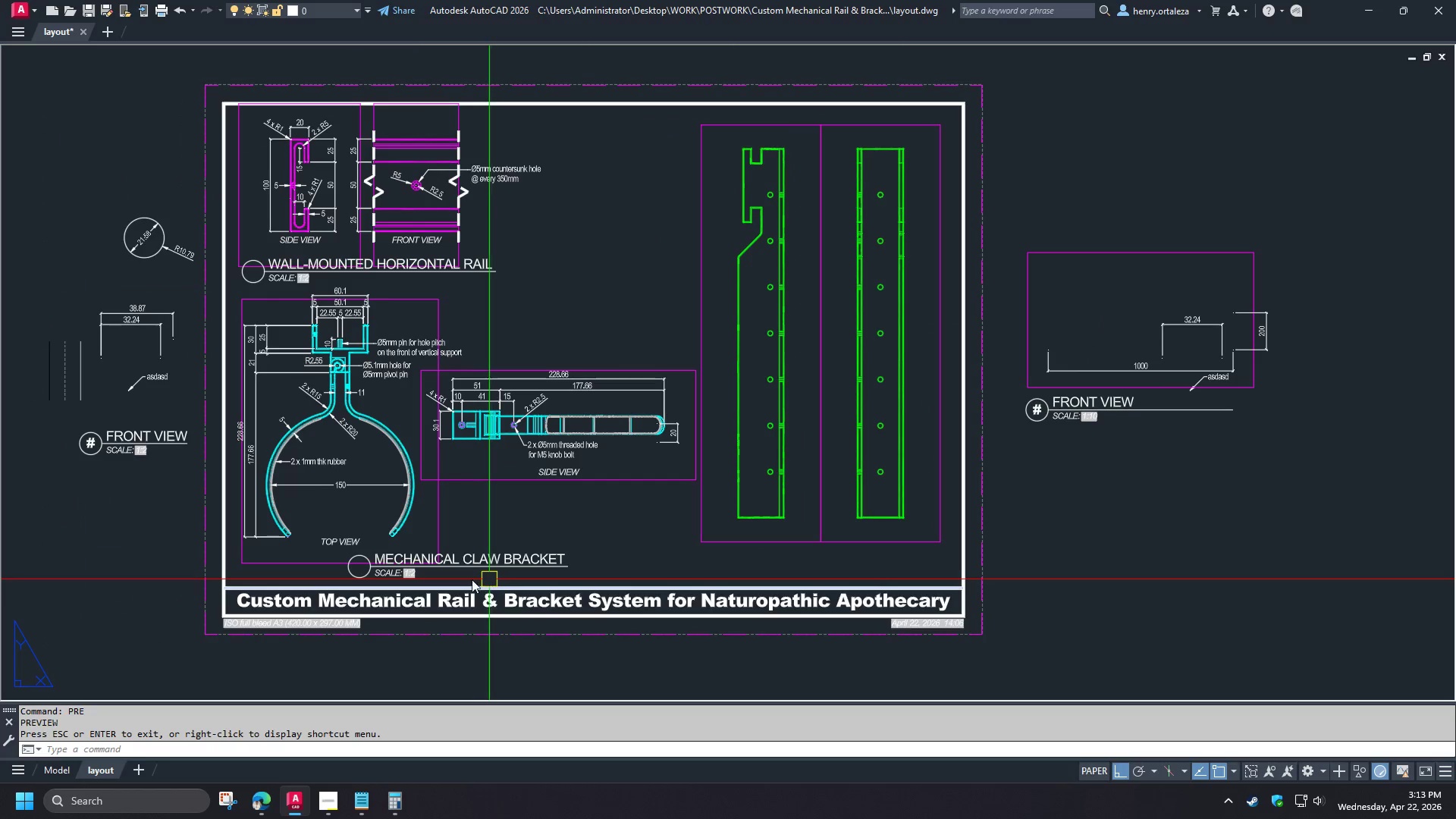 
left_click([240, 534])
 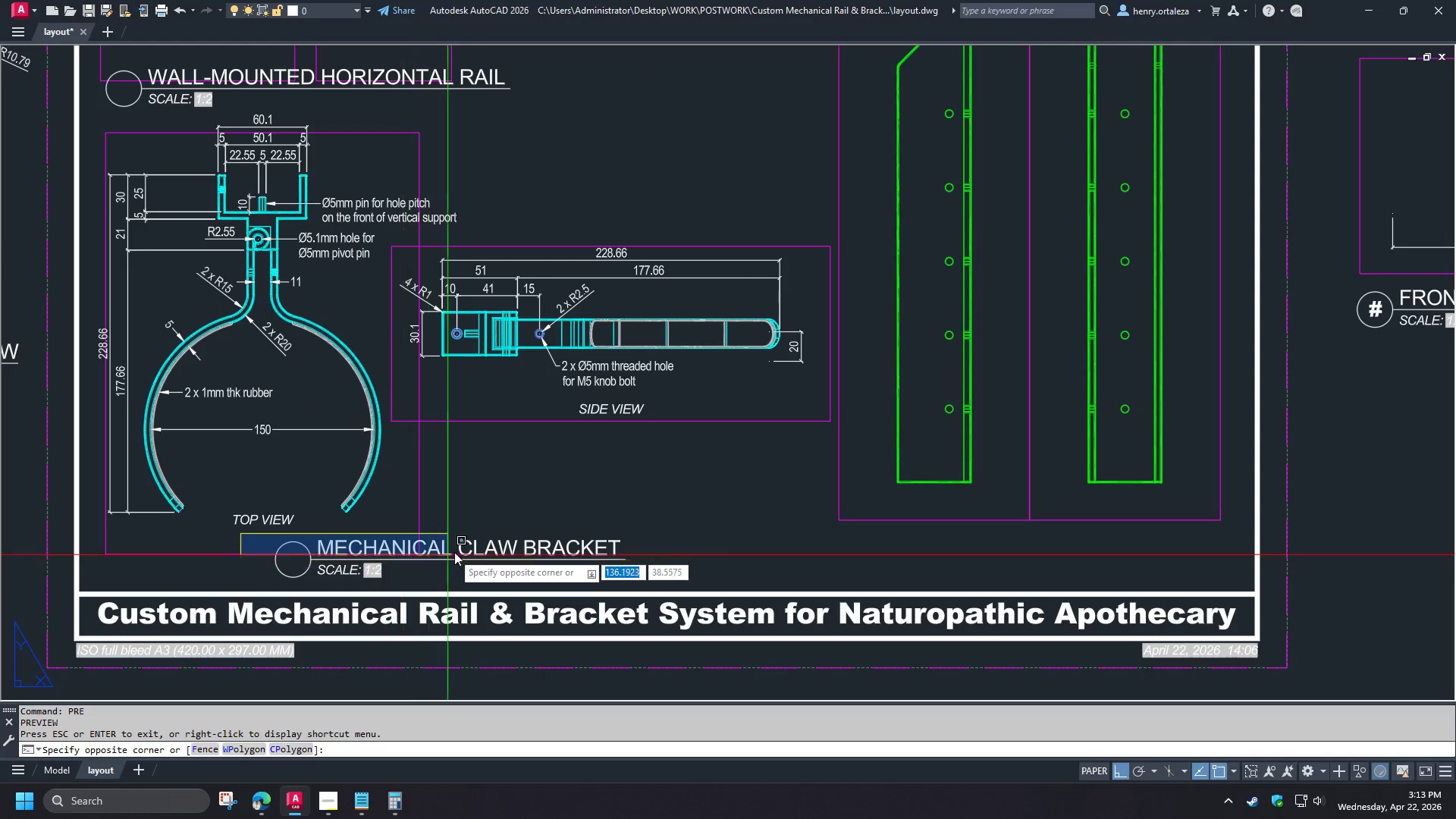 
key(Escape)
 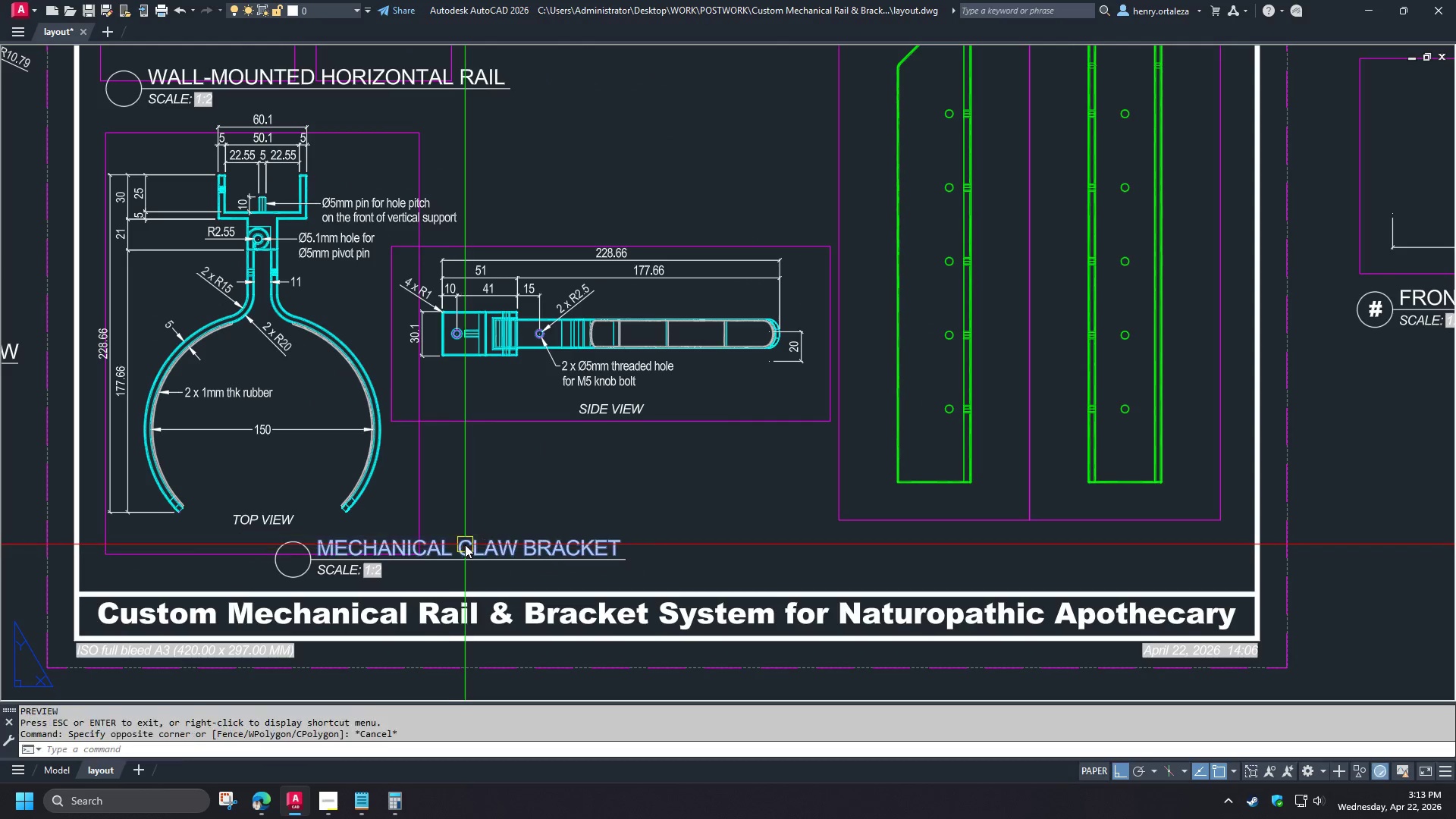 
key(Escape)
 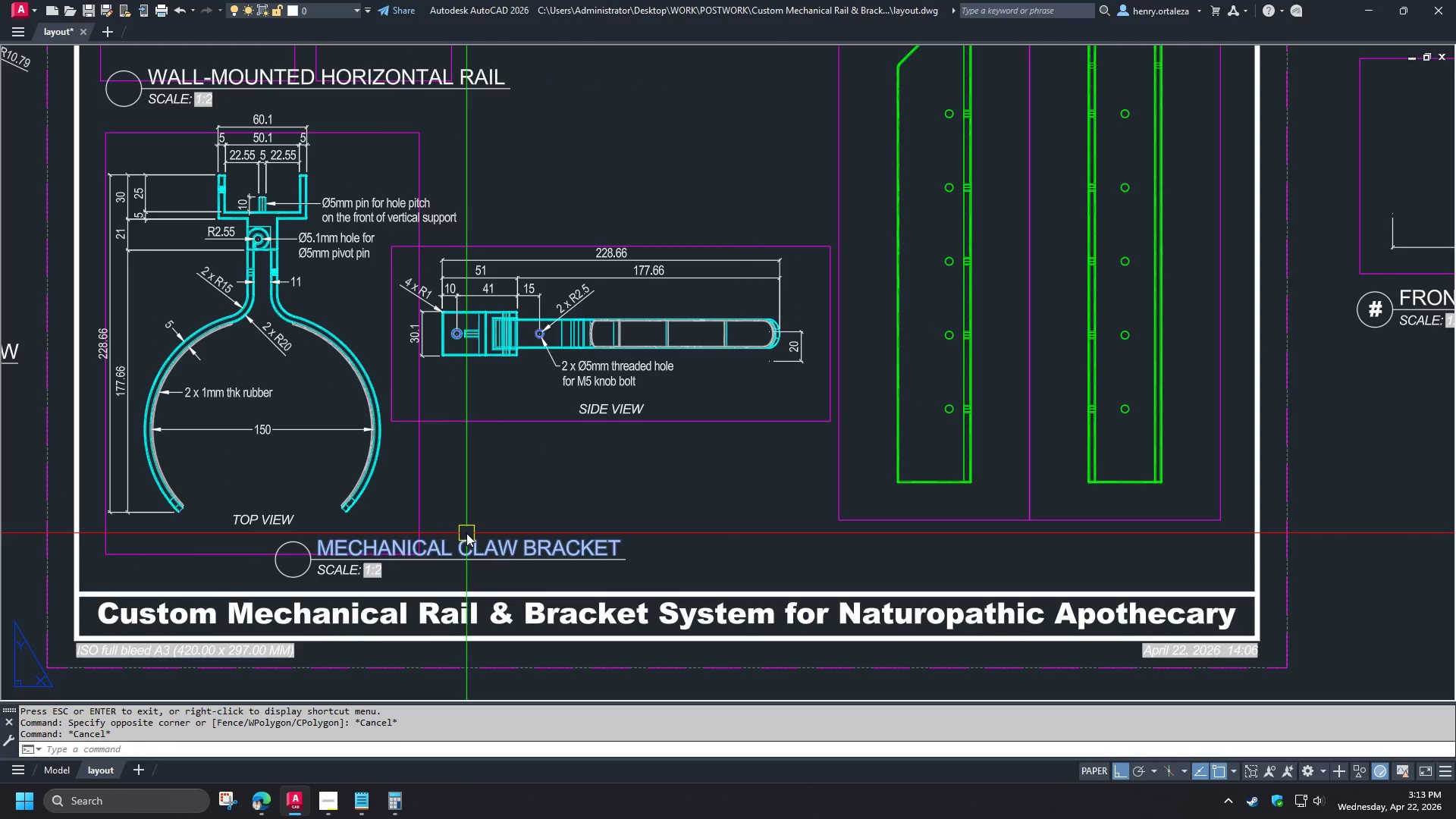 
type(xl v )
 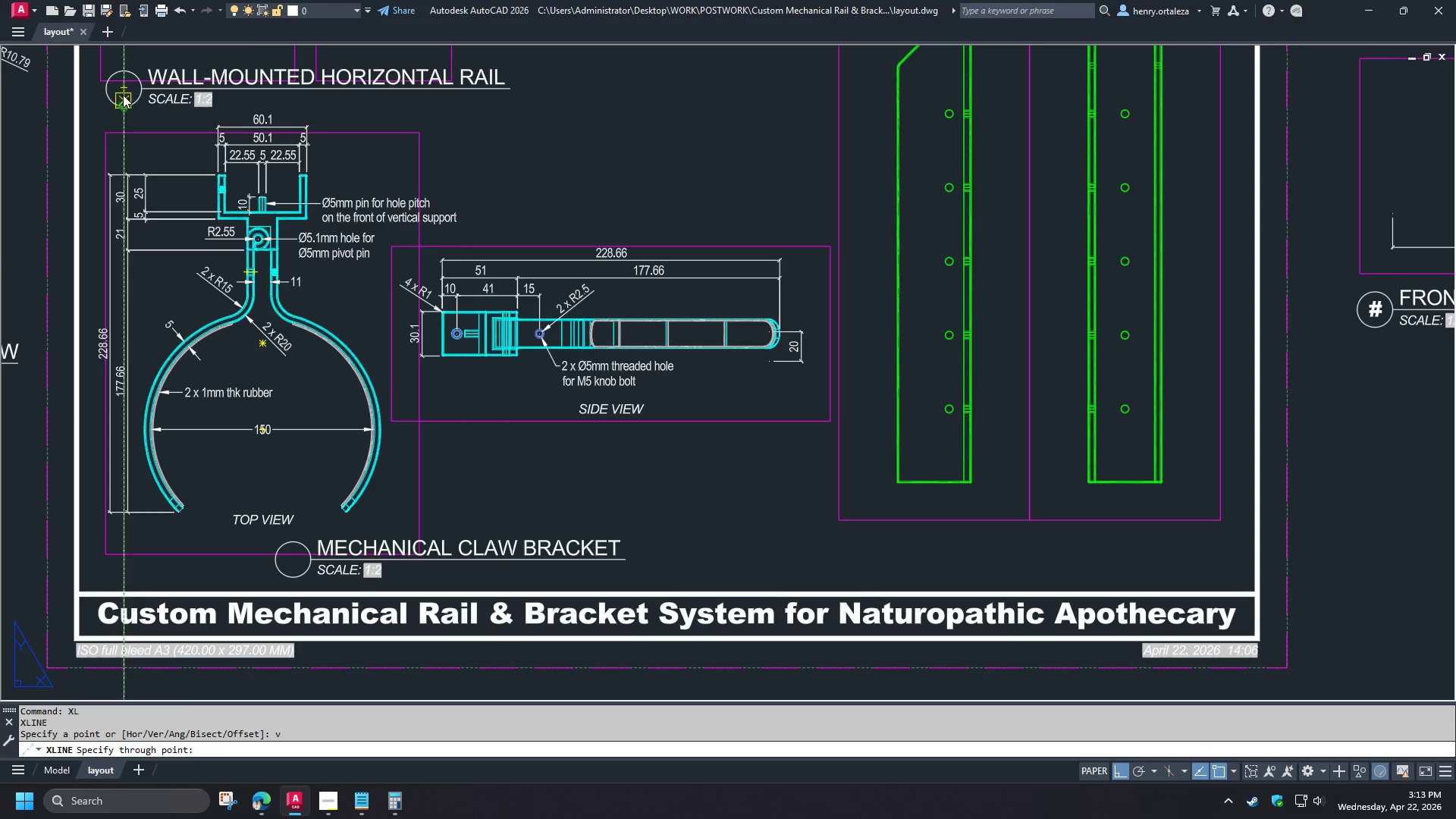 
scroll: coordinate [468, 579], scroll_direction: up, amount: 1.0
 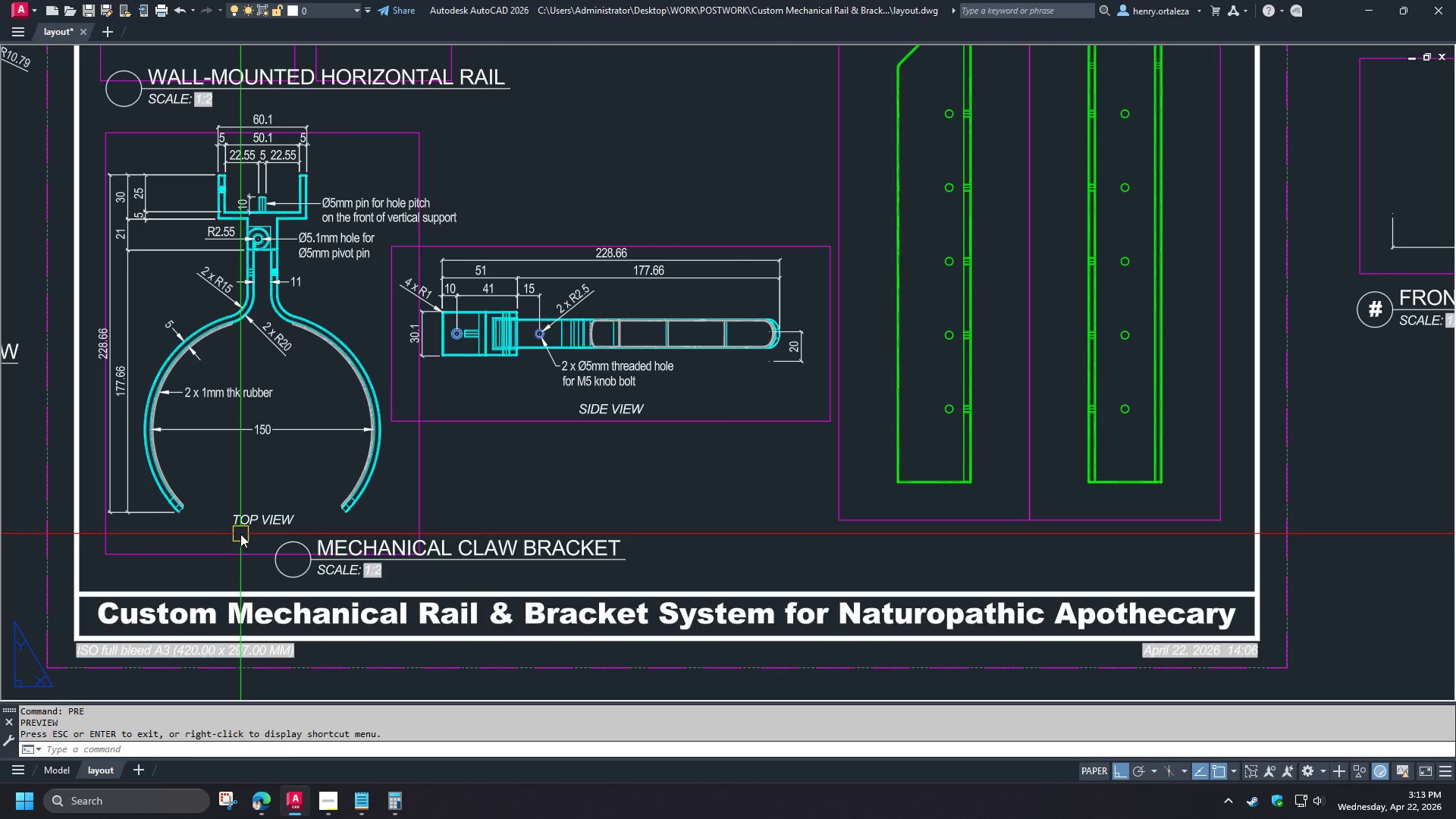 
left_click([122, 93])
 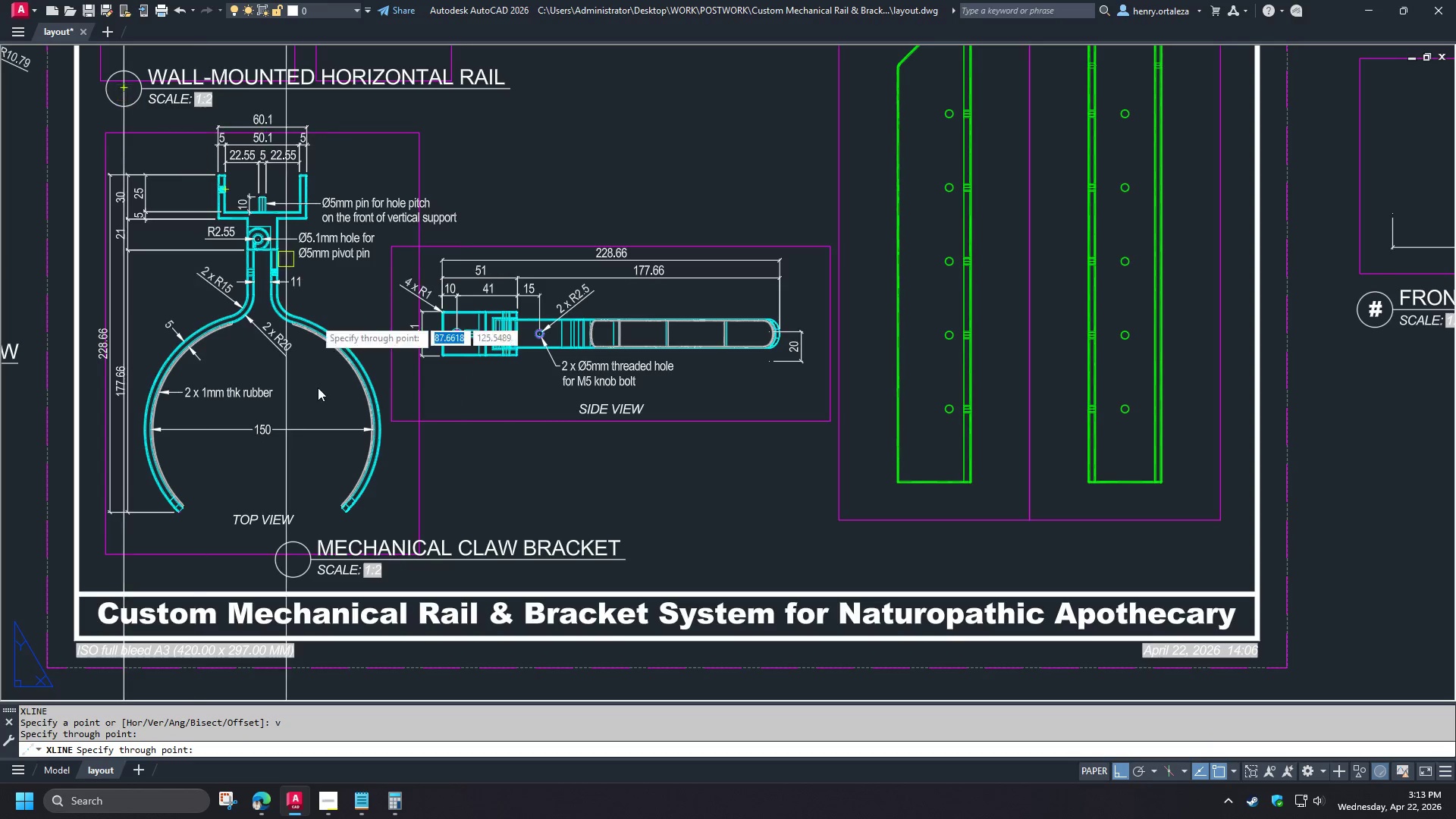 
key(Space)
 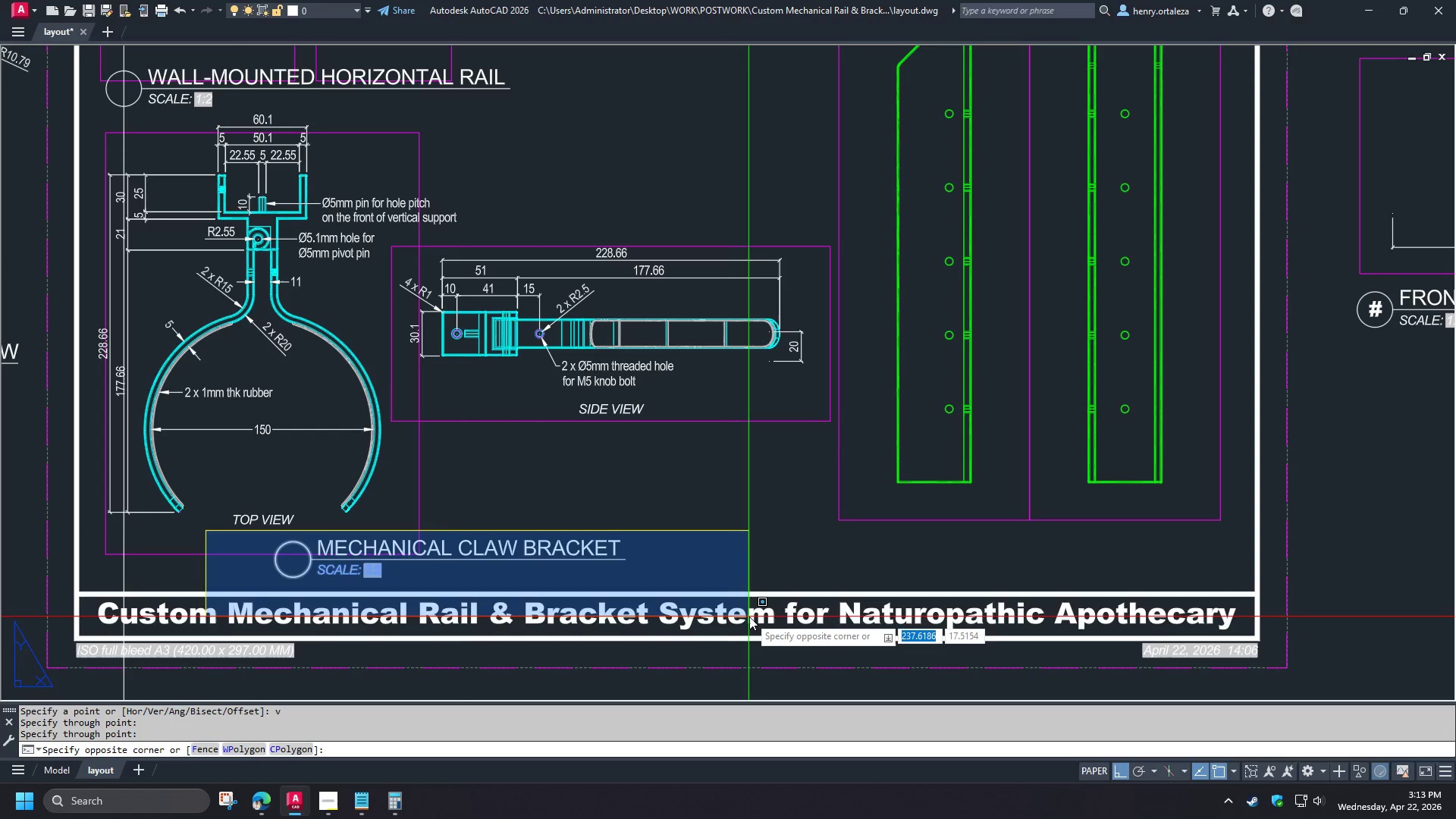 
left_click([721, 596])
 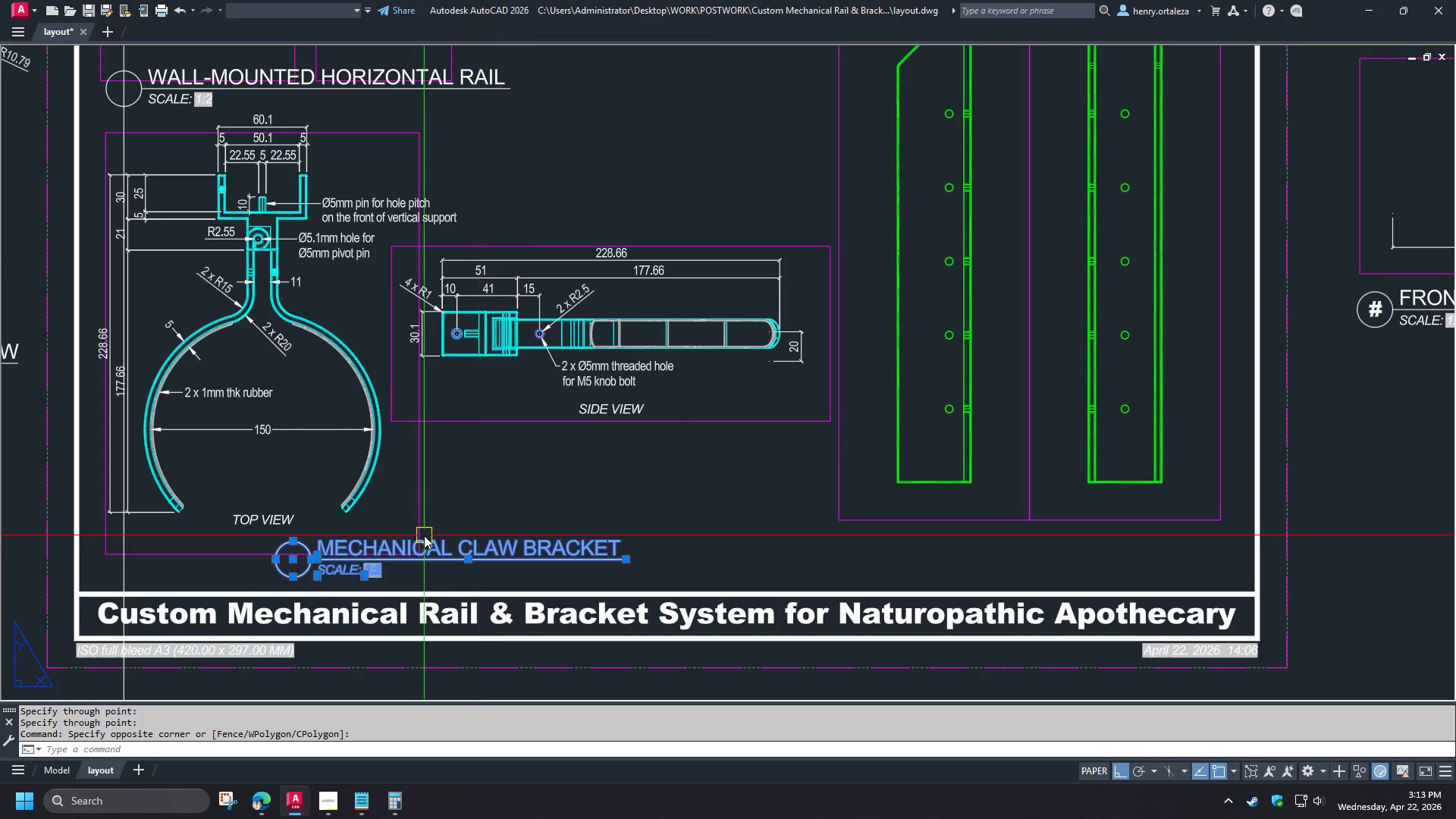 
key(M)
 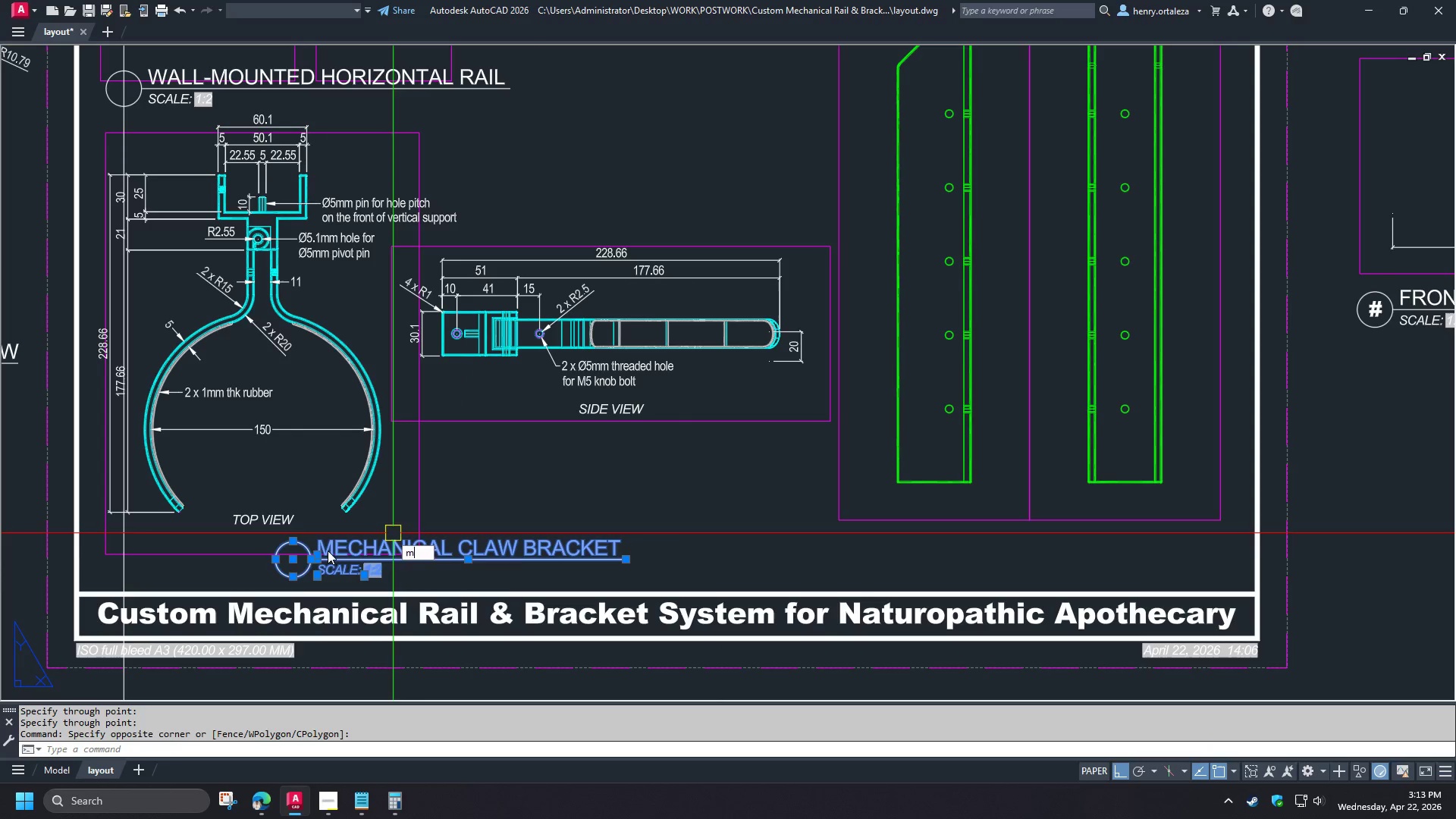 
key(Space)
 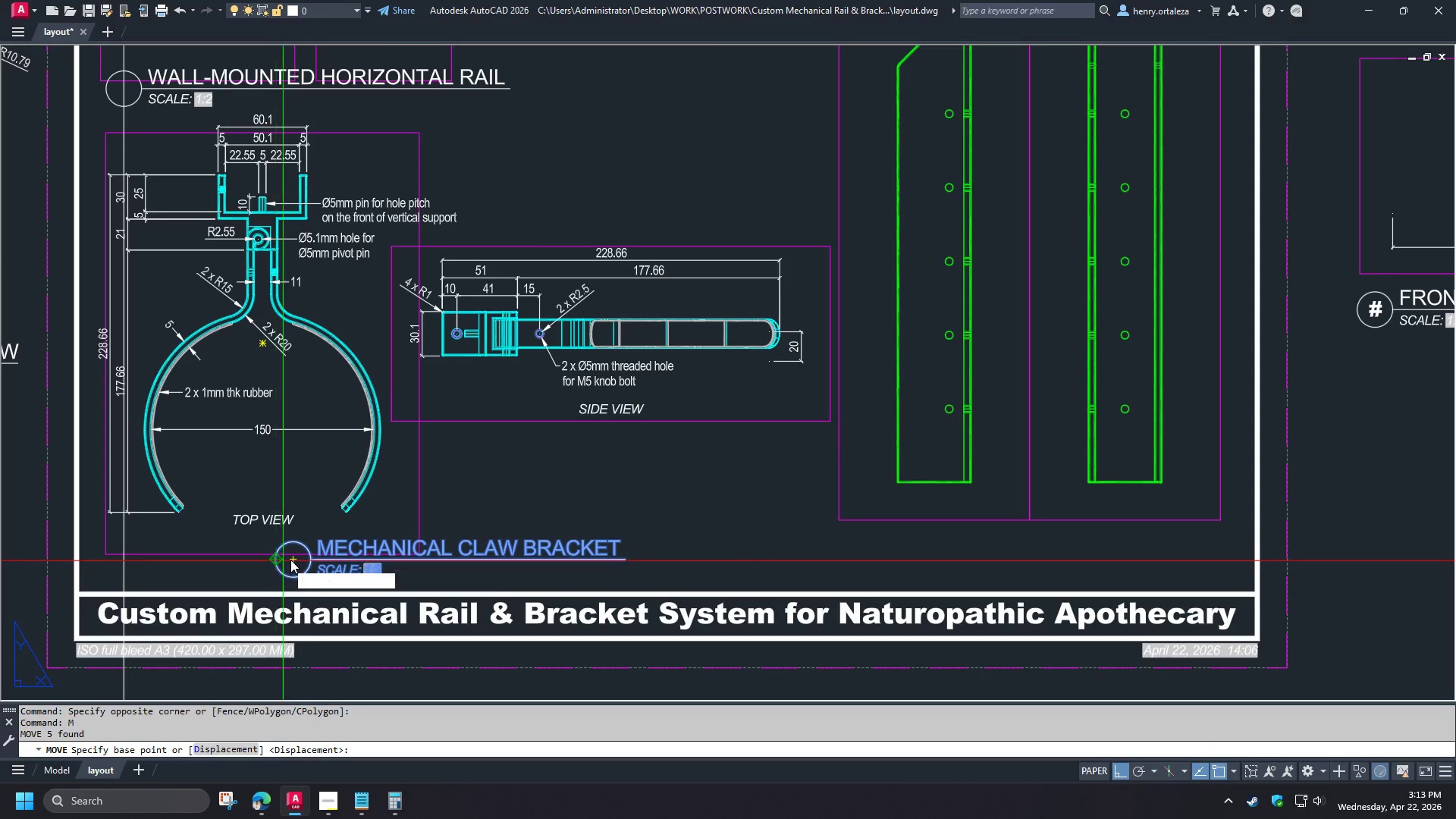 
left_click([292, 560])
 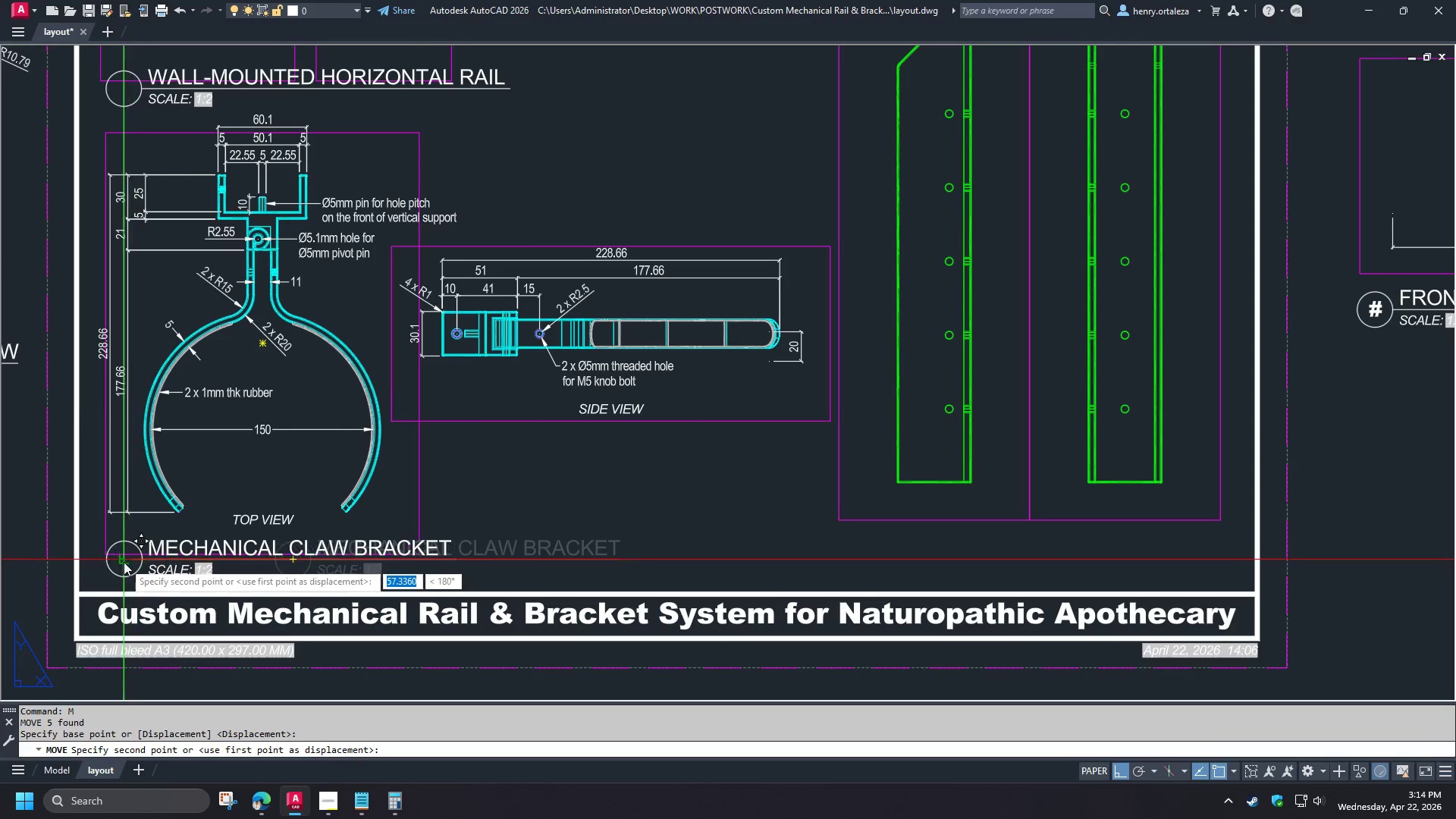 
left_click([124, 562])
 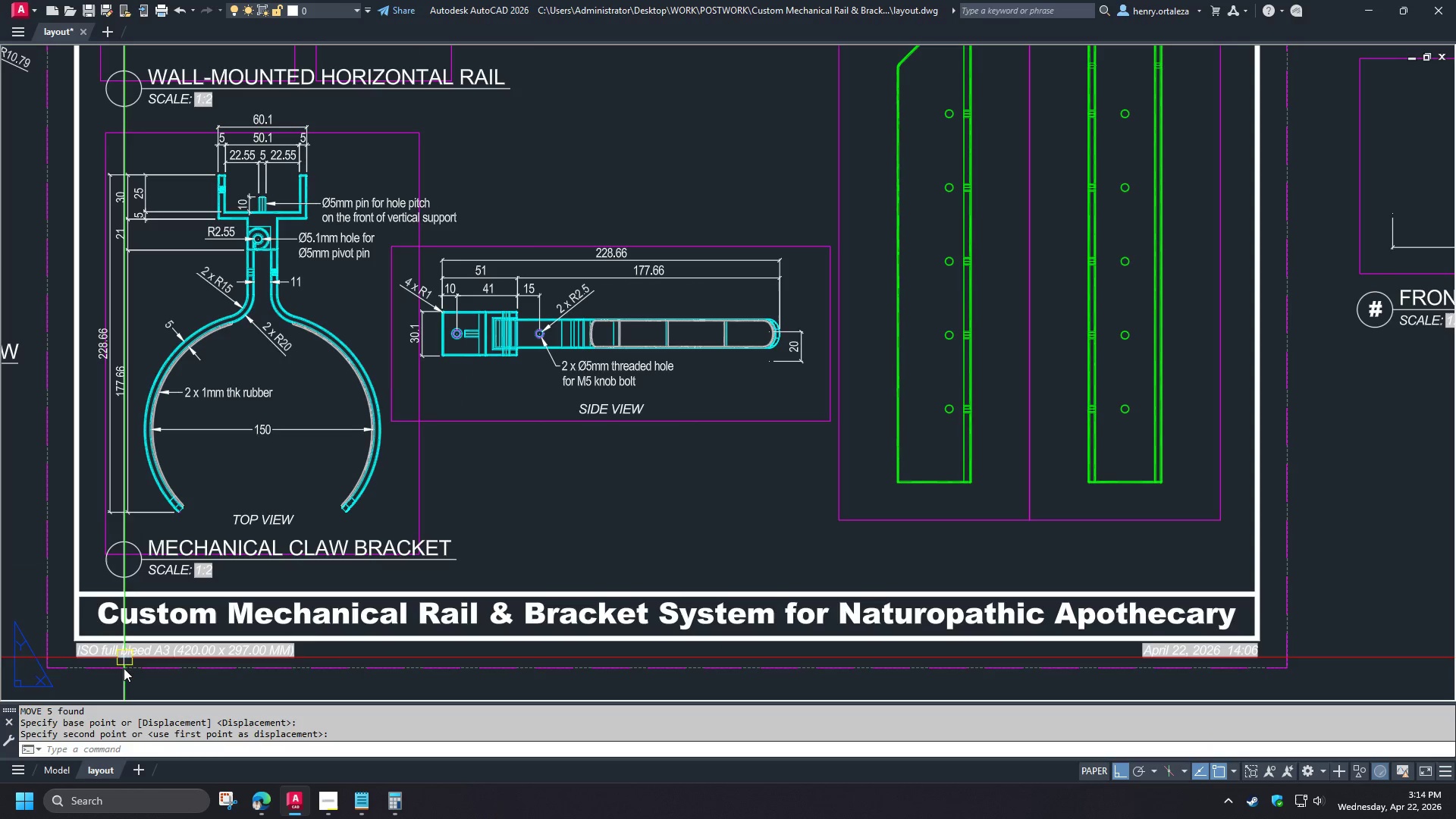 
left_click([124, 670])
 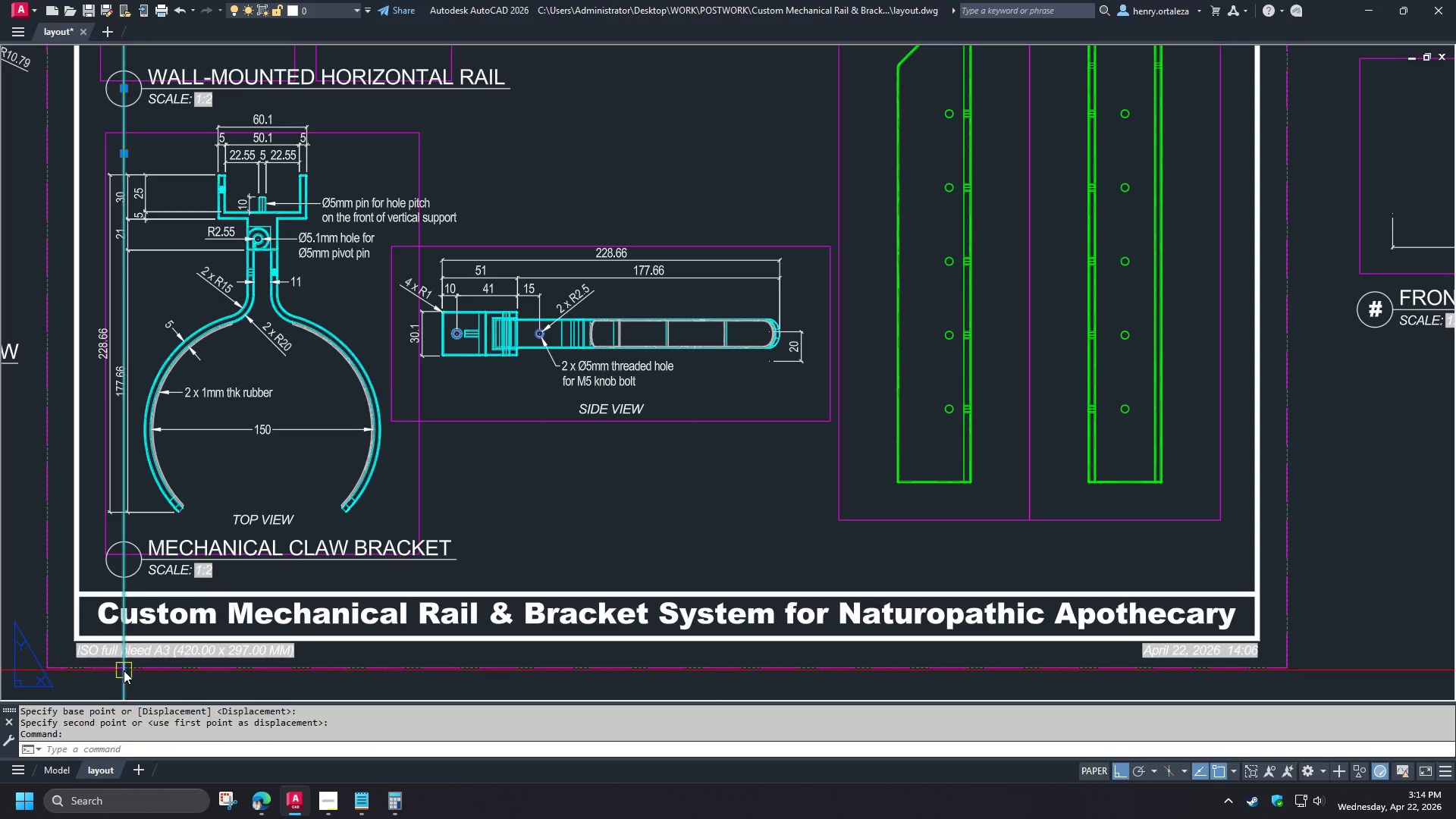 
type(e pre )
 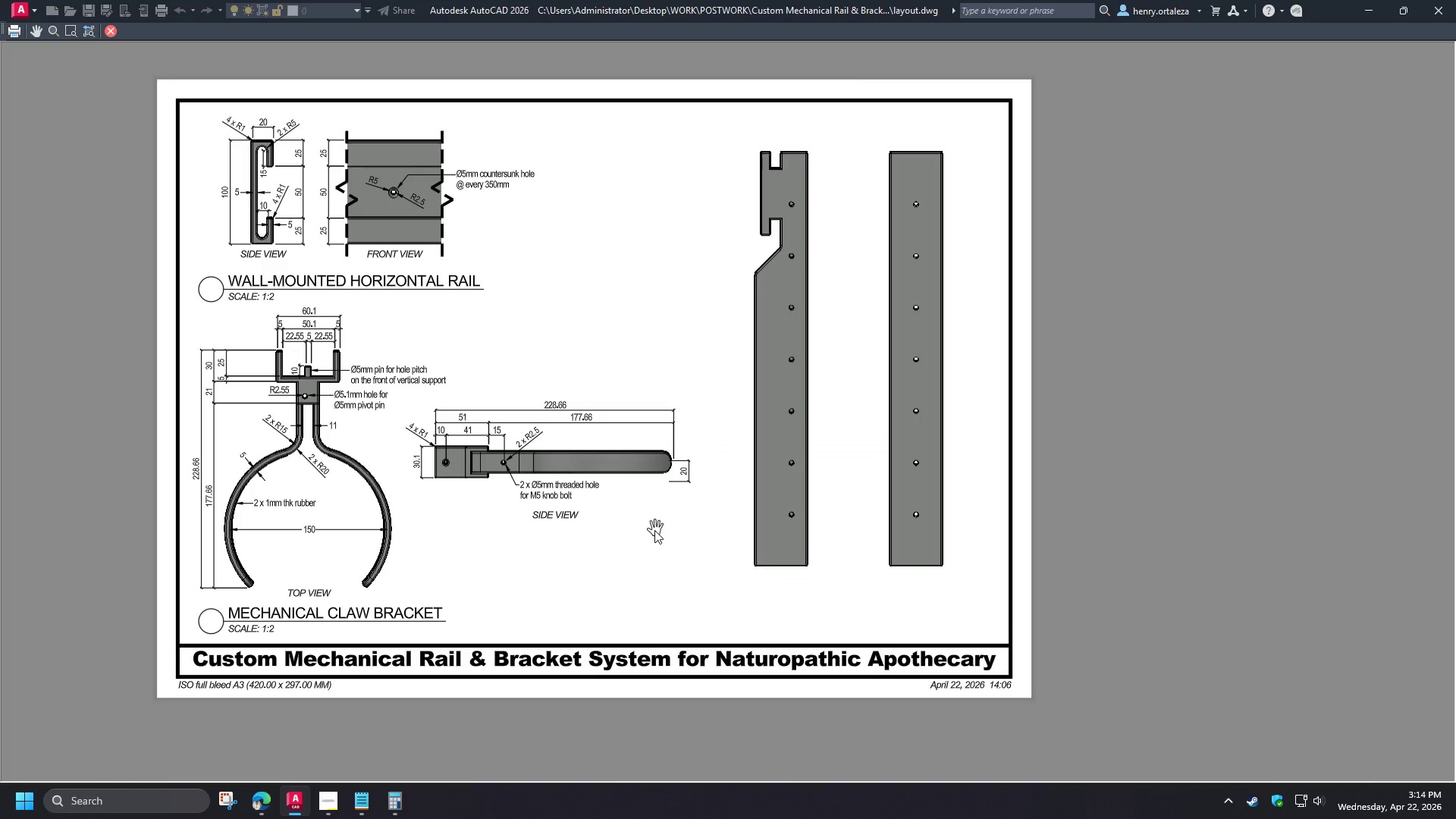 
wait(6.66)
 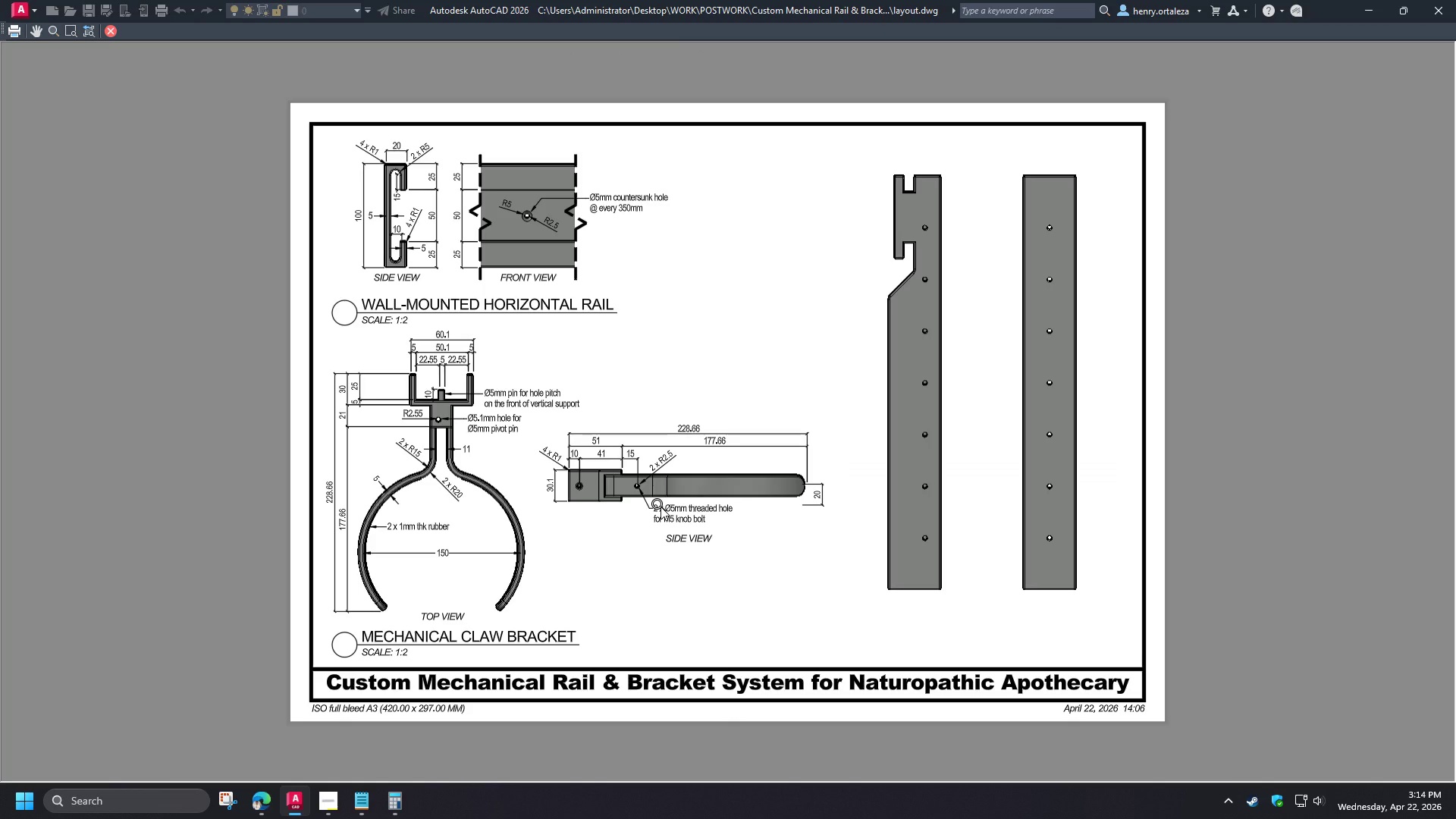 
key(Escape)
 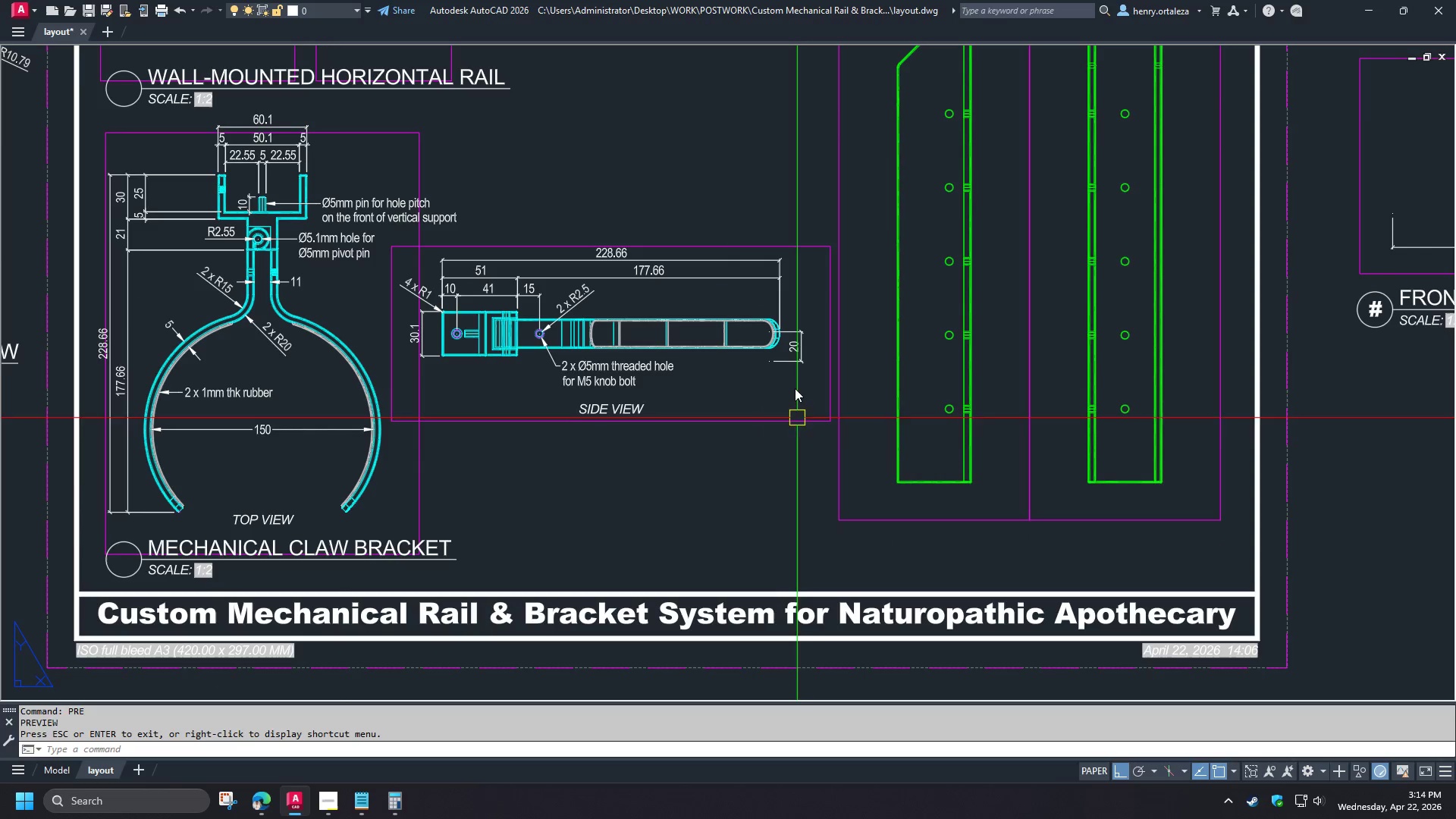 
left_click([785, 377])
 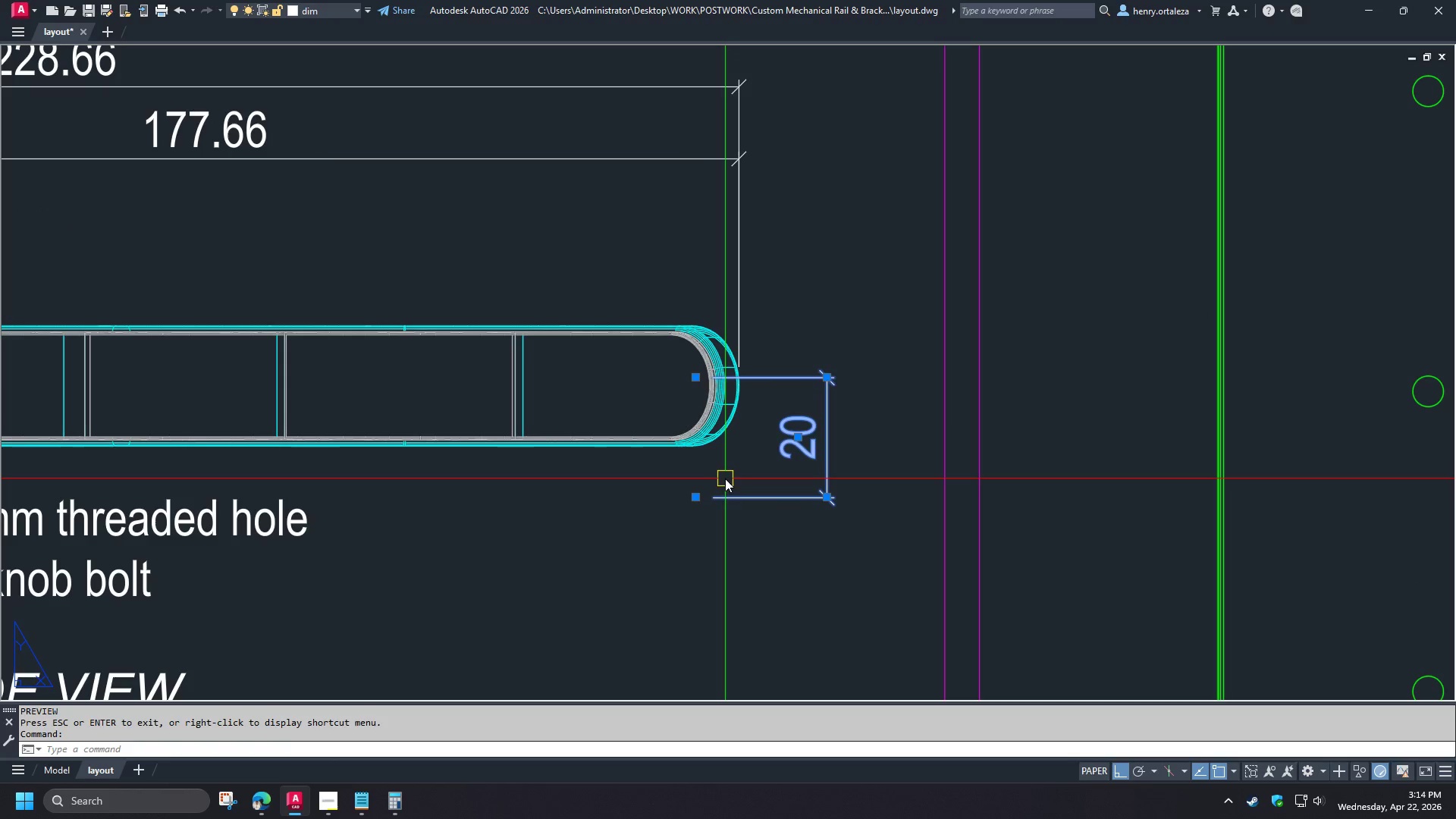 
key(M)
 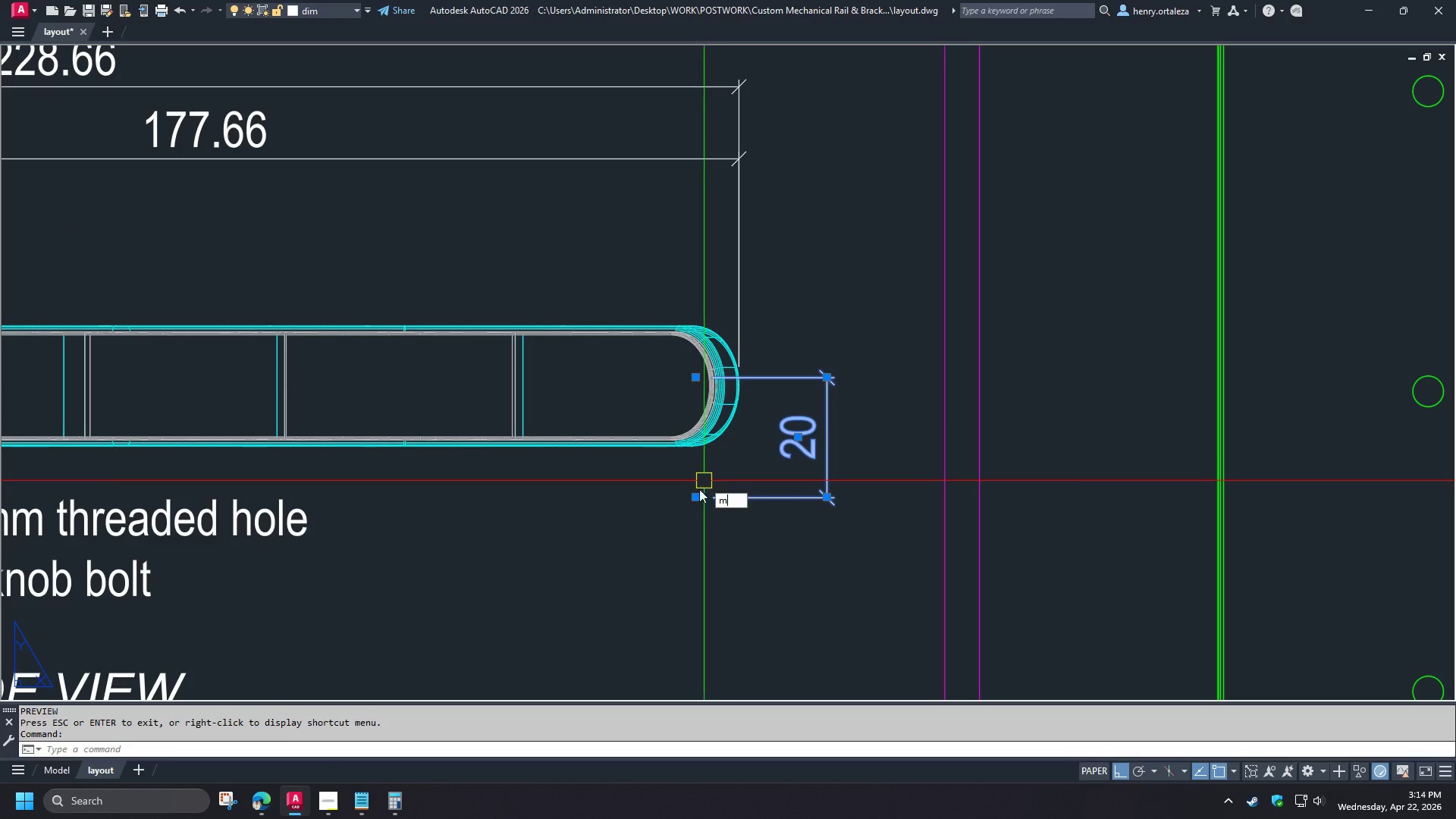 
key(Space)
 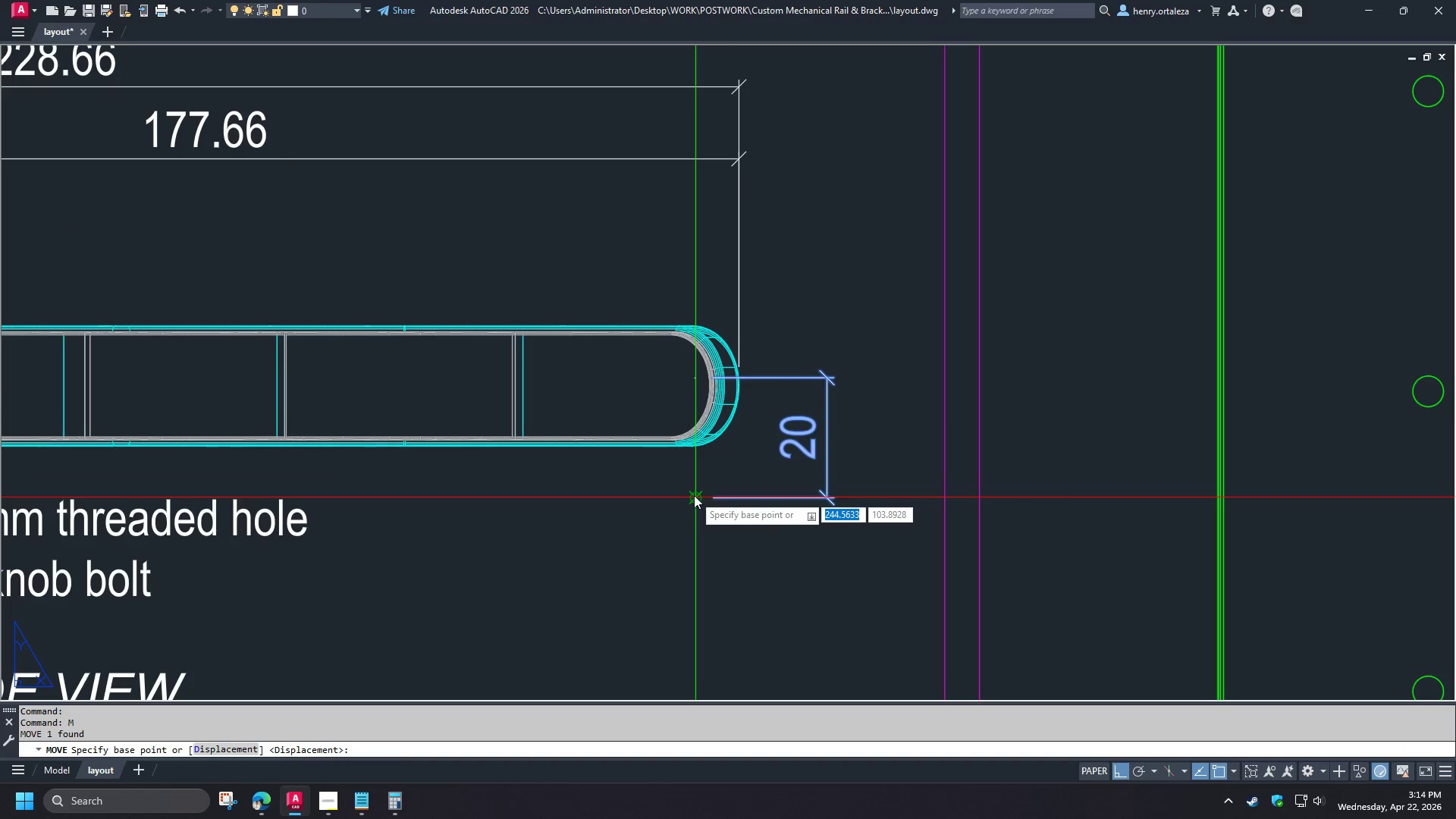 
left_click([694, 495])
 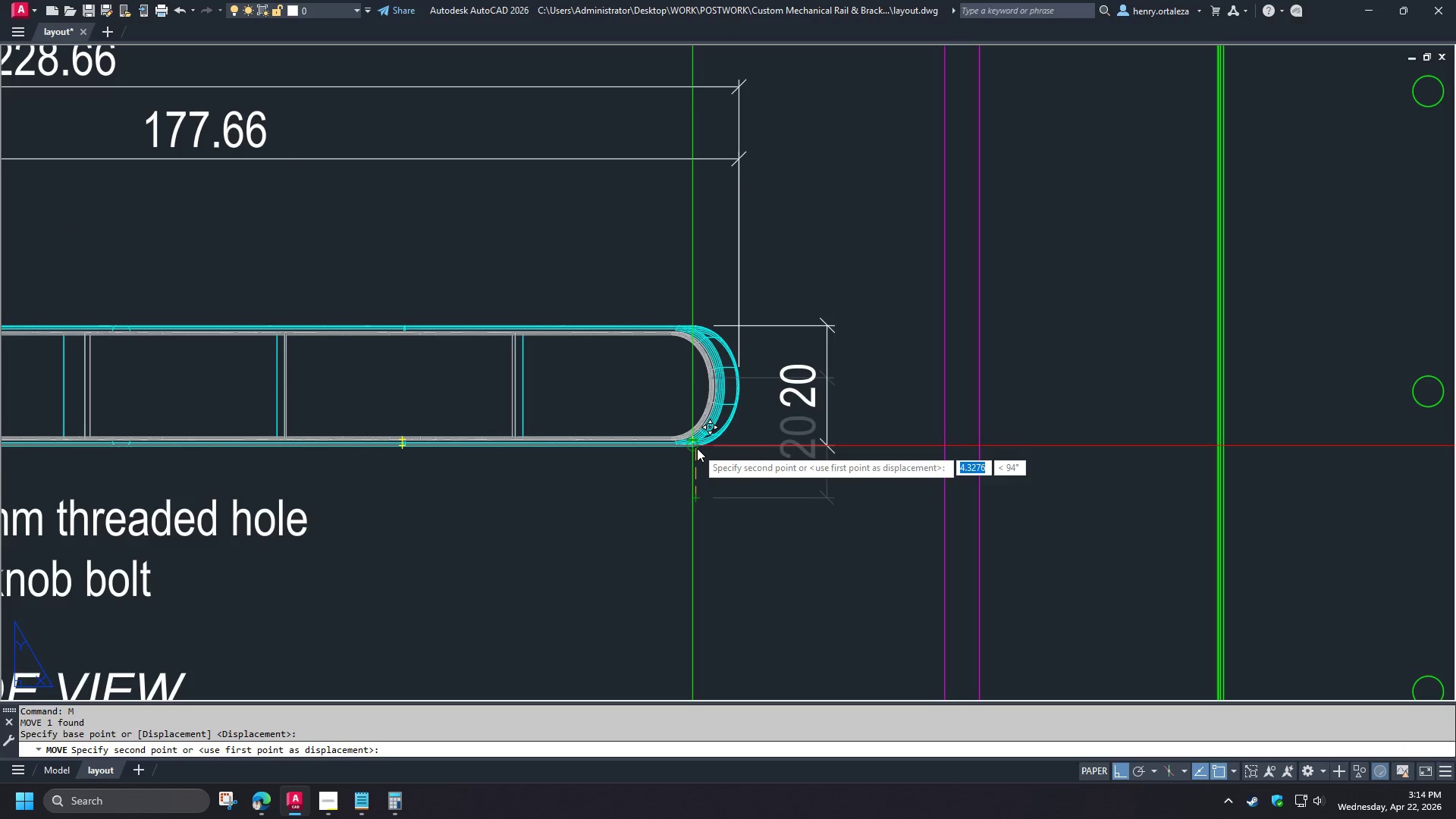 
left_click([696, 448])
 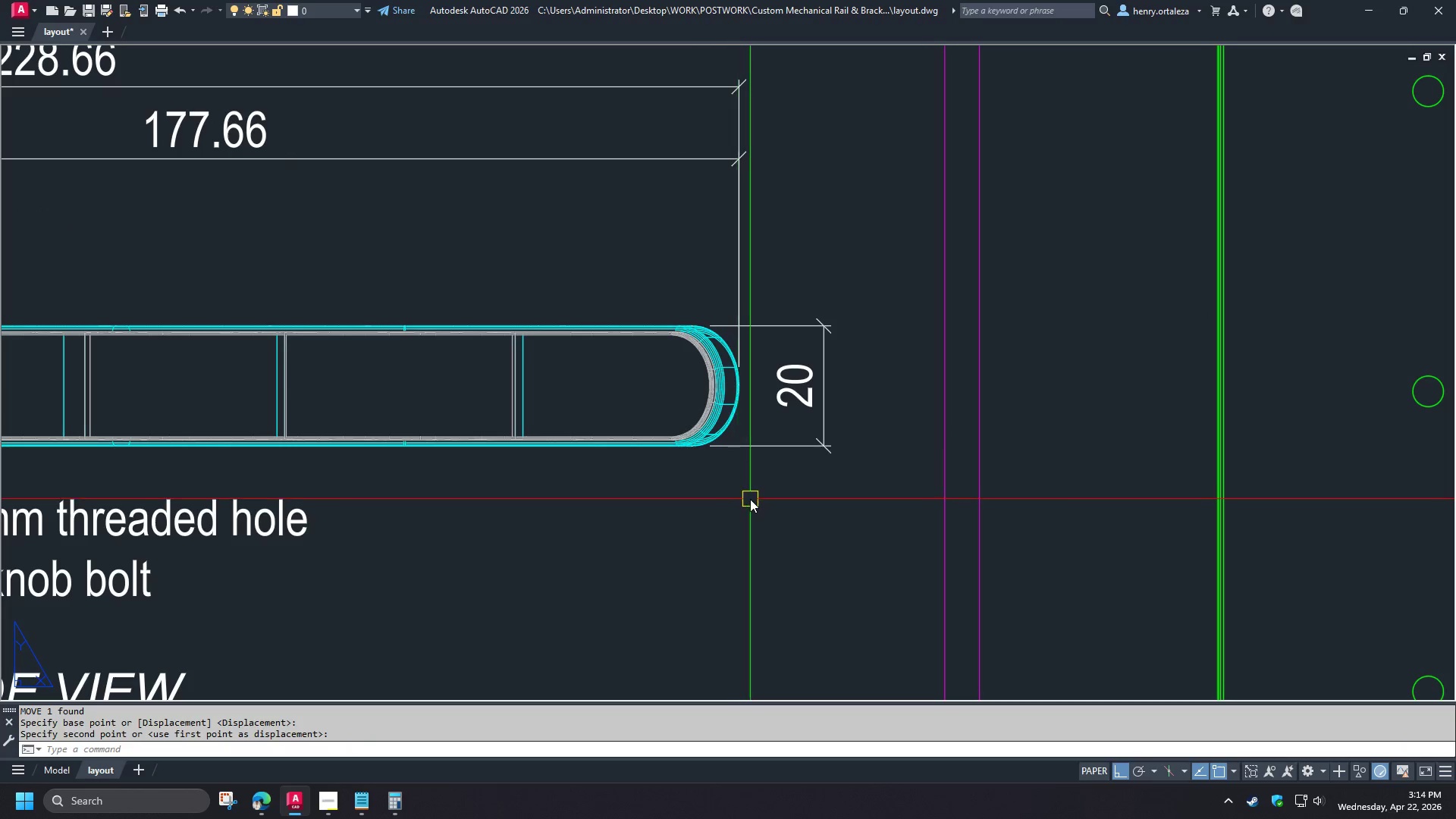 
scroll: coordinate [793, 353], scroll_direction: up, amount: 3.0
 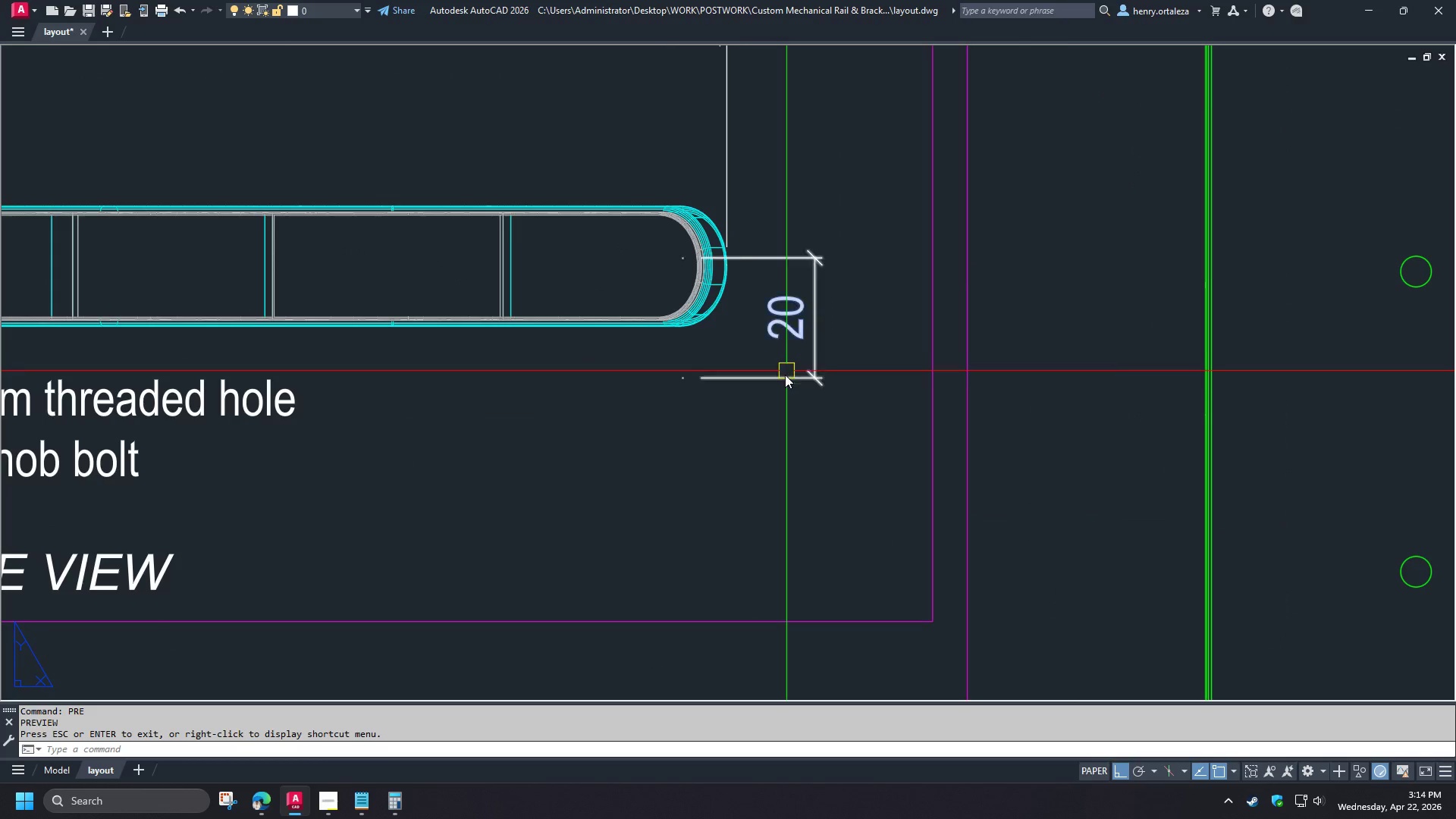 
type(re )
 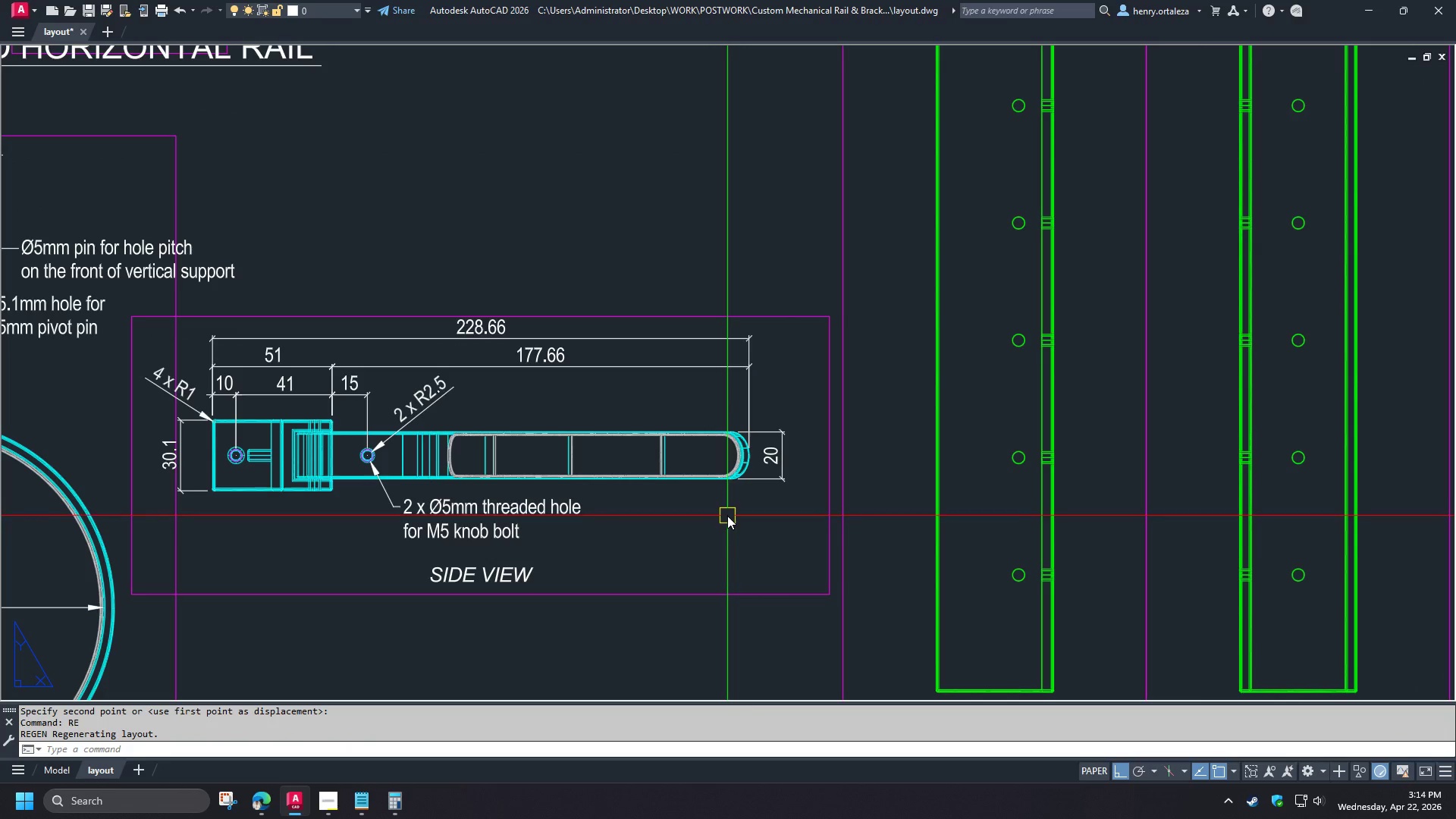 
scroll: coordinate [756, 500], scroll_direction: down, amount: 2.0
 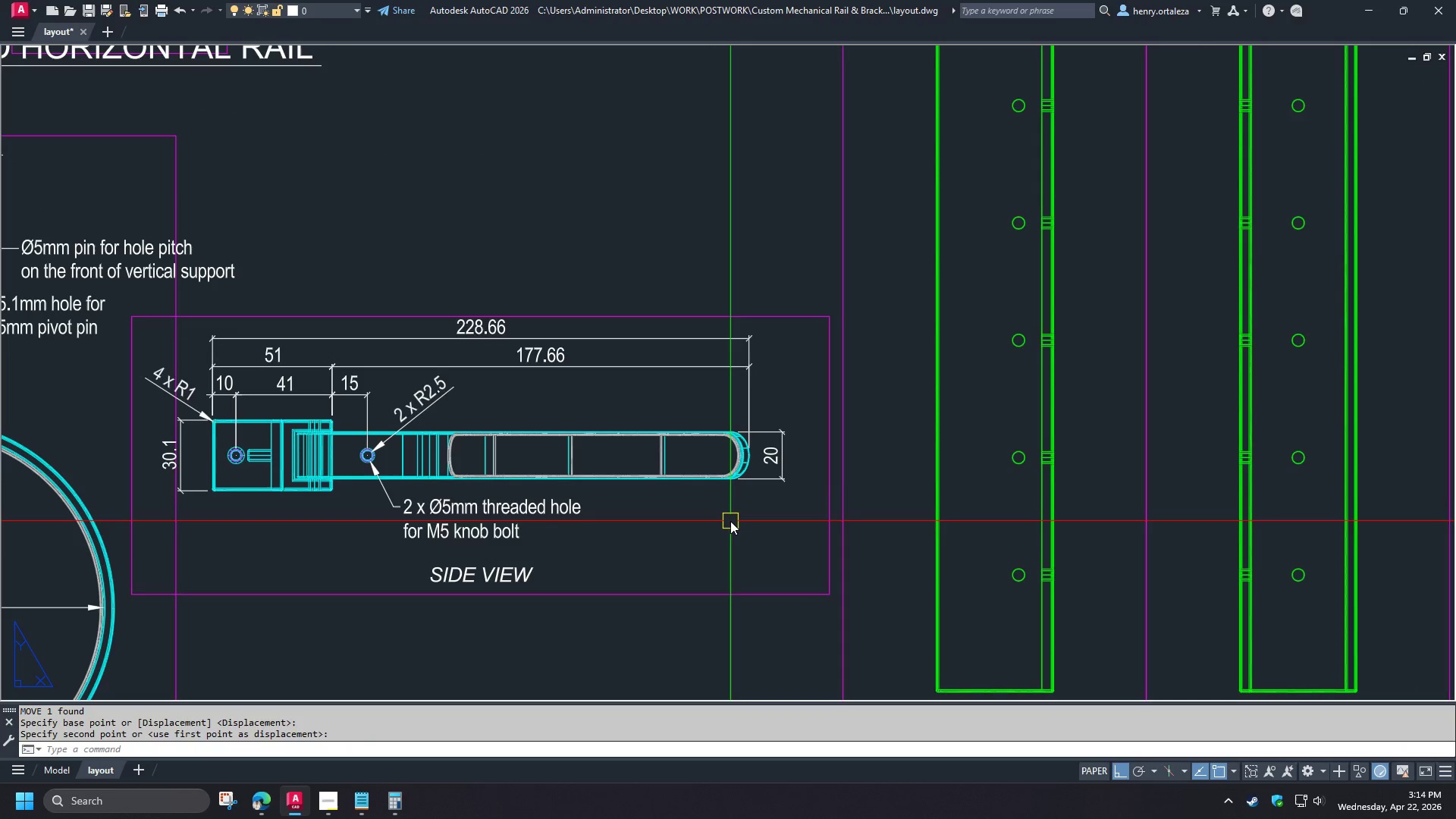 
wait(5.97)
 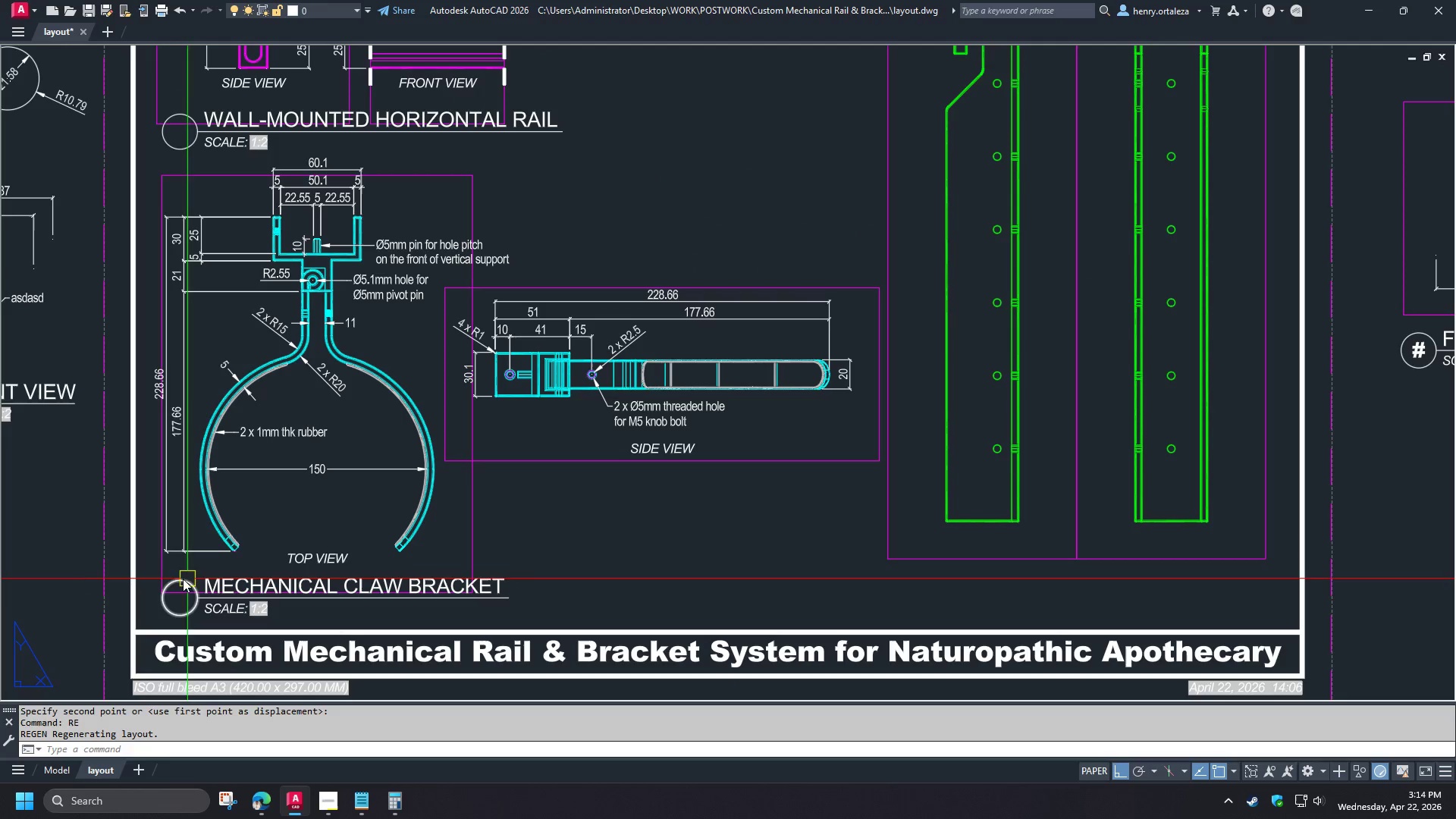 
left_click_drag(start_coordinate=[58, 572], to_coordinate=[64, 573])
 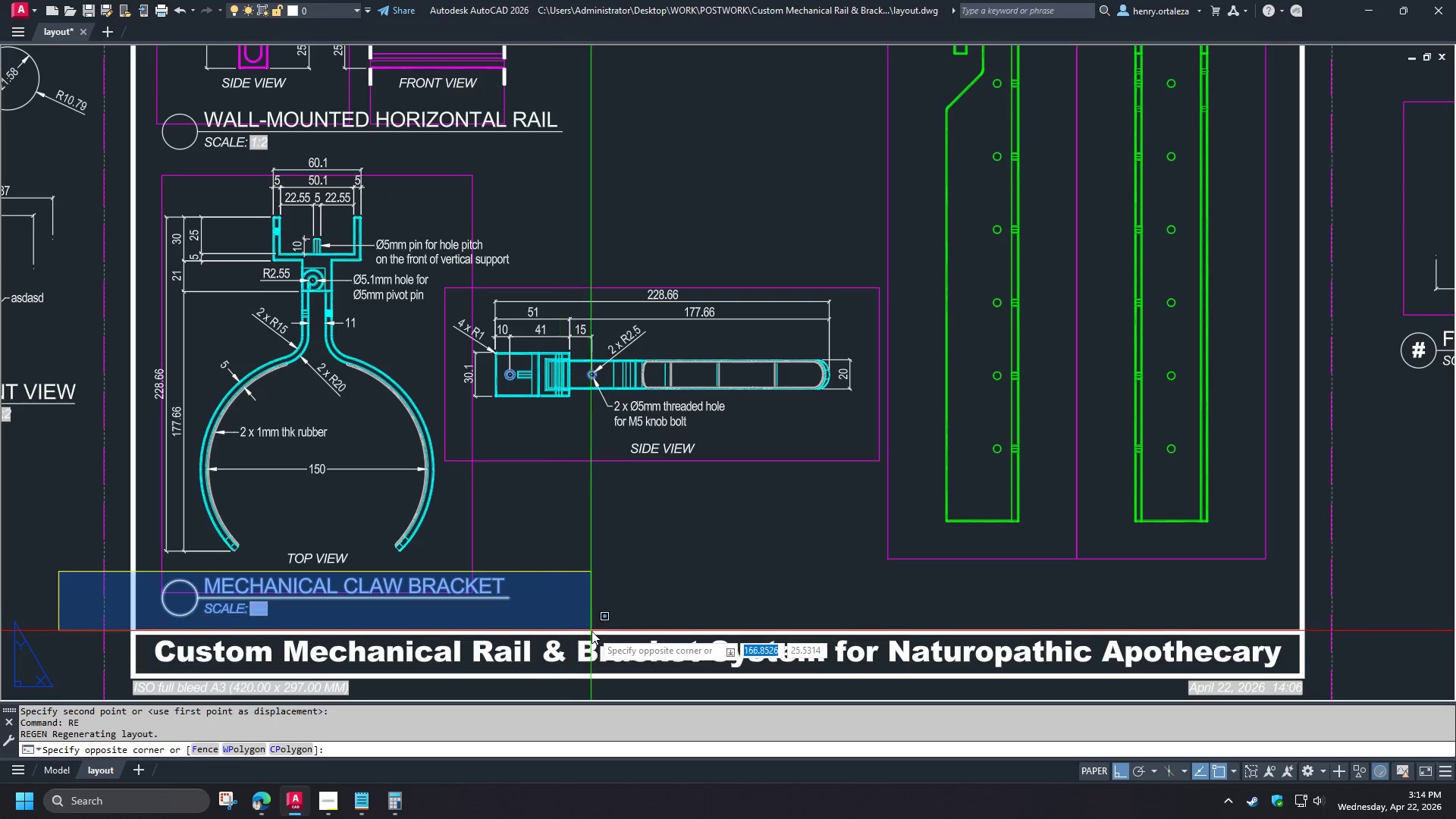 
scroll: coordinate [727, 519], scroll_direction: down, amount: 2.0
 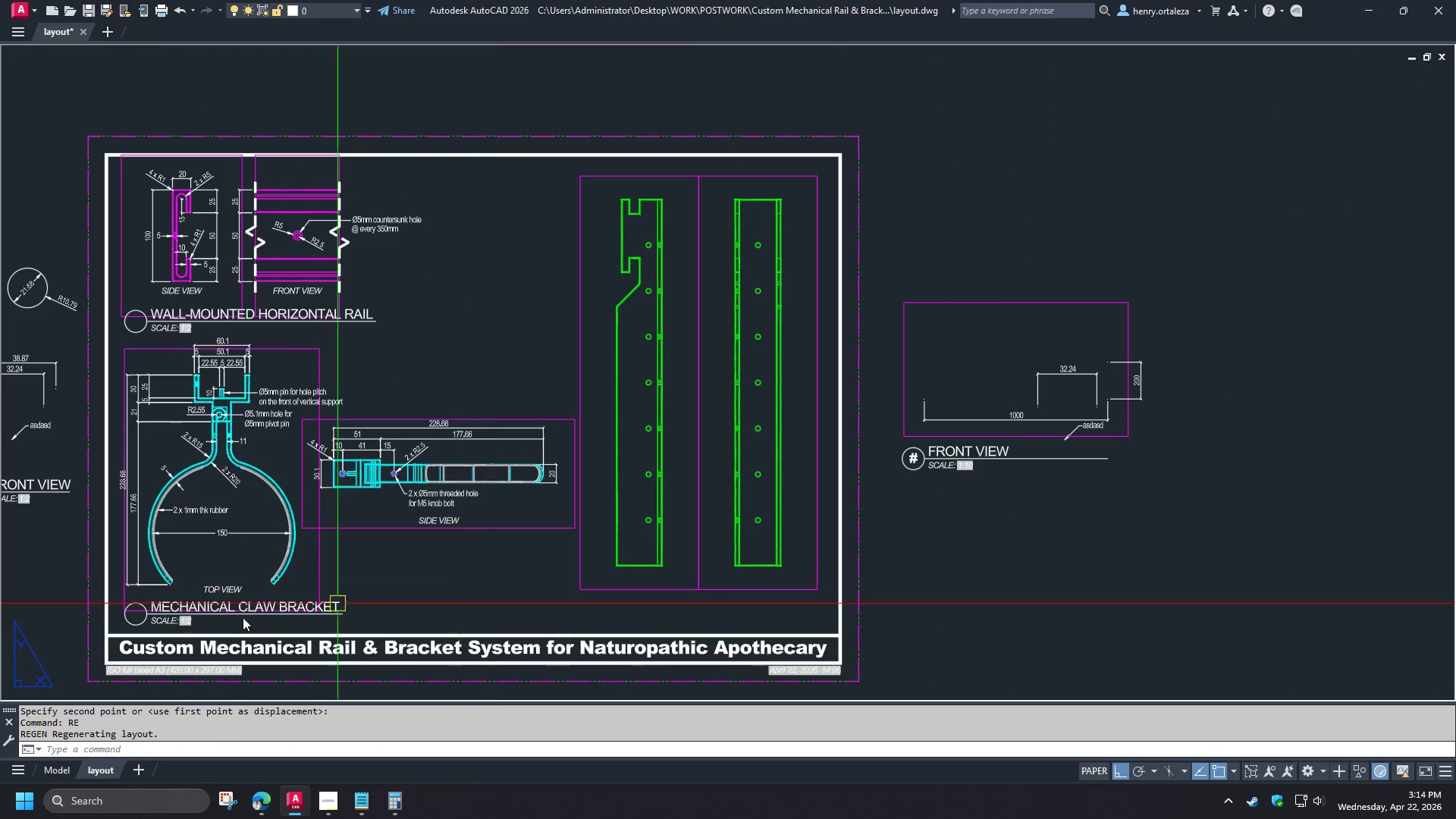 
left_click([591, 630])
 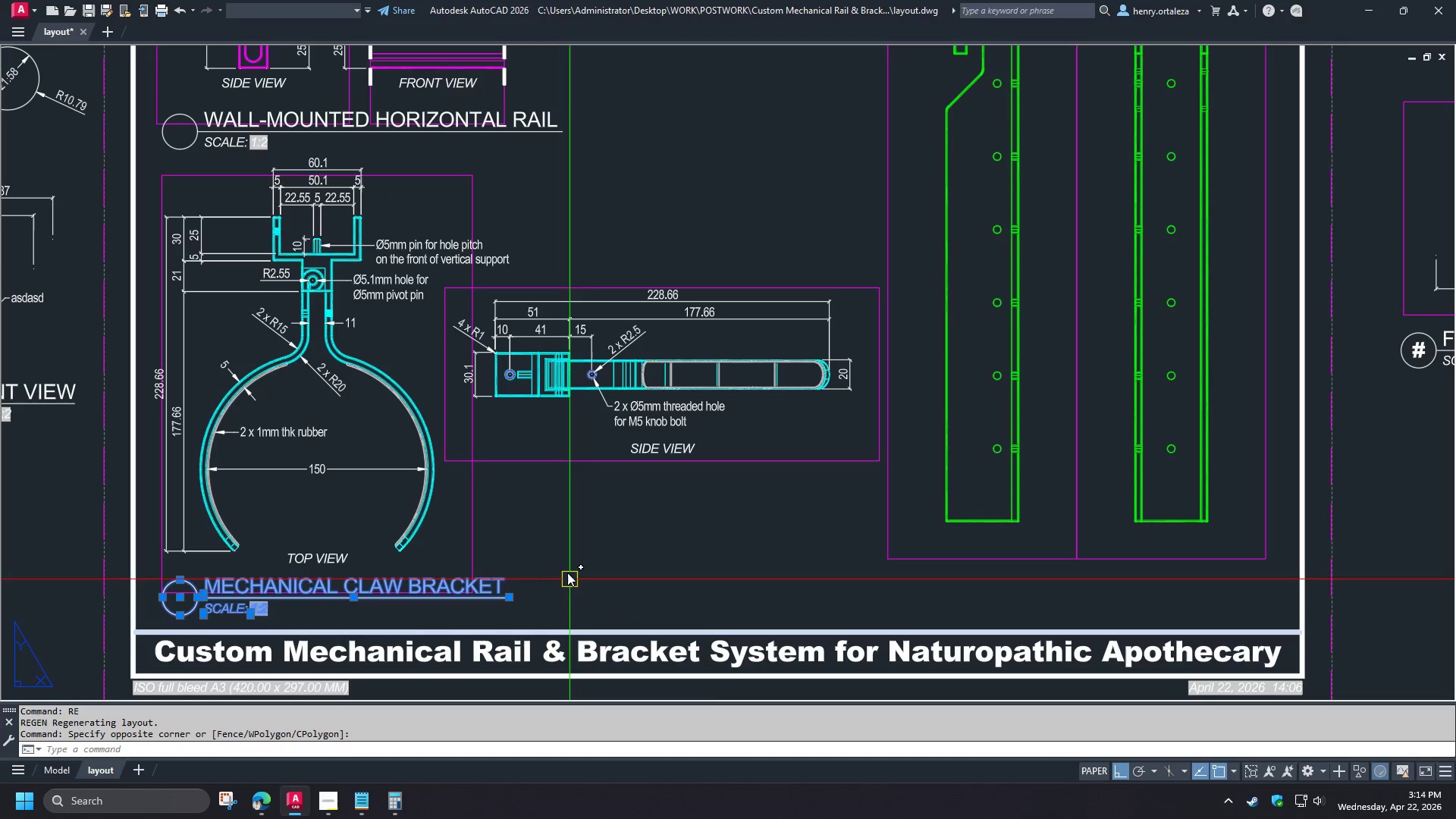 
type(co )
 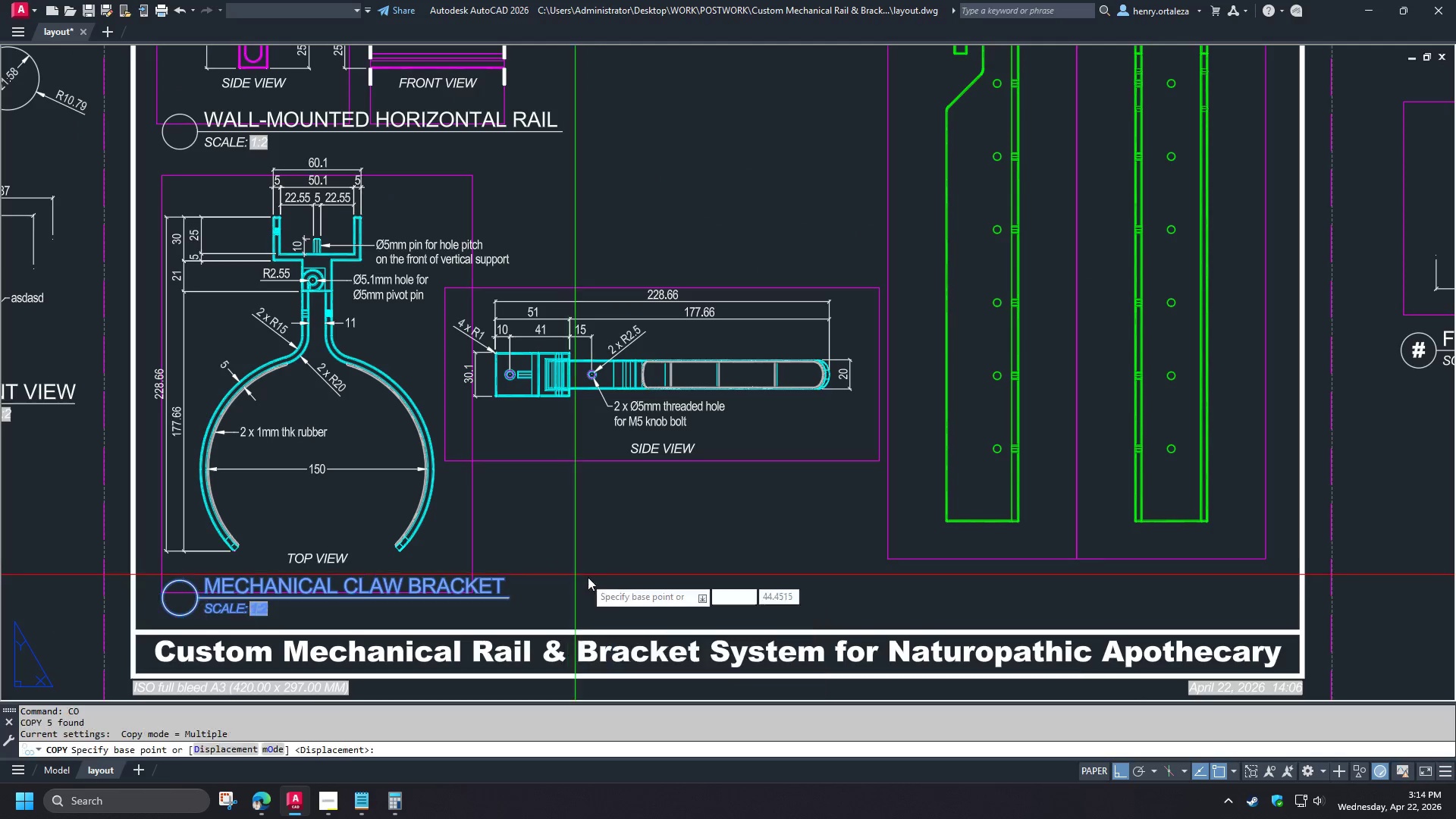 
left_click_drag(start_coordinate=[584, 577], to_coordinate=[628, 578])
 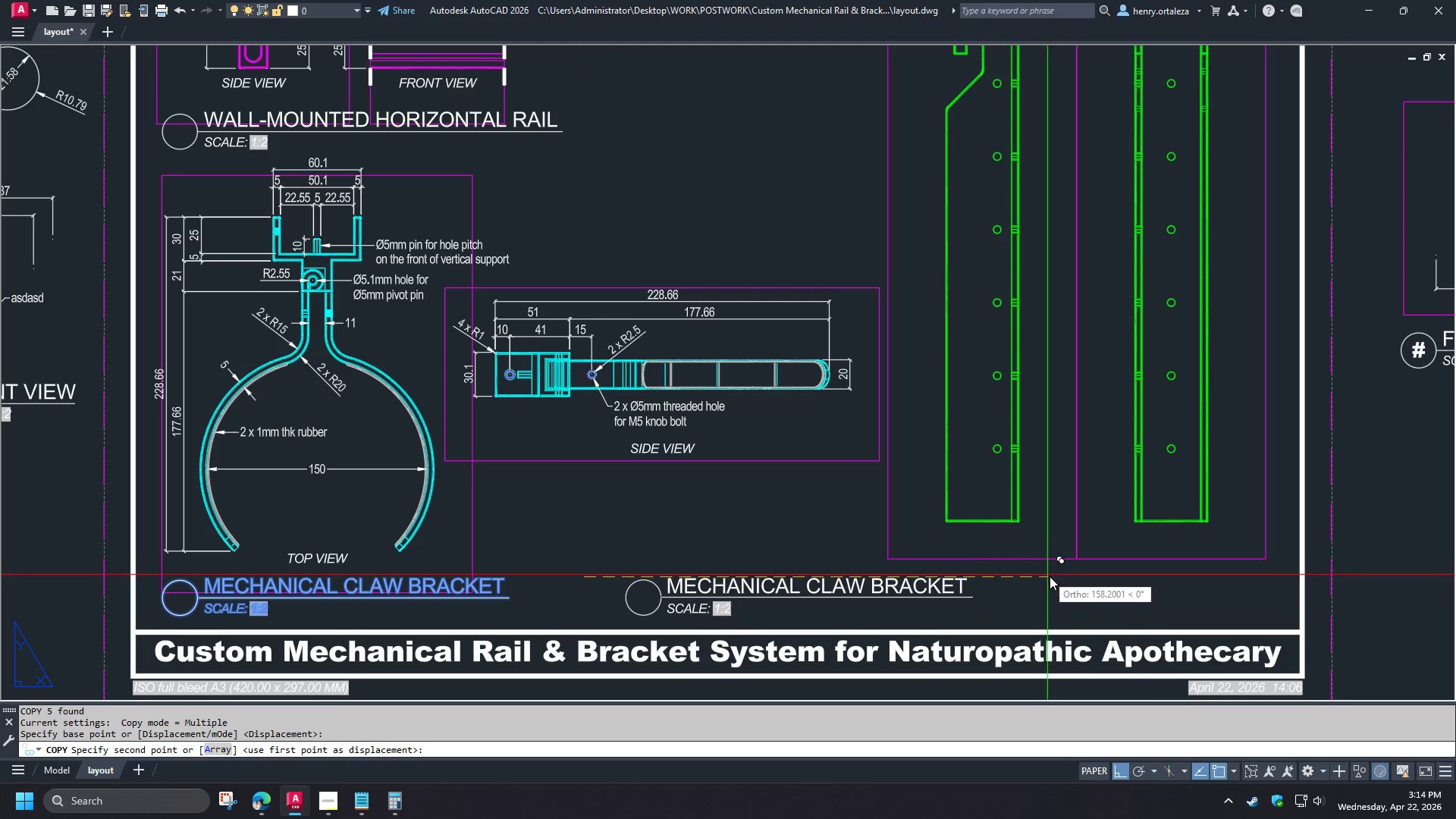 
left_click([1055, 585])
 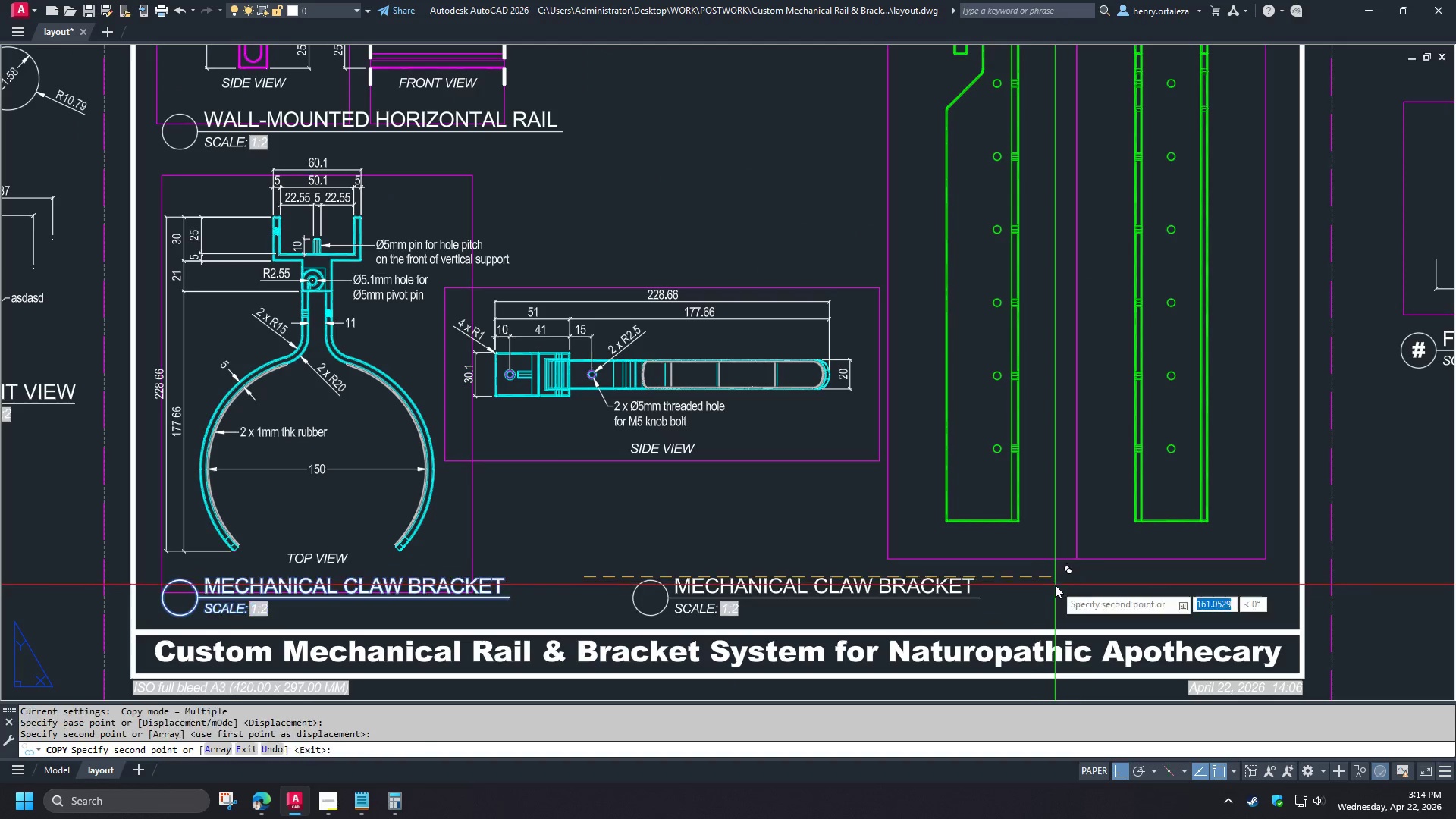 
key(Space)
 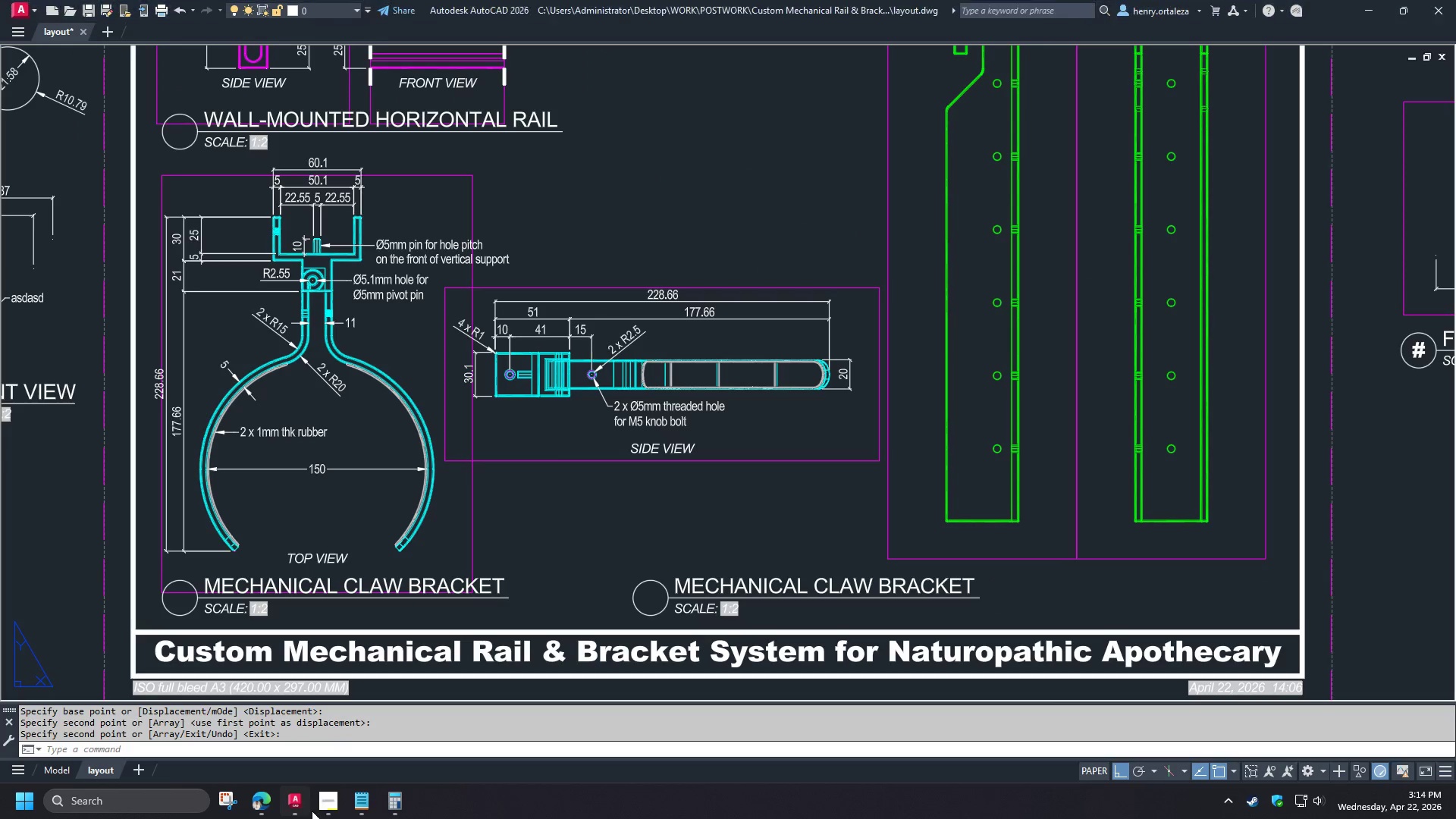 
scroll: coordinate [101, 615], scroll_direction: up, amount: 2.0
 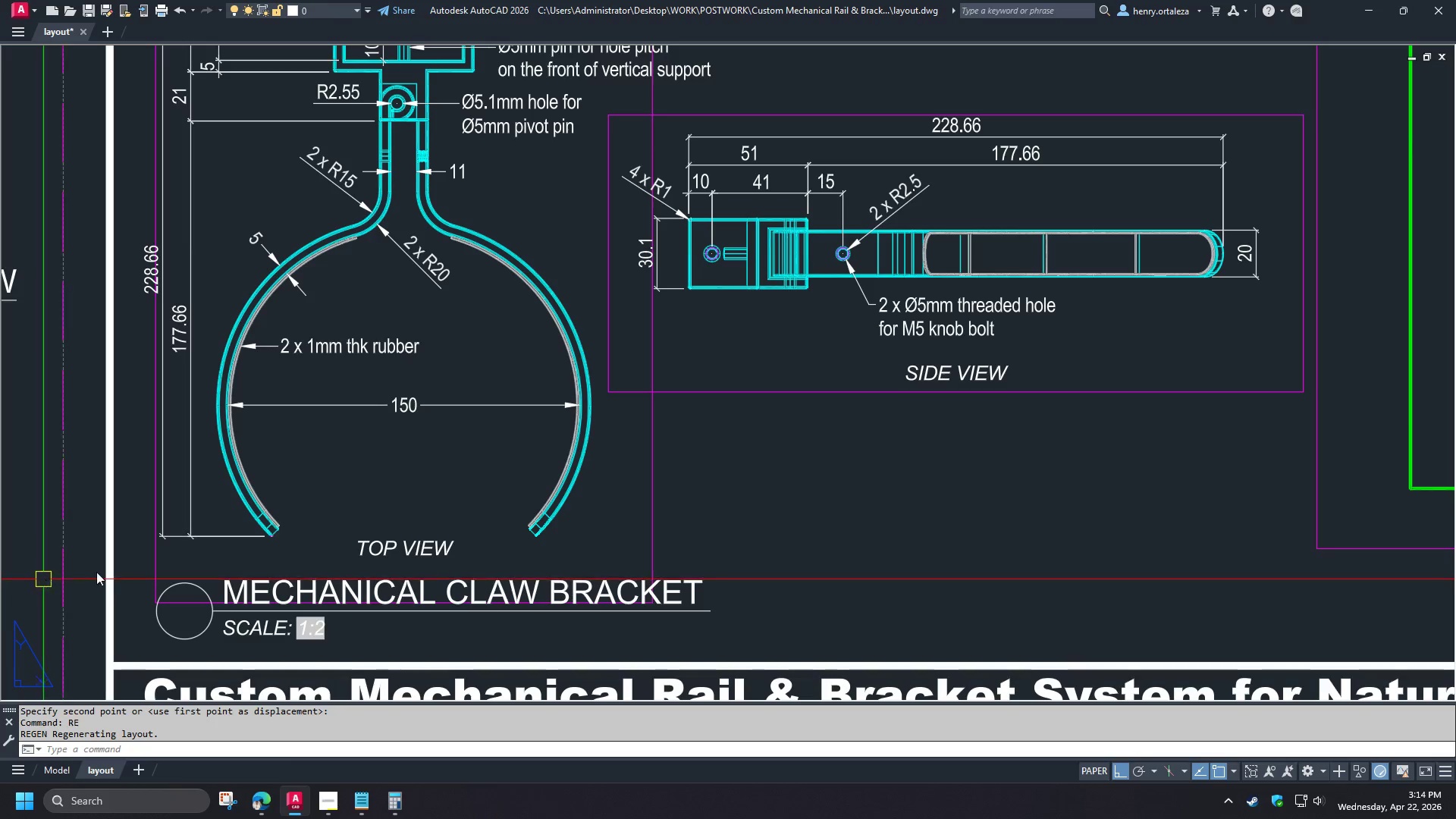 
double_click([328, 810])
 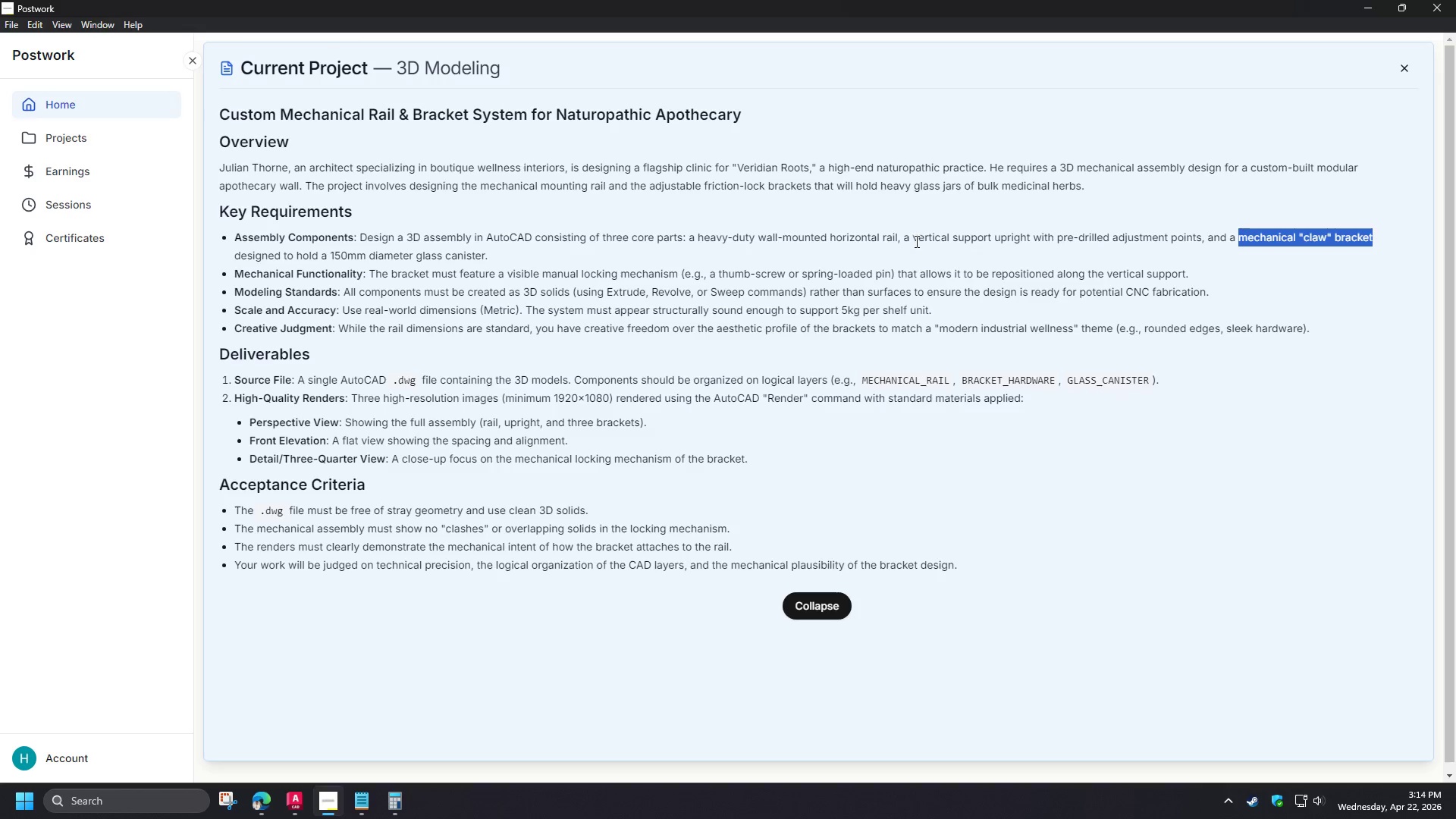 
scroll: coordinate [171, 576], scroll_direction: down, amount: 1.0